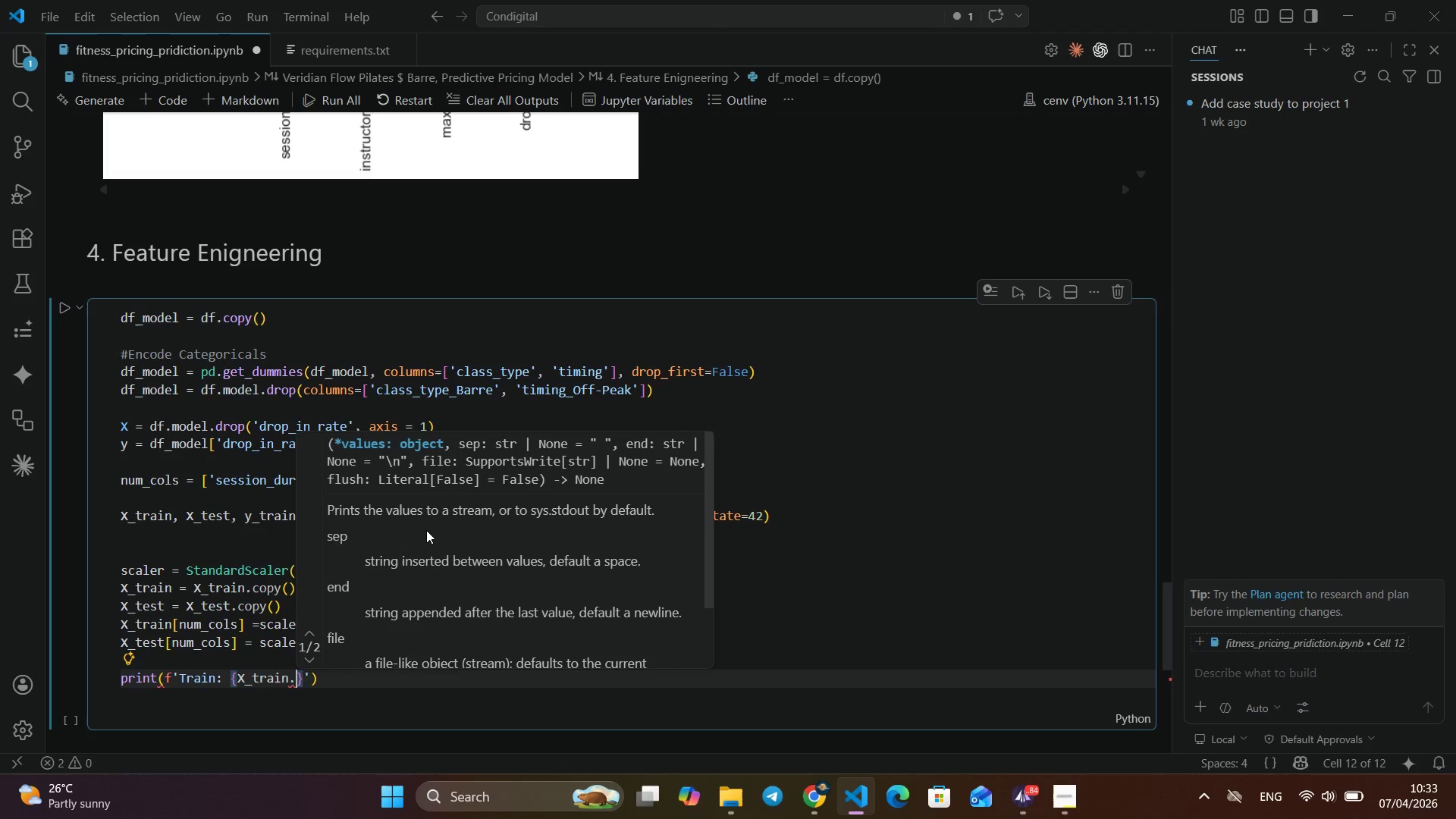 
type(.shape)
 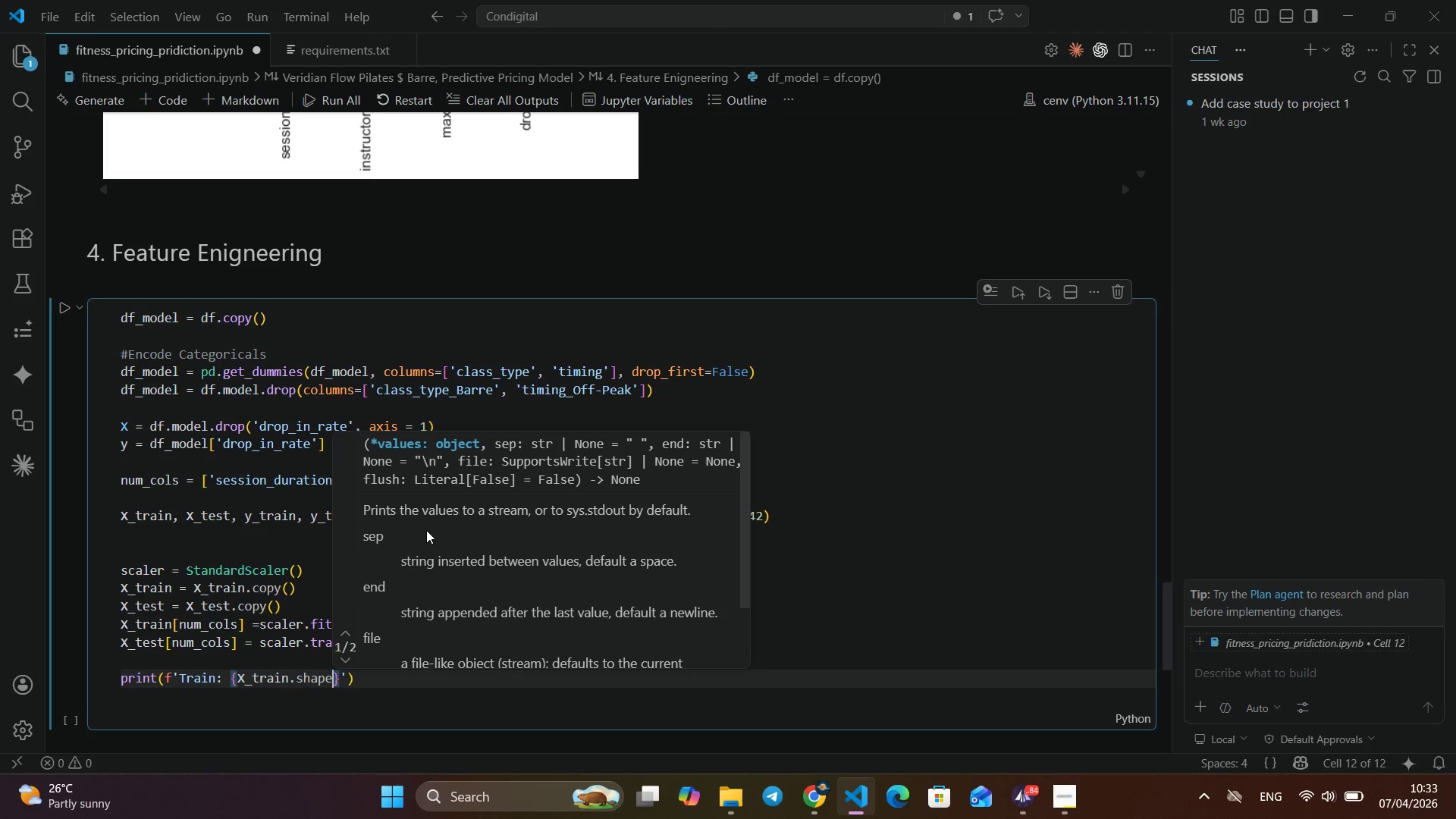 
key(ArrowRight)
 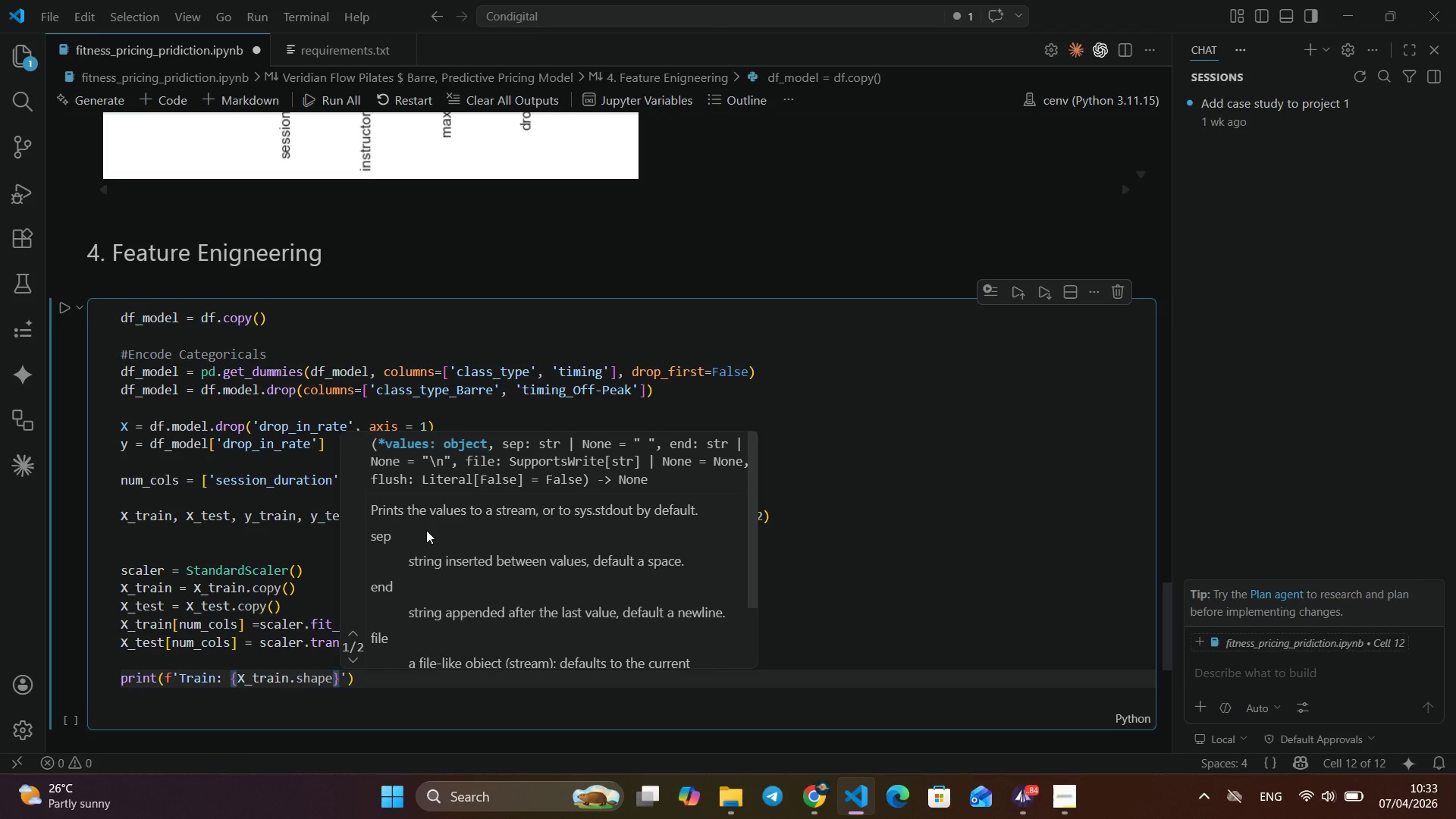 
key(Space)
 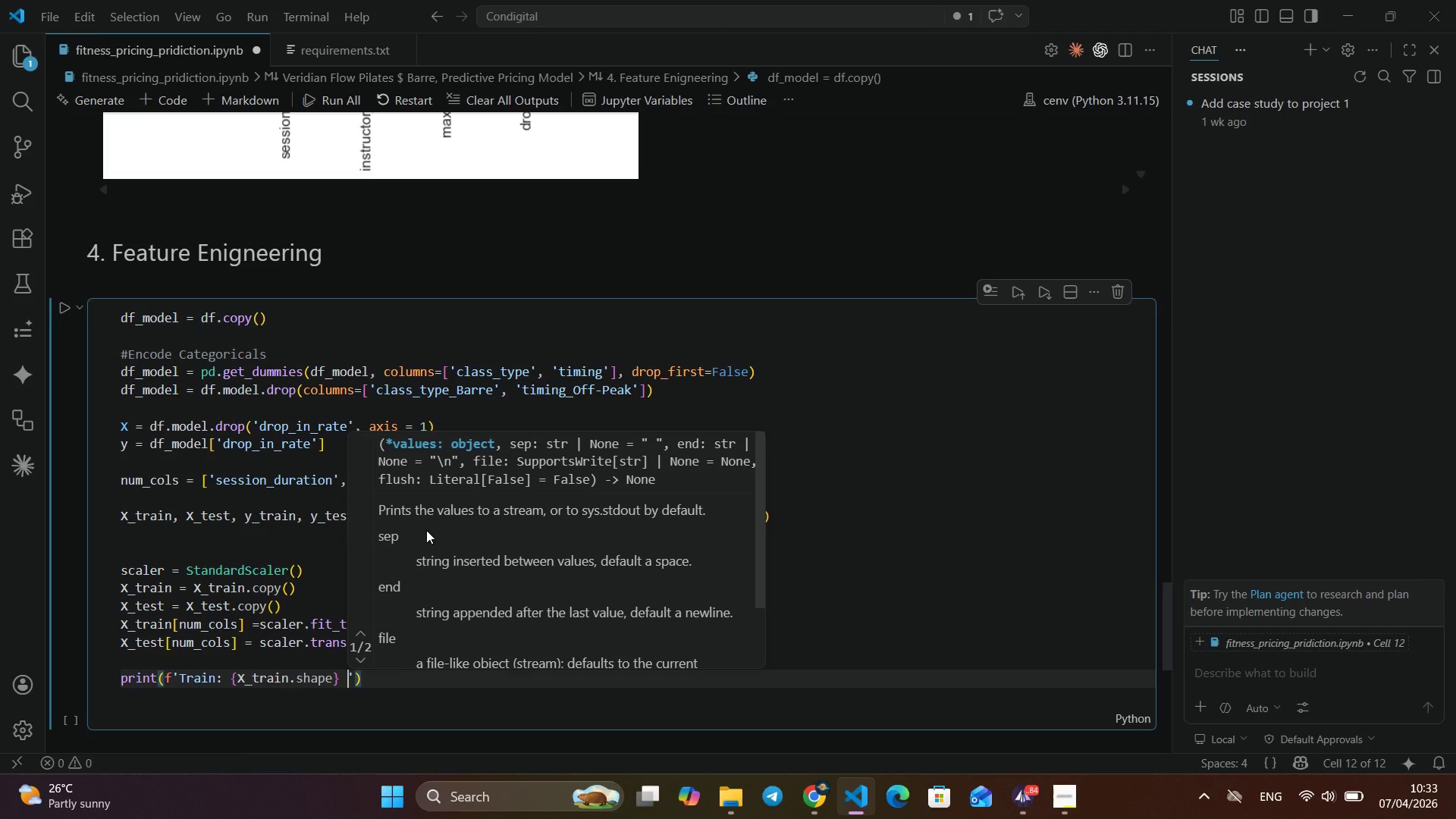 
key(Shift+ShiftRight)
 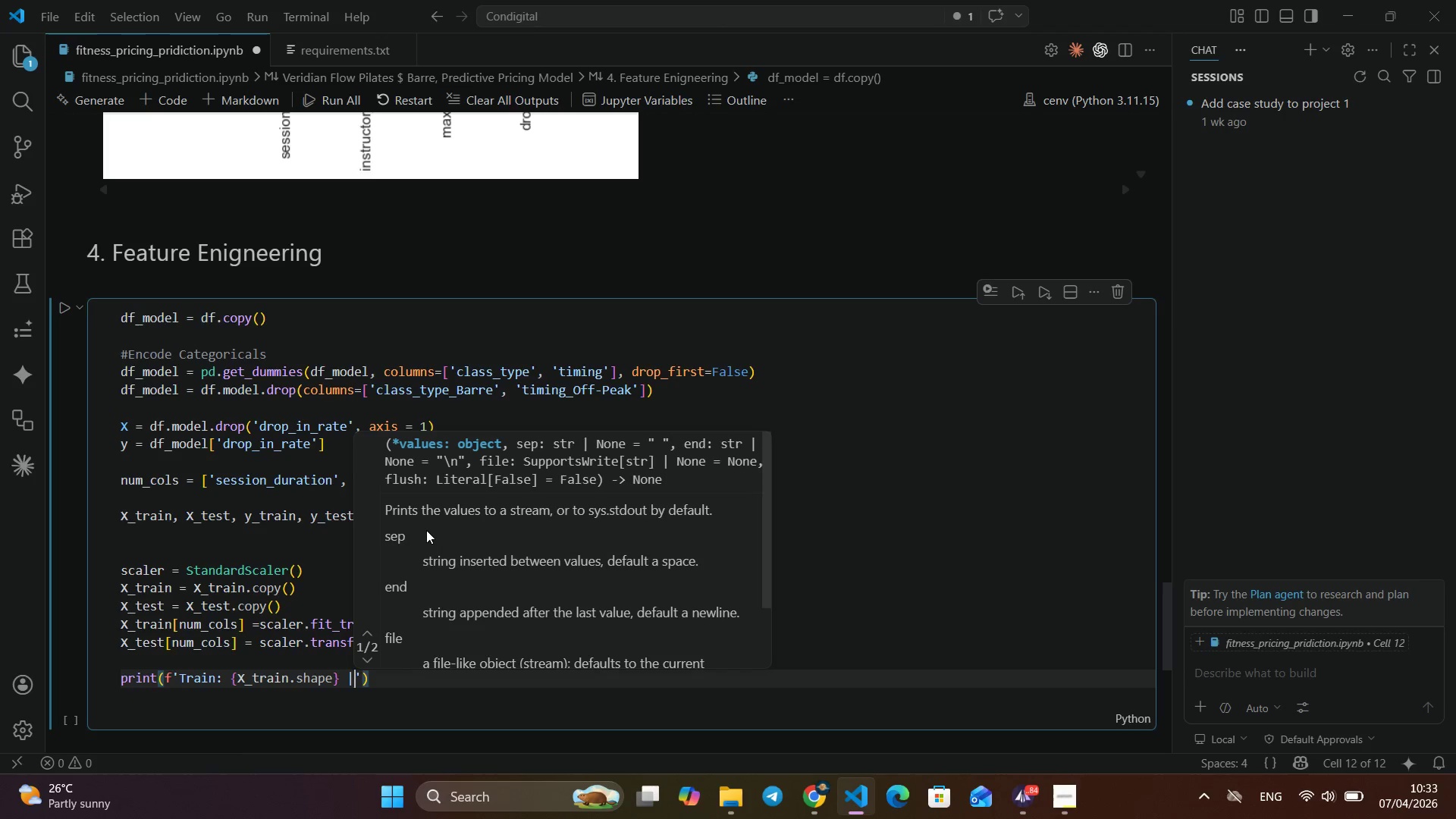 
key(Shift+Break)
 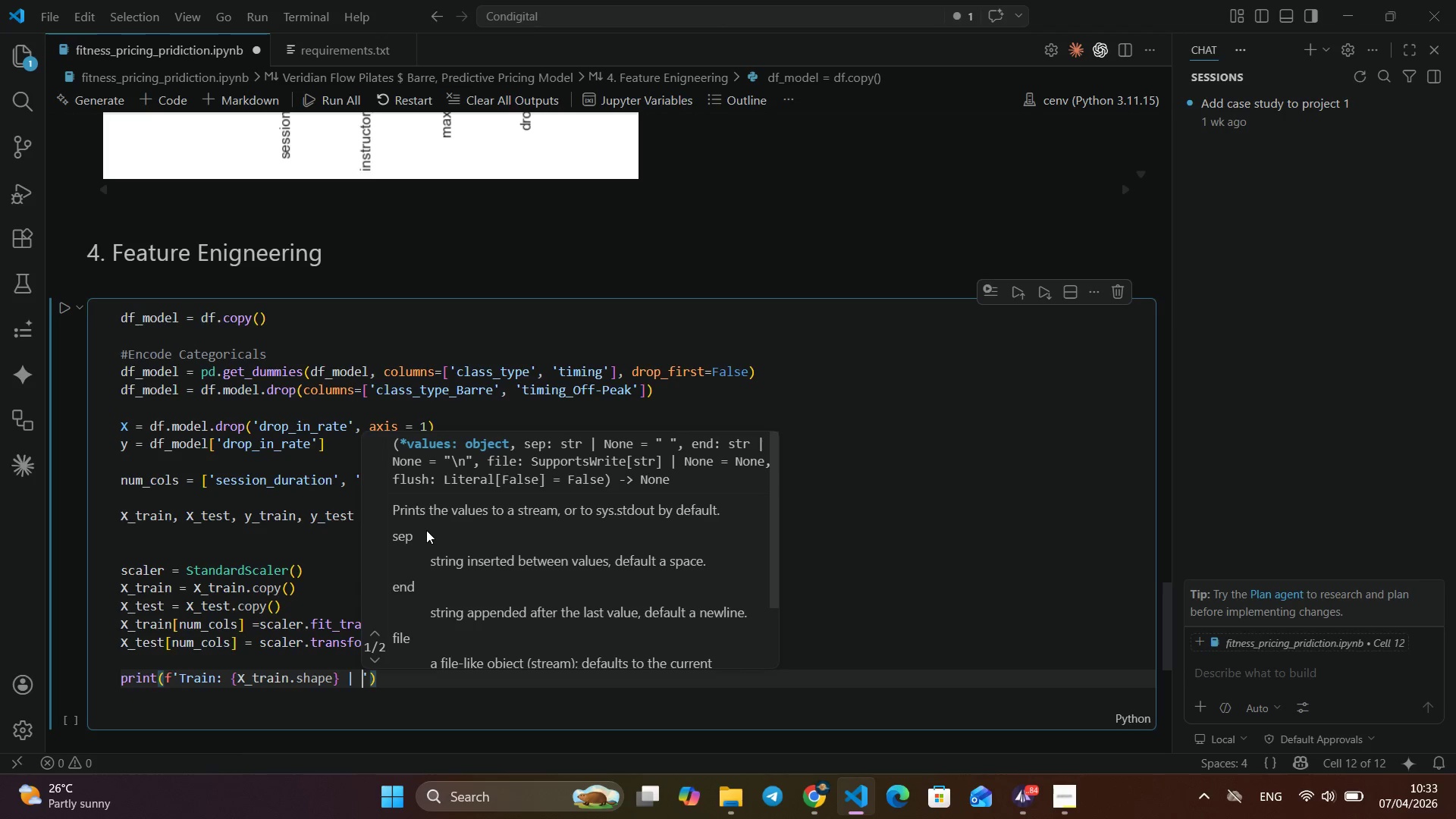 
key(Space)
 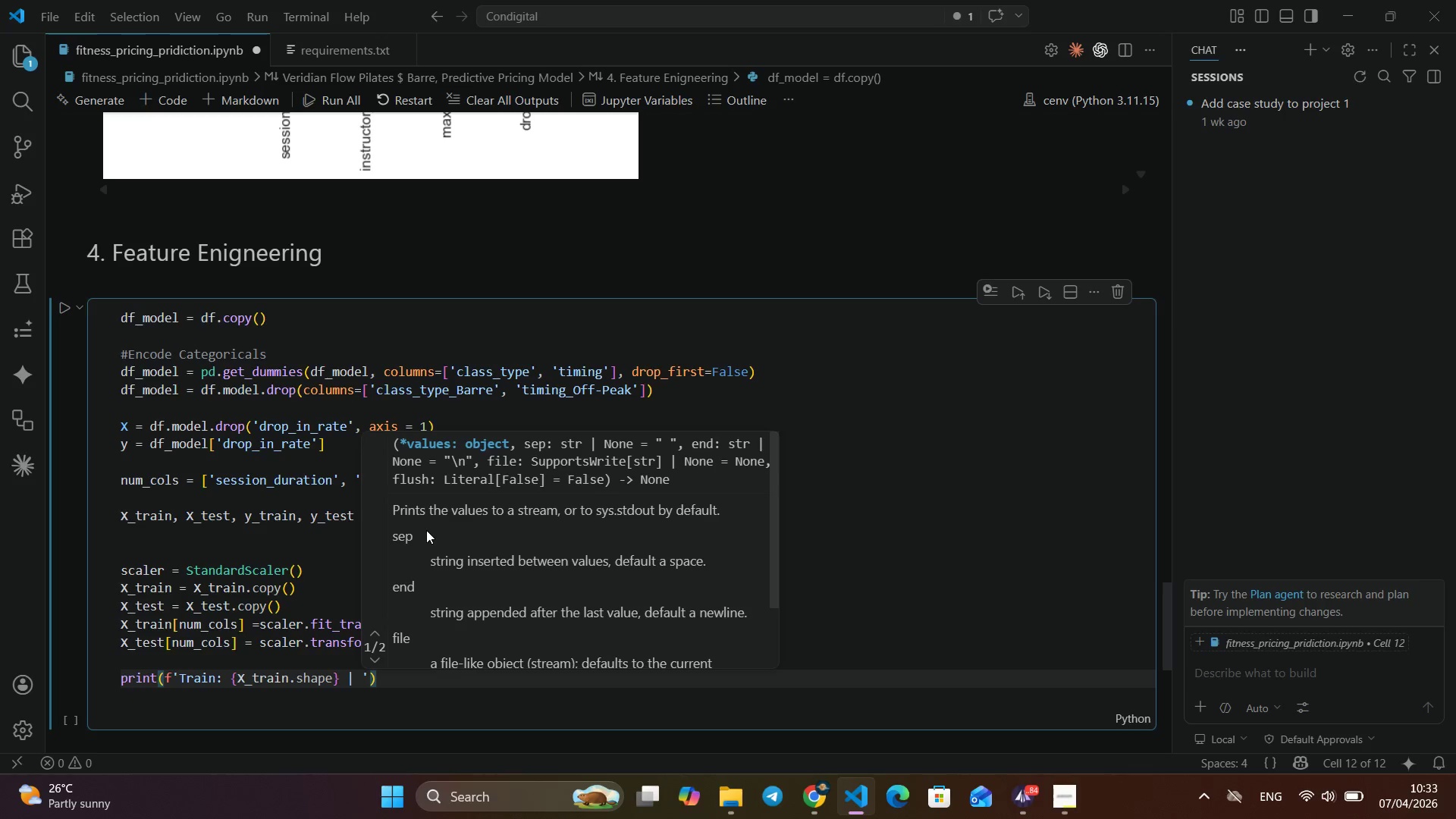 
type(TEs)
key(Backspace)
key(Backspace)
type(est: {xye)
key(Backspace)
key(Backspace)
type(tes)
 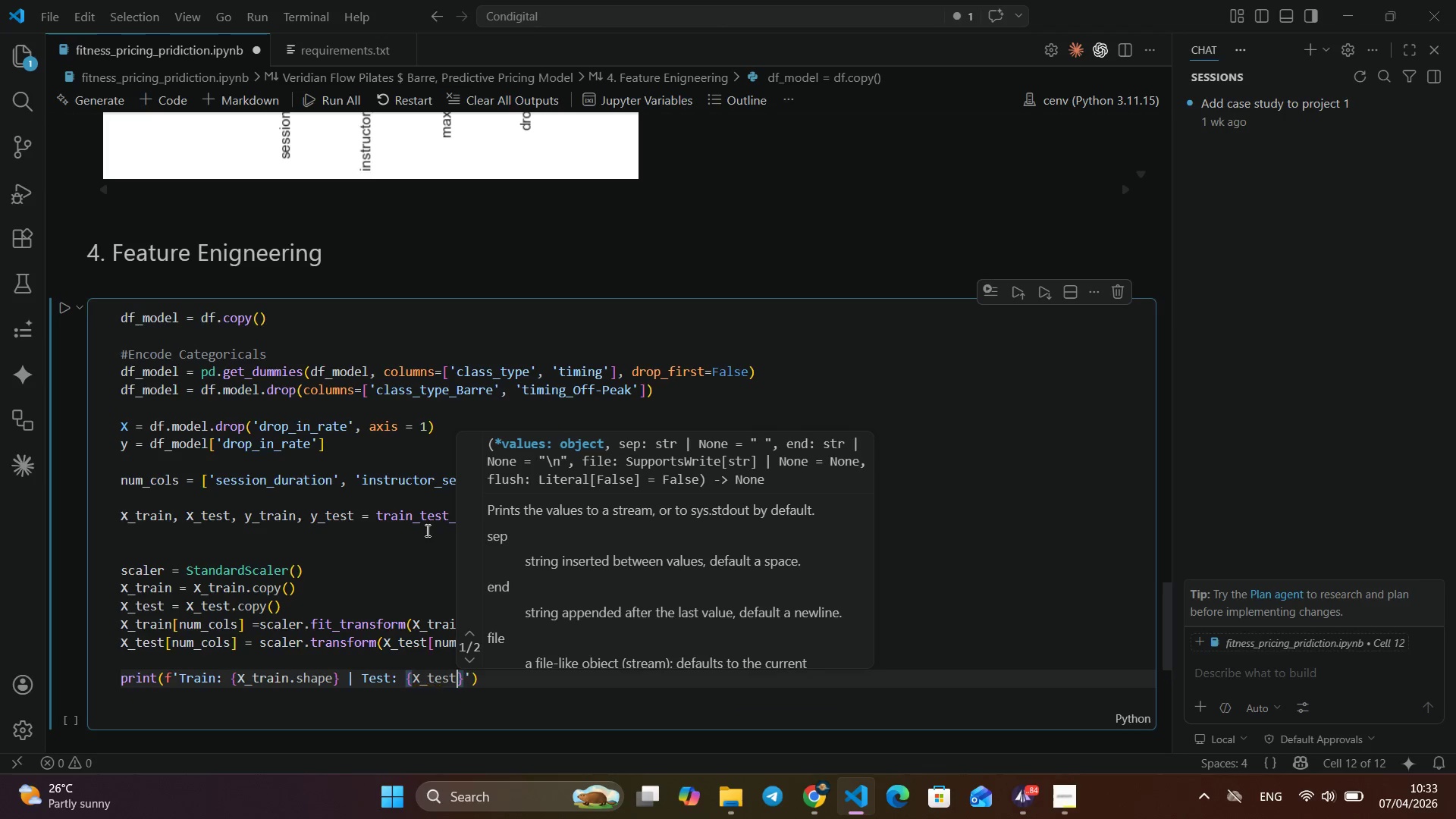 
key(Enter)
 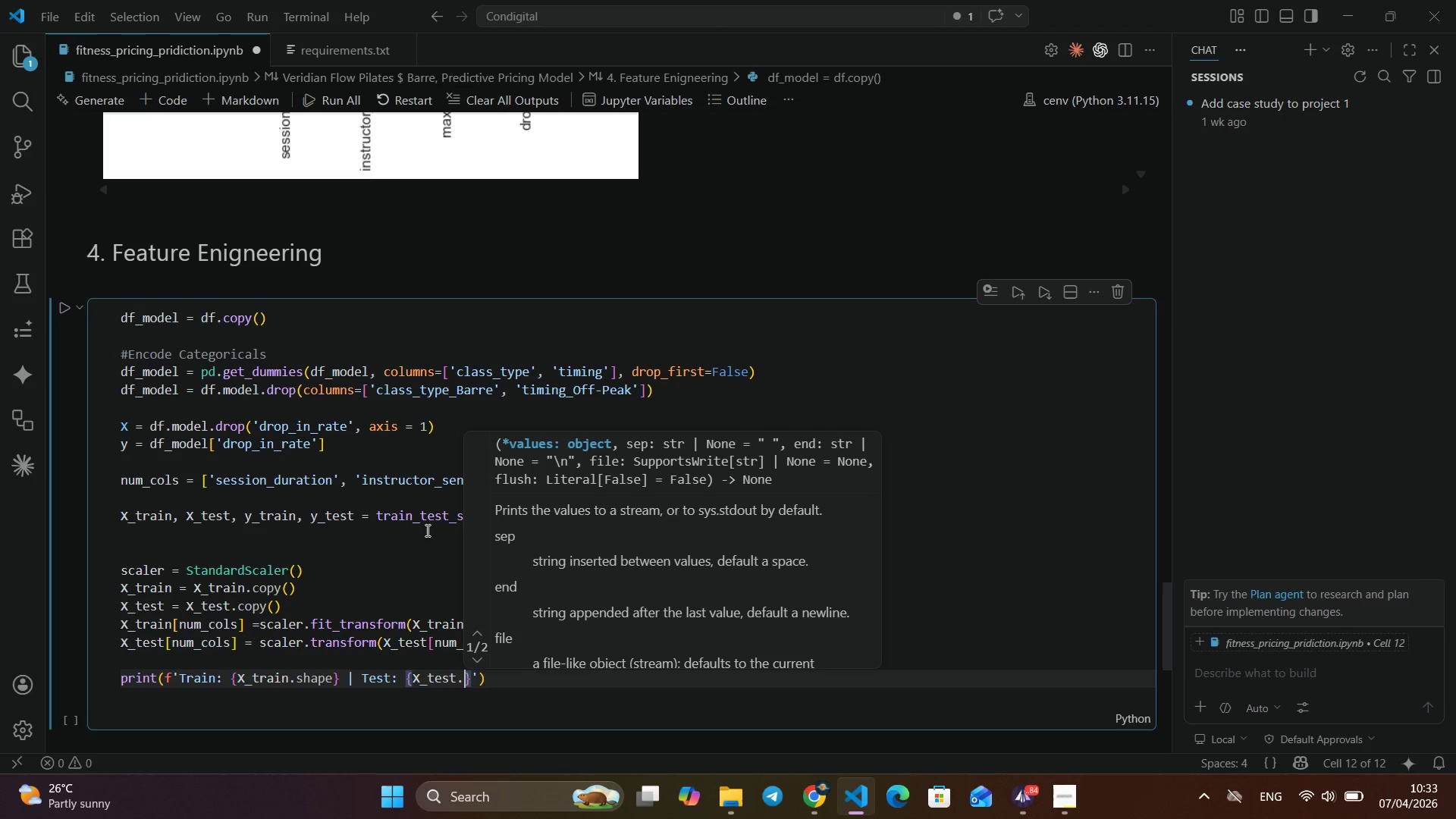 
type(.shape)
 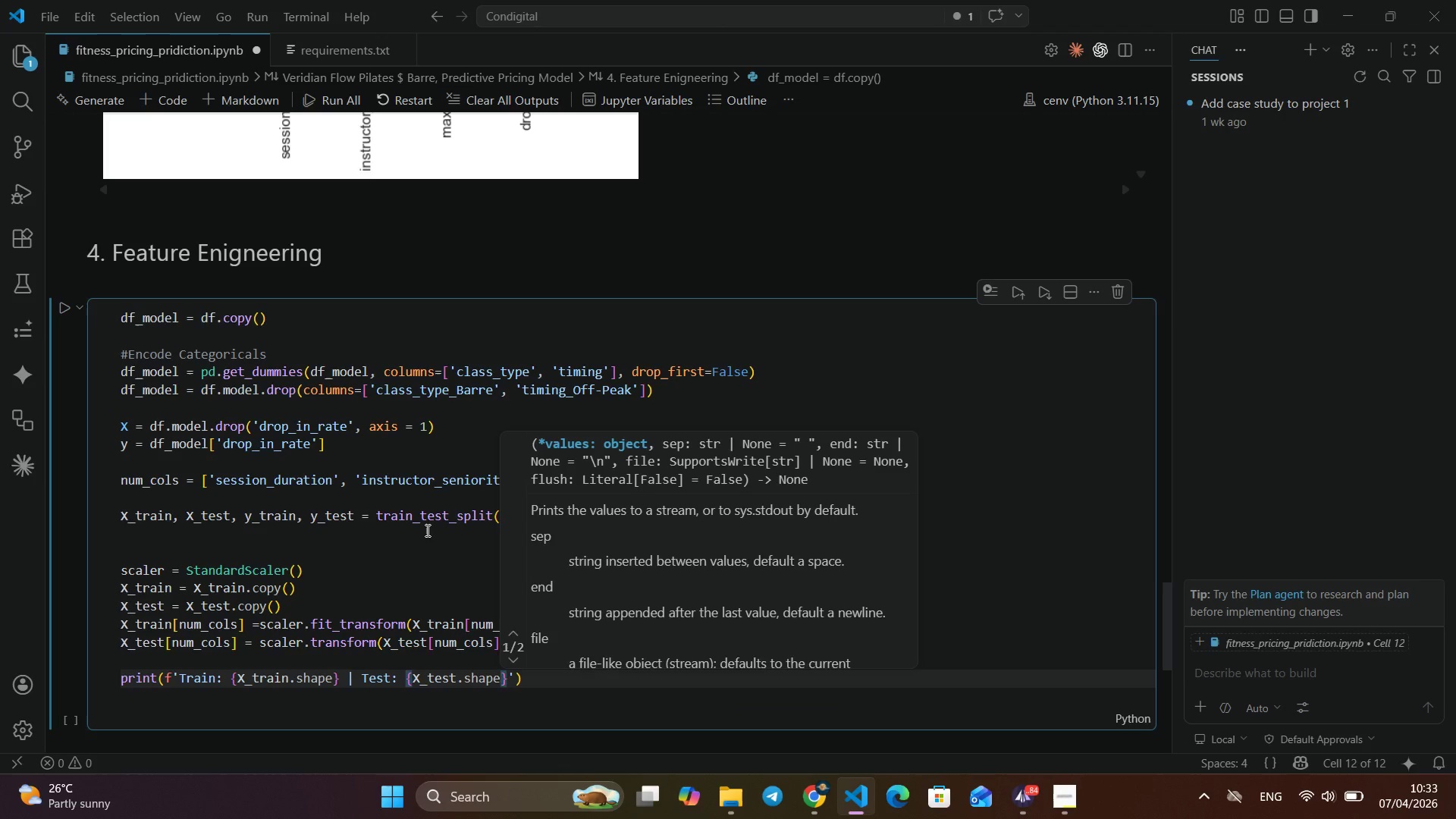 
key(ArrowRight)
 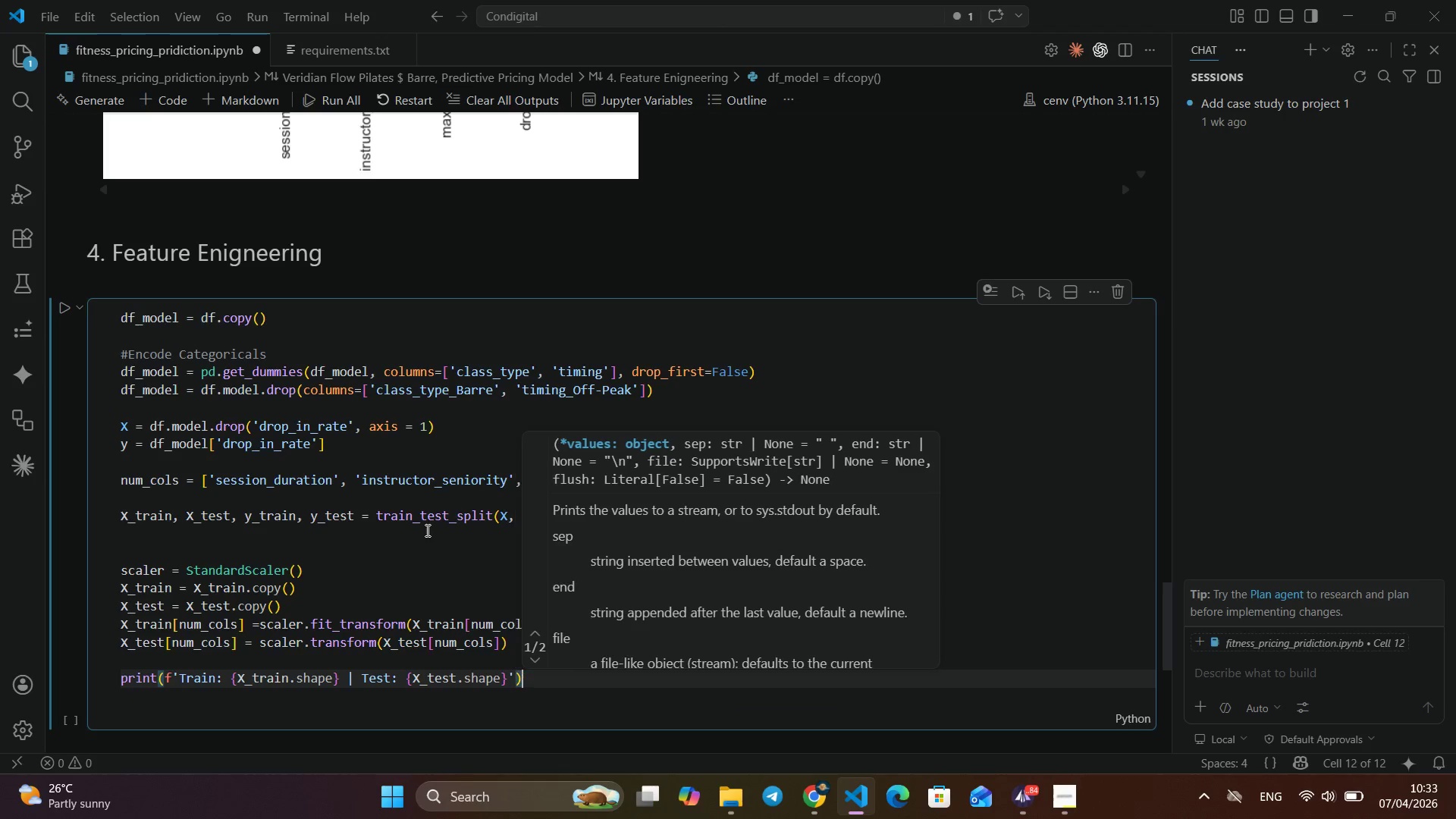 
key(ArrowRight)
 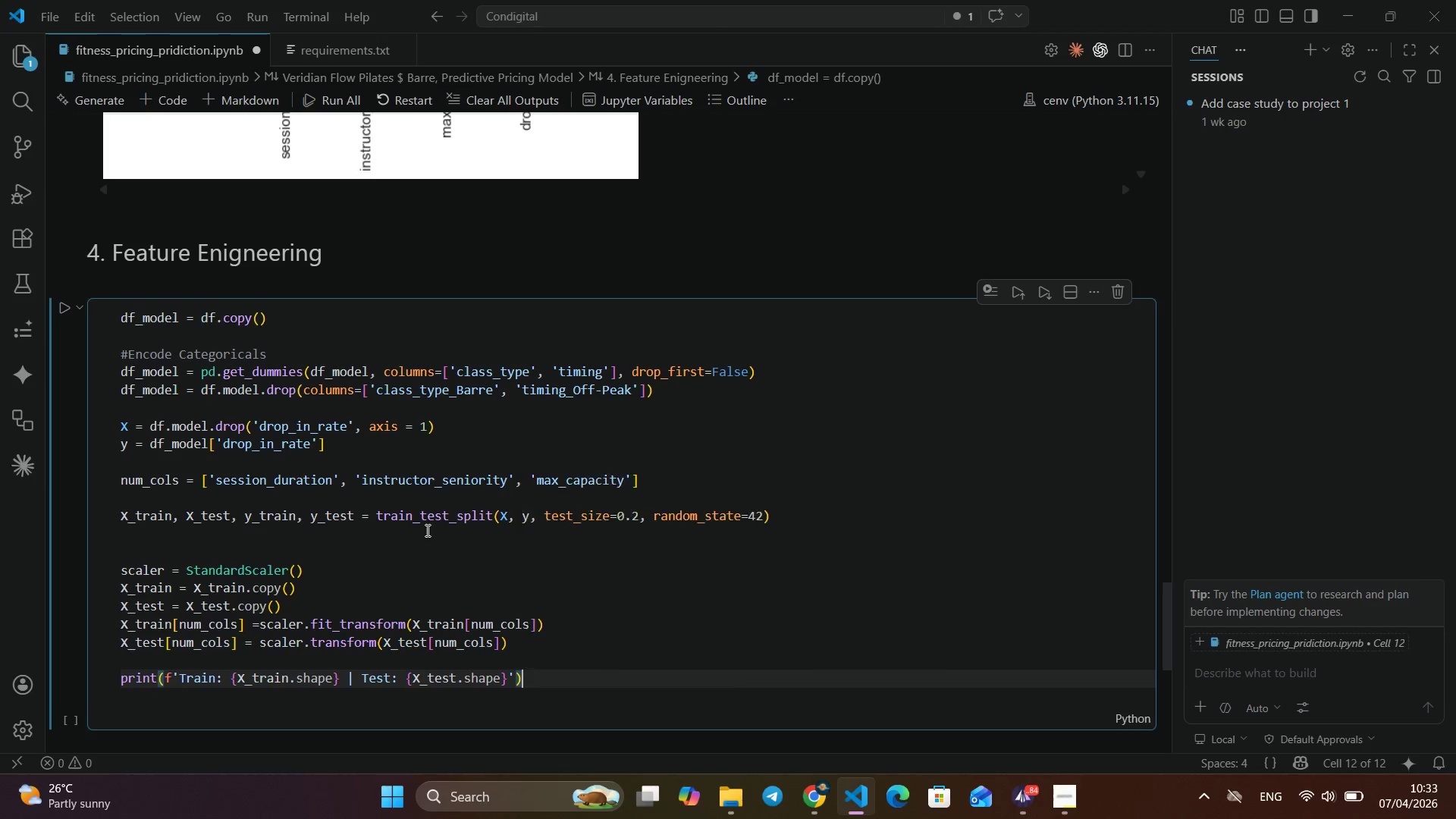 
key(ArrowRight)
 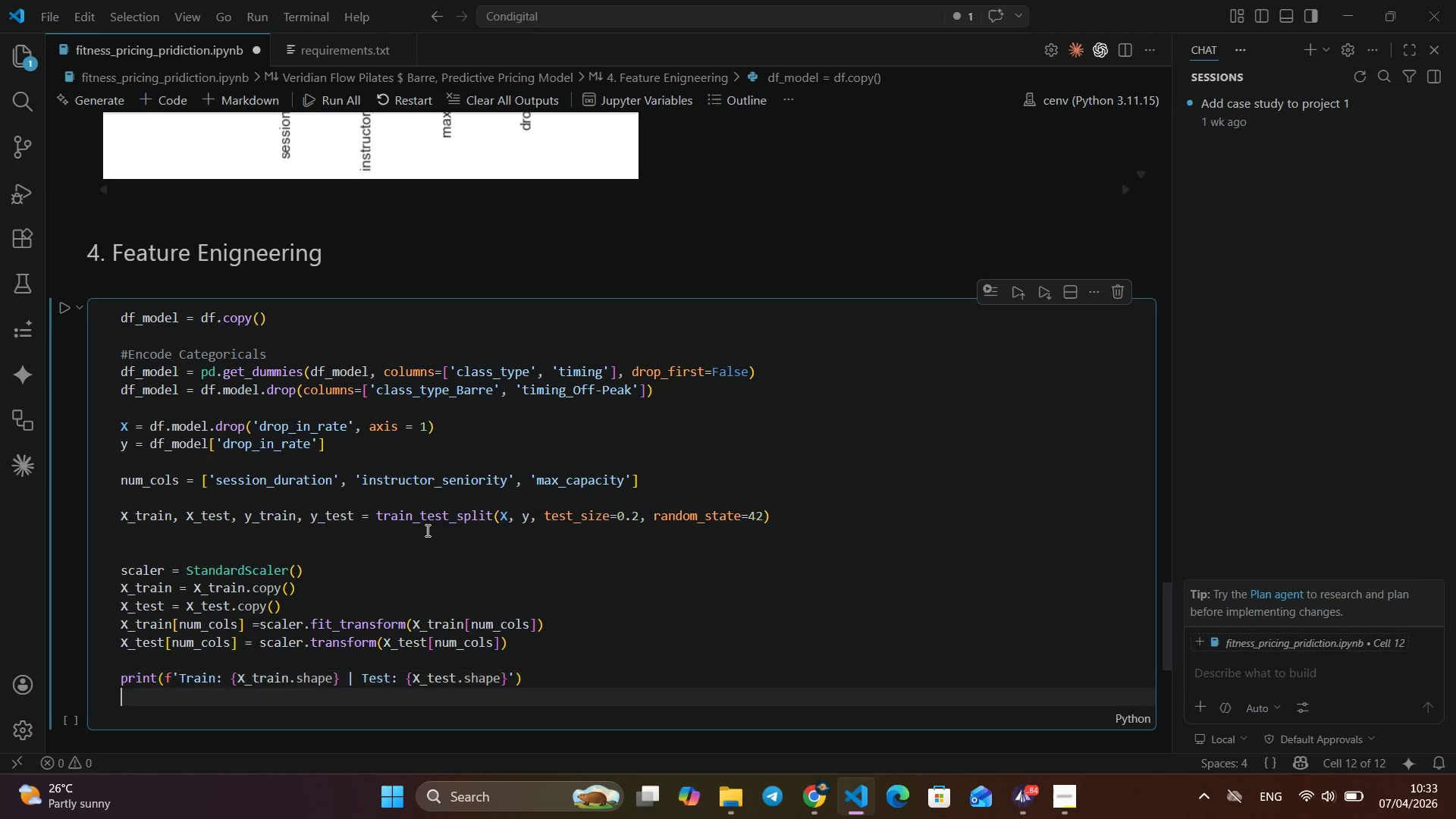 
key(ArrowRight)
 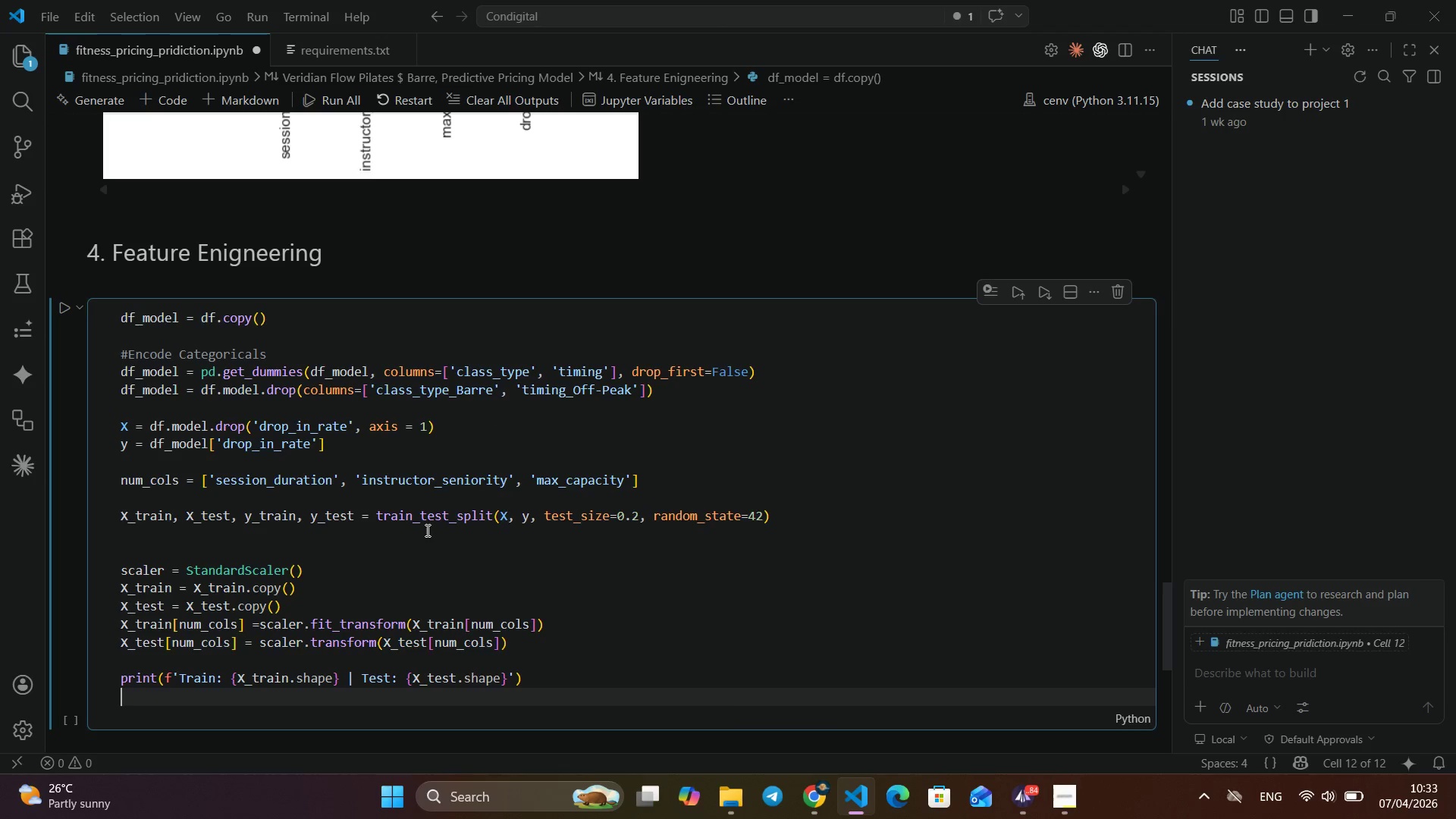 
wait(5.27)
 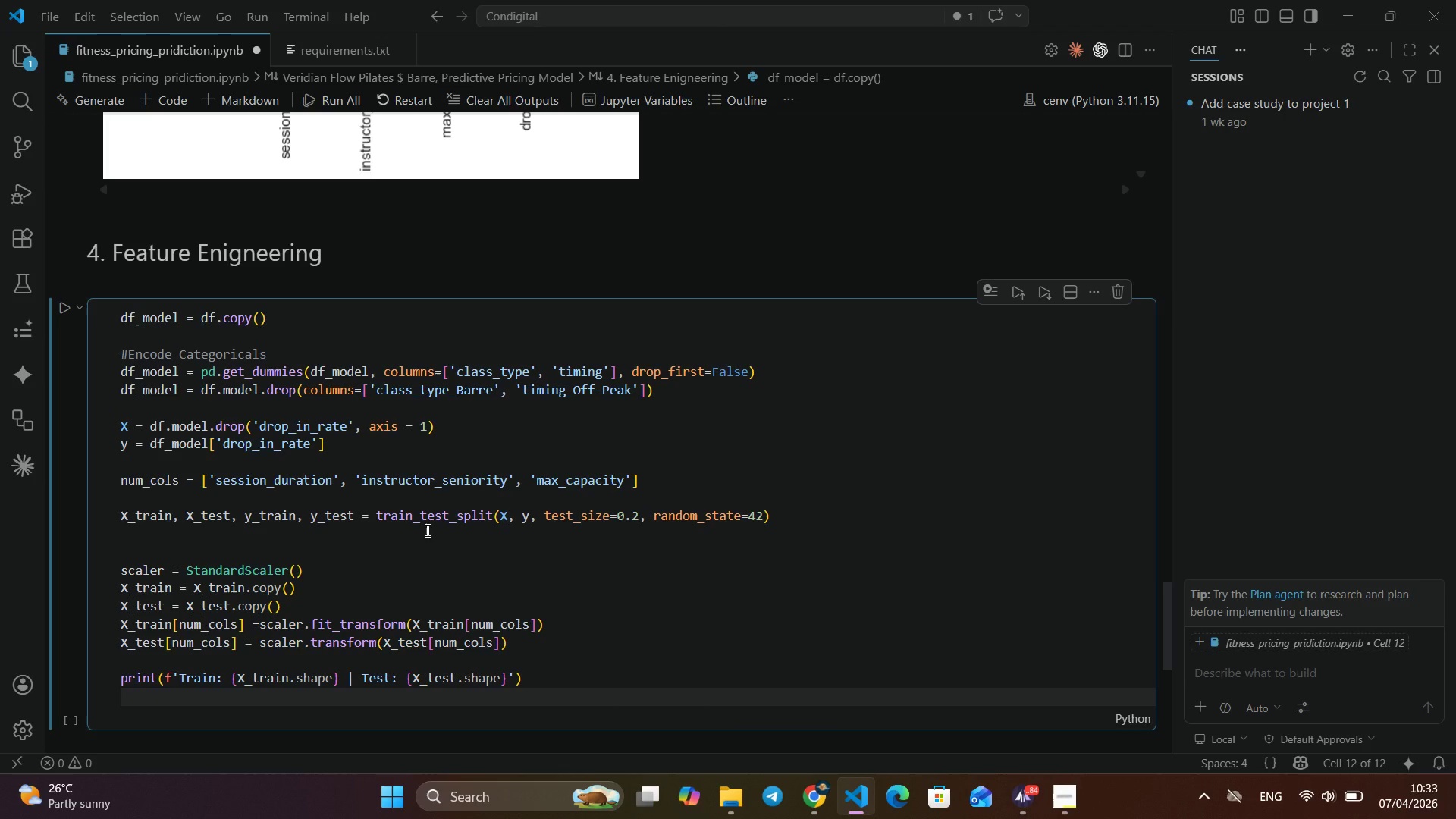 
type(pe)
key(Backspace)
type(rint)
 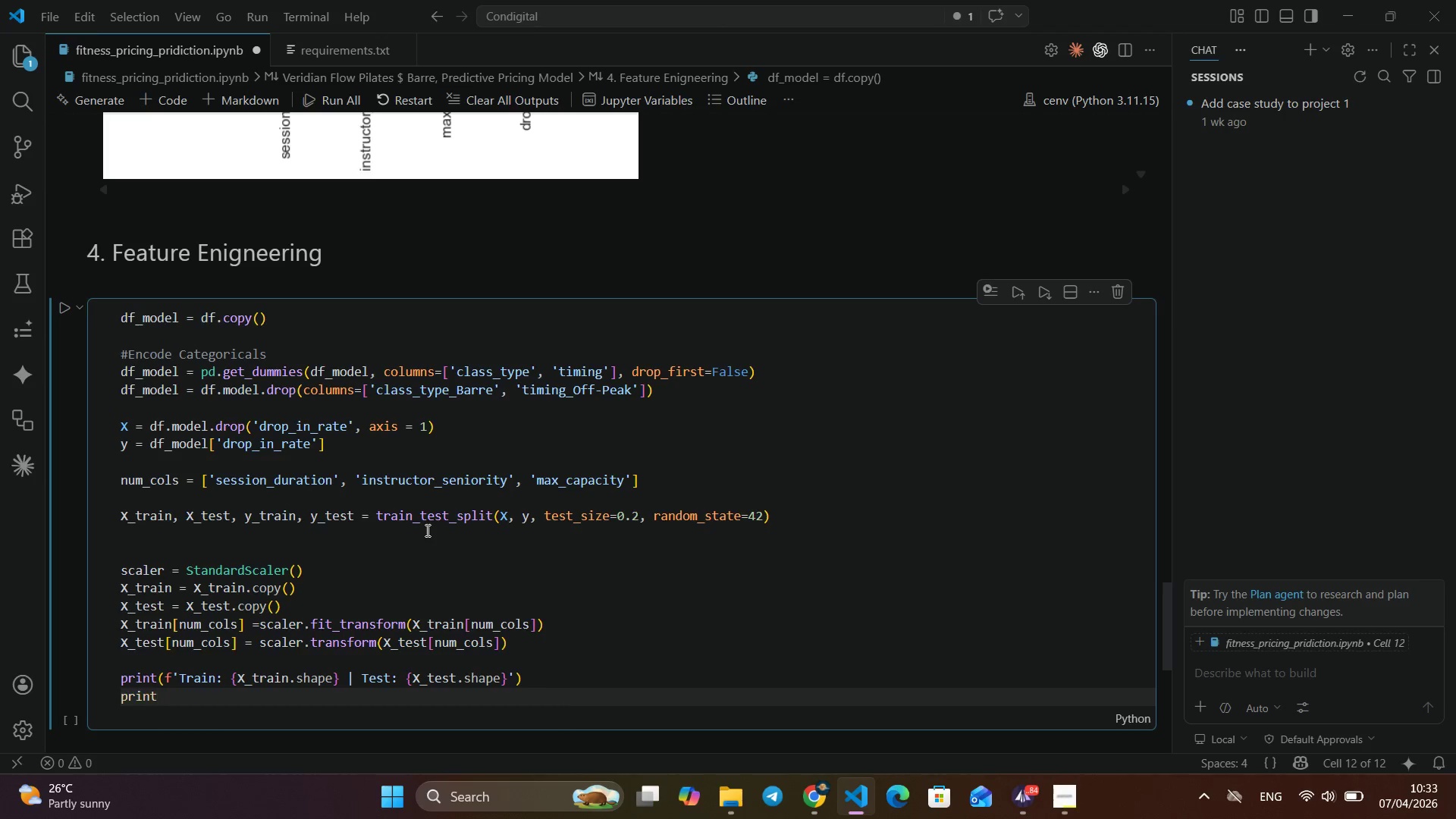 
key(Enter)
 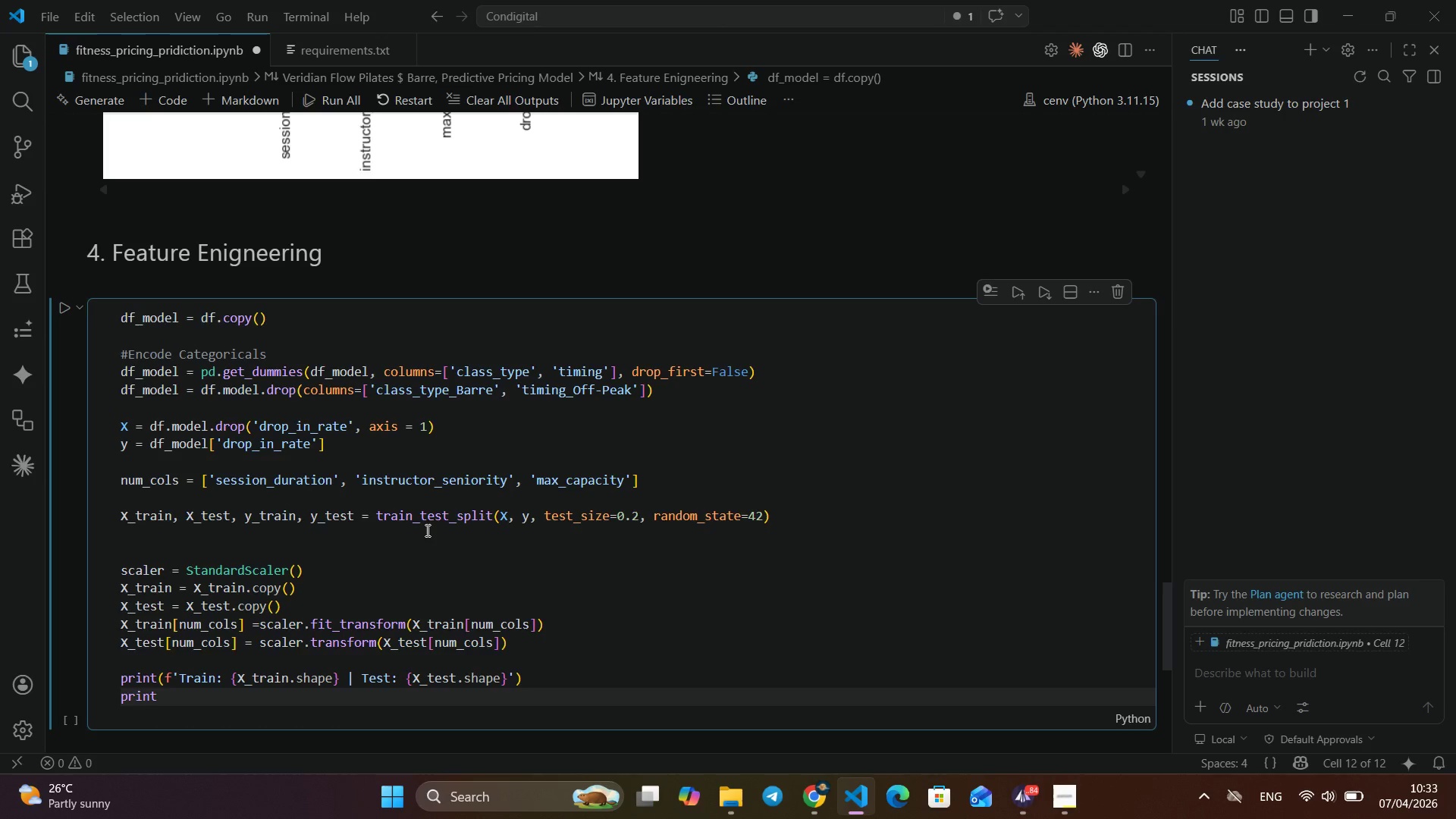 
type((f'scaler)
key(Backspace)
key(Backspace)
key(Backspace)
key(Backspace)
key(Backspace)
key(Backspace)
type(Scaleer)
key(Backspace)
key(Backspace)
type(r means: [)
key(Backspace)
type({c)
key(Backspace)
type(sc)
 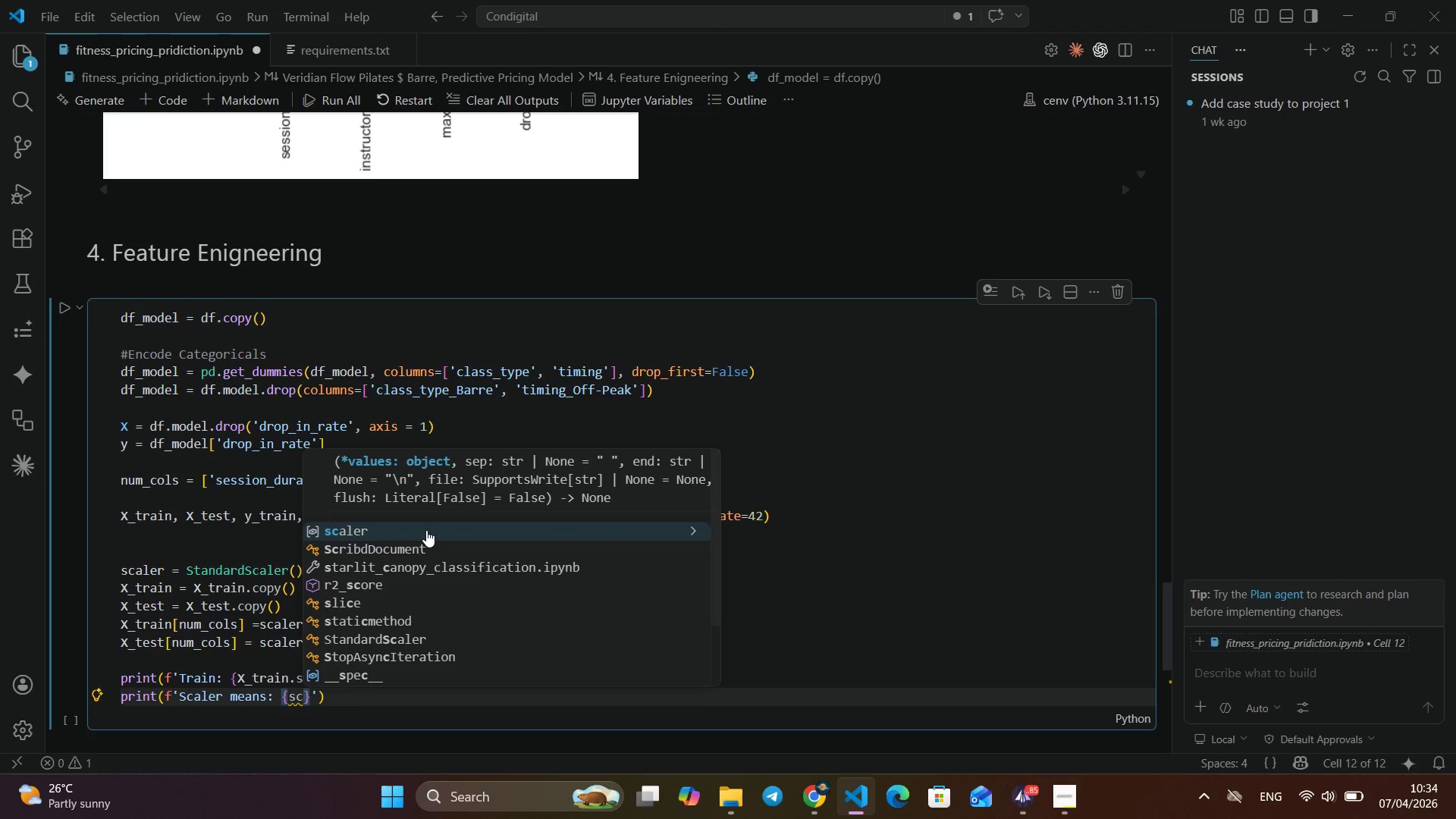 
key(Enter)
 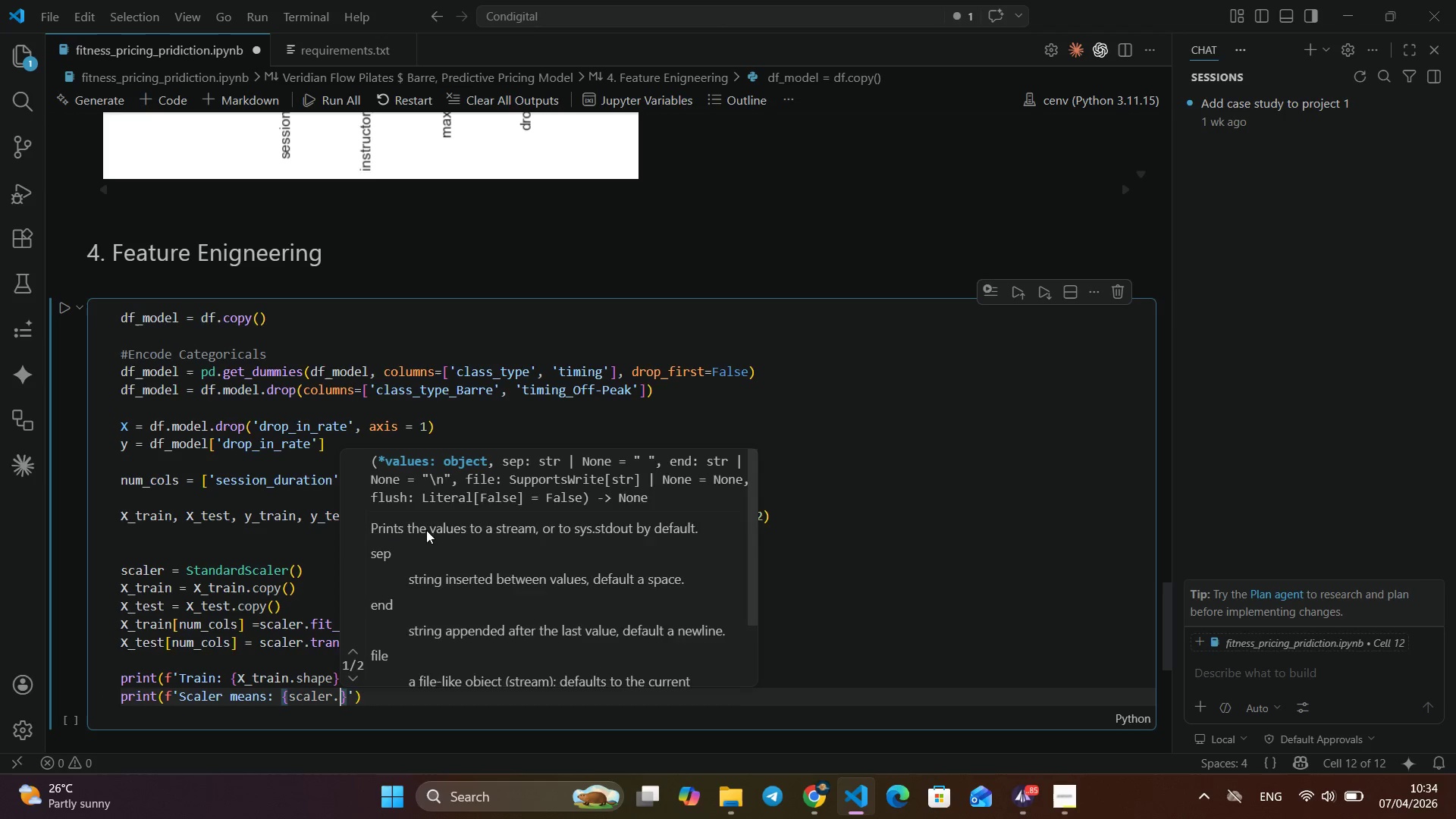 
type(.mean)
 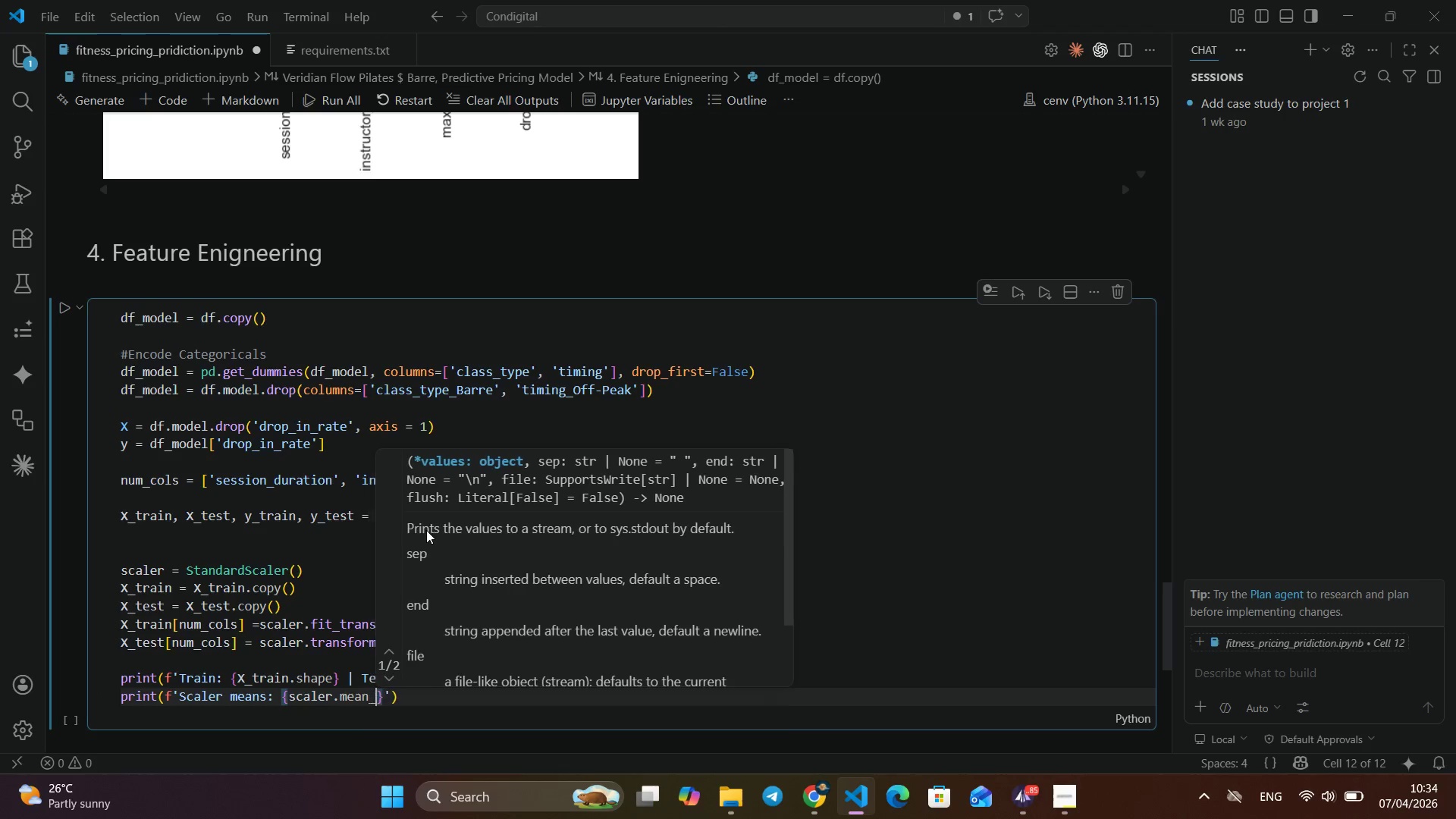 
key(Enter)
 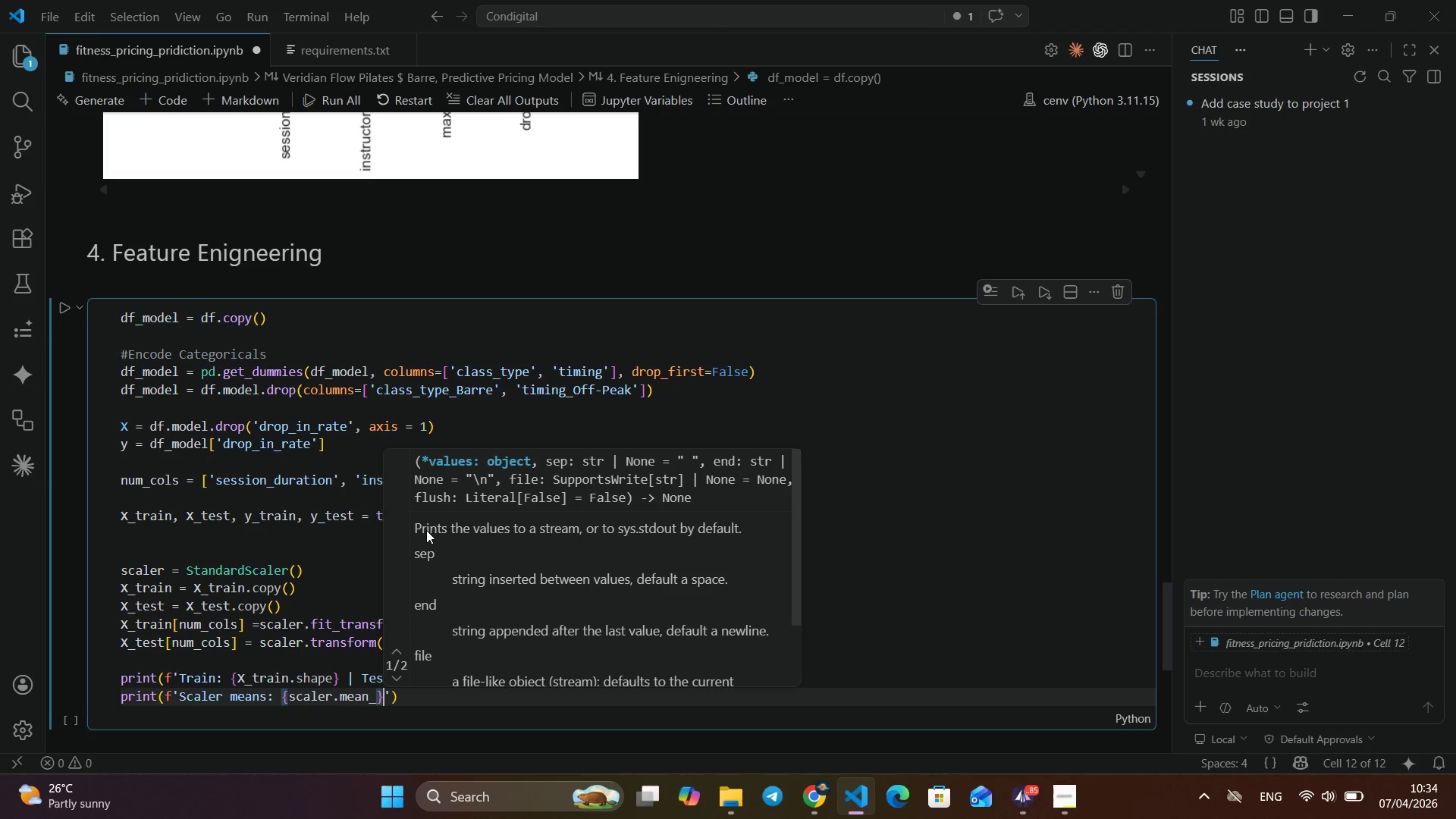 
key(ArrowRight)
 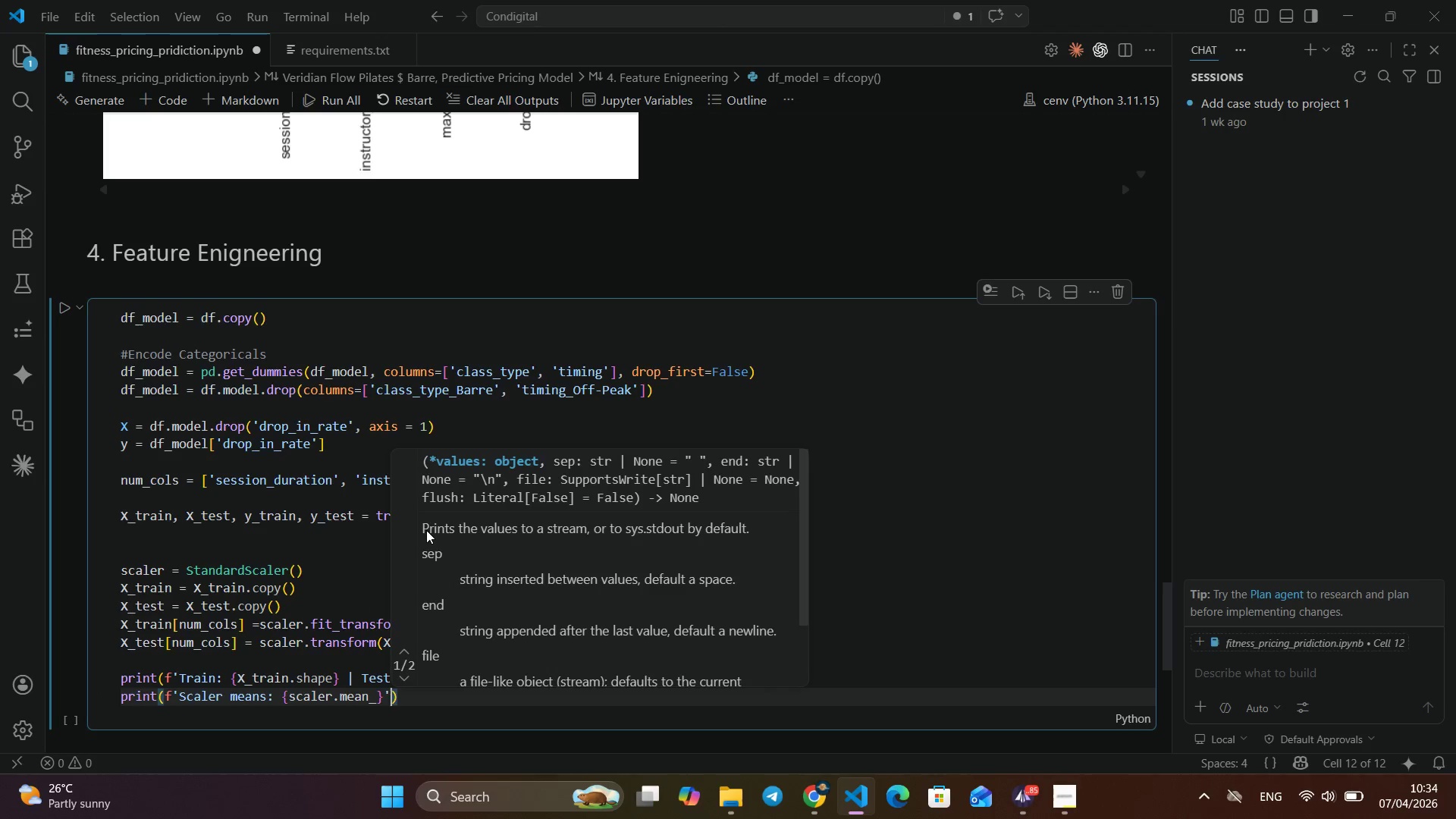 
key(ArrowRight)
 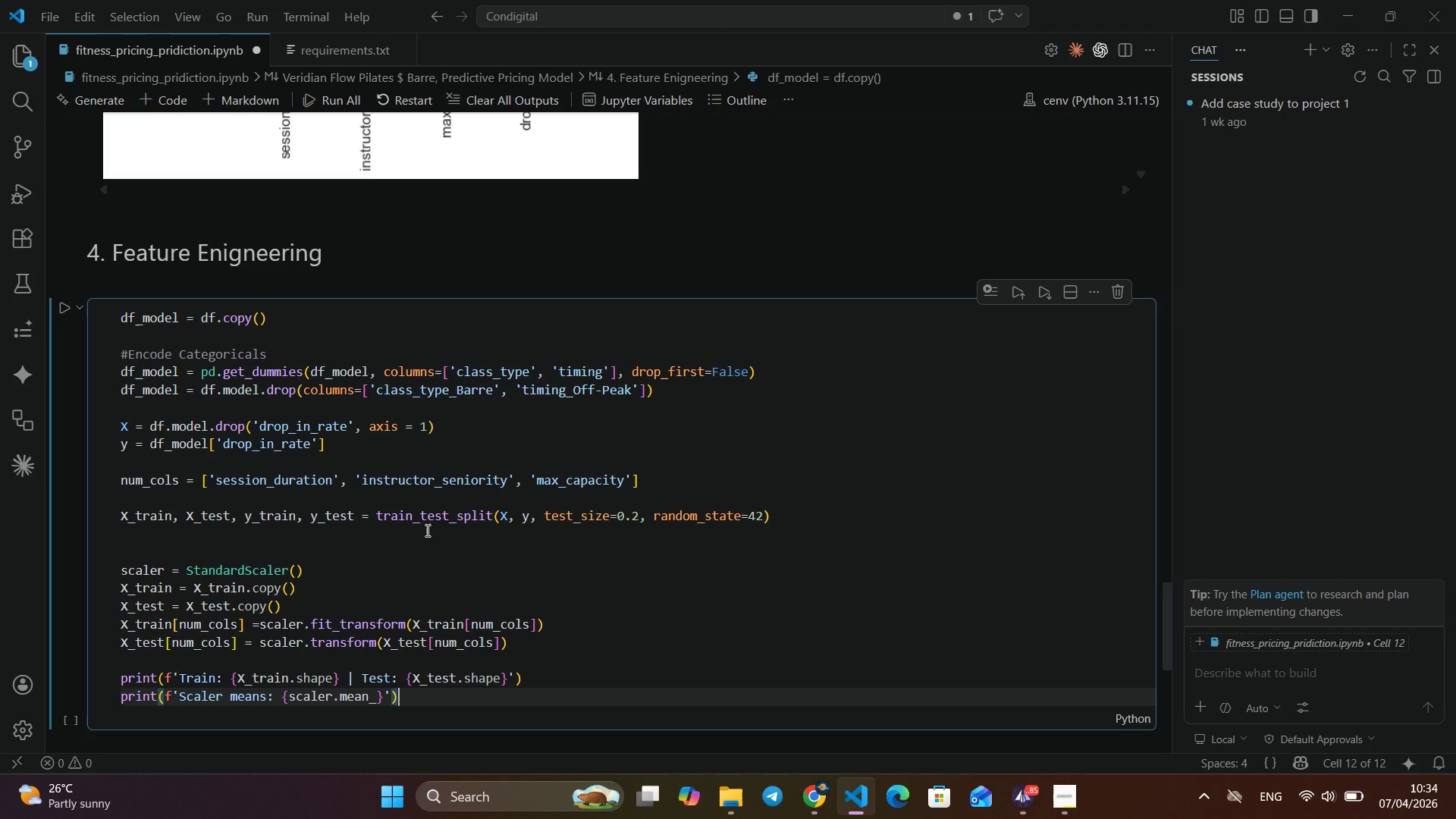 
key(ArrowRight)
 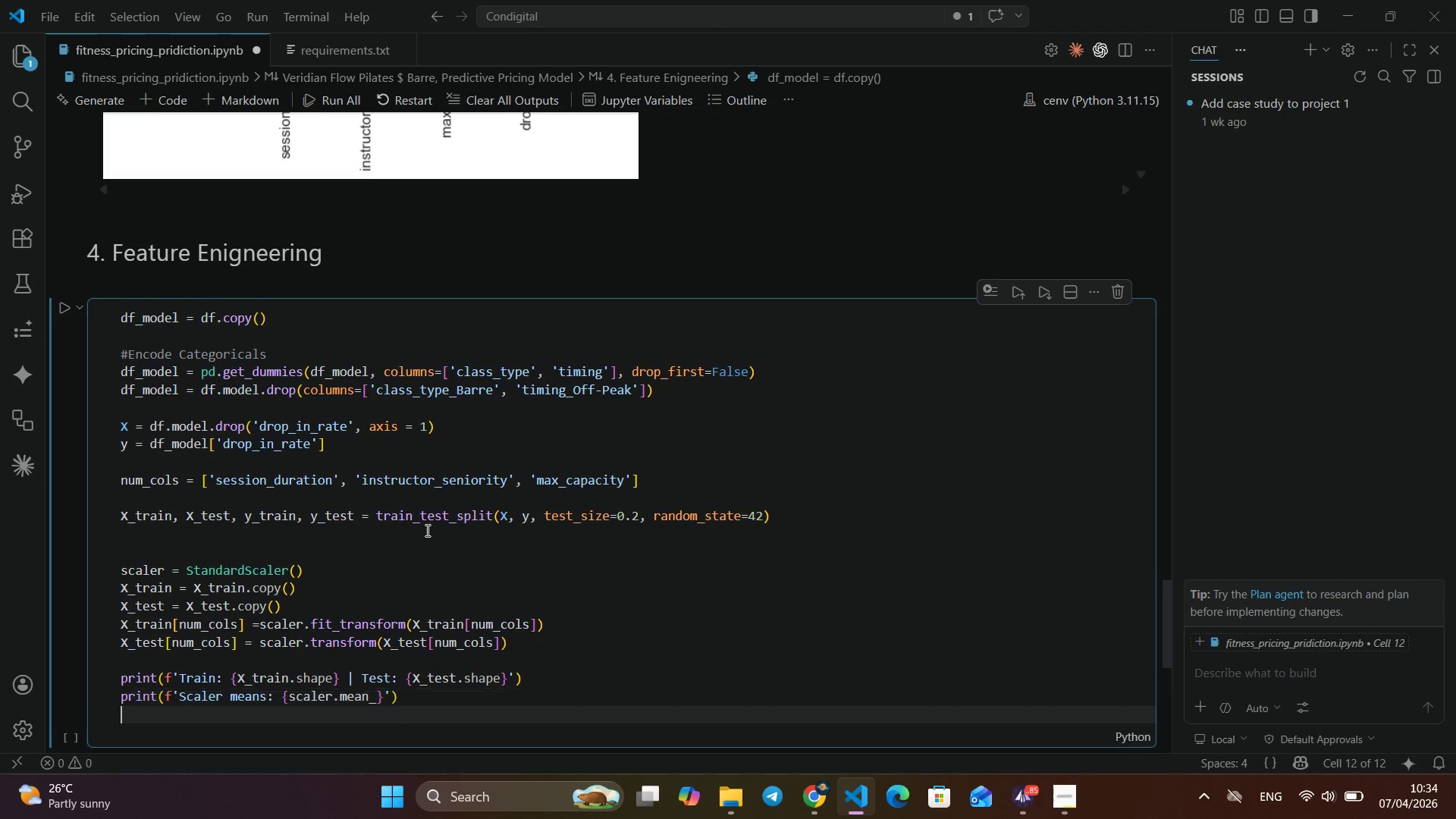 
key(Enter)
 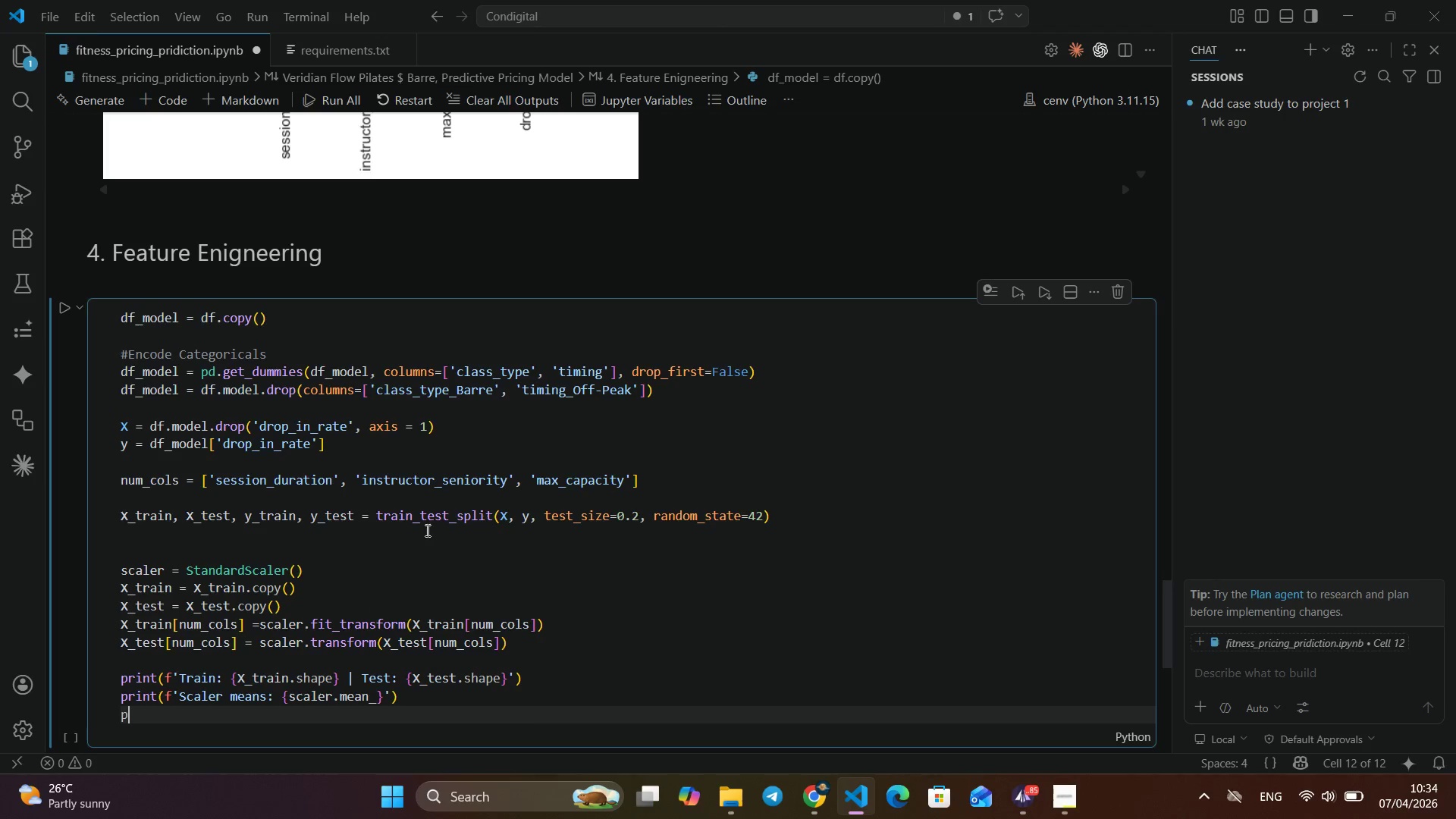 
type(prin)
 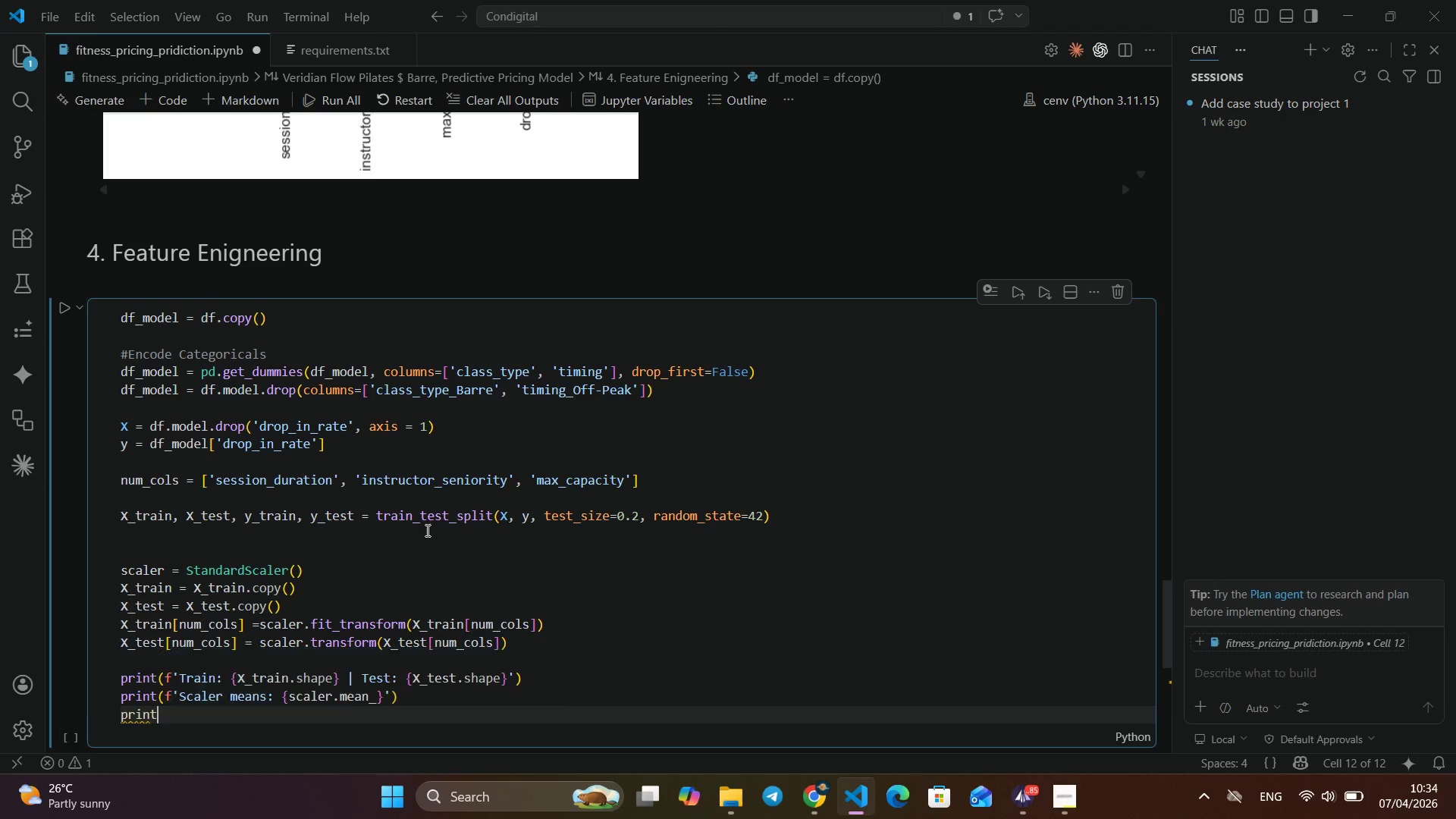 
key(Enter)
 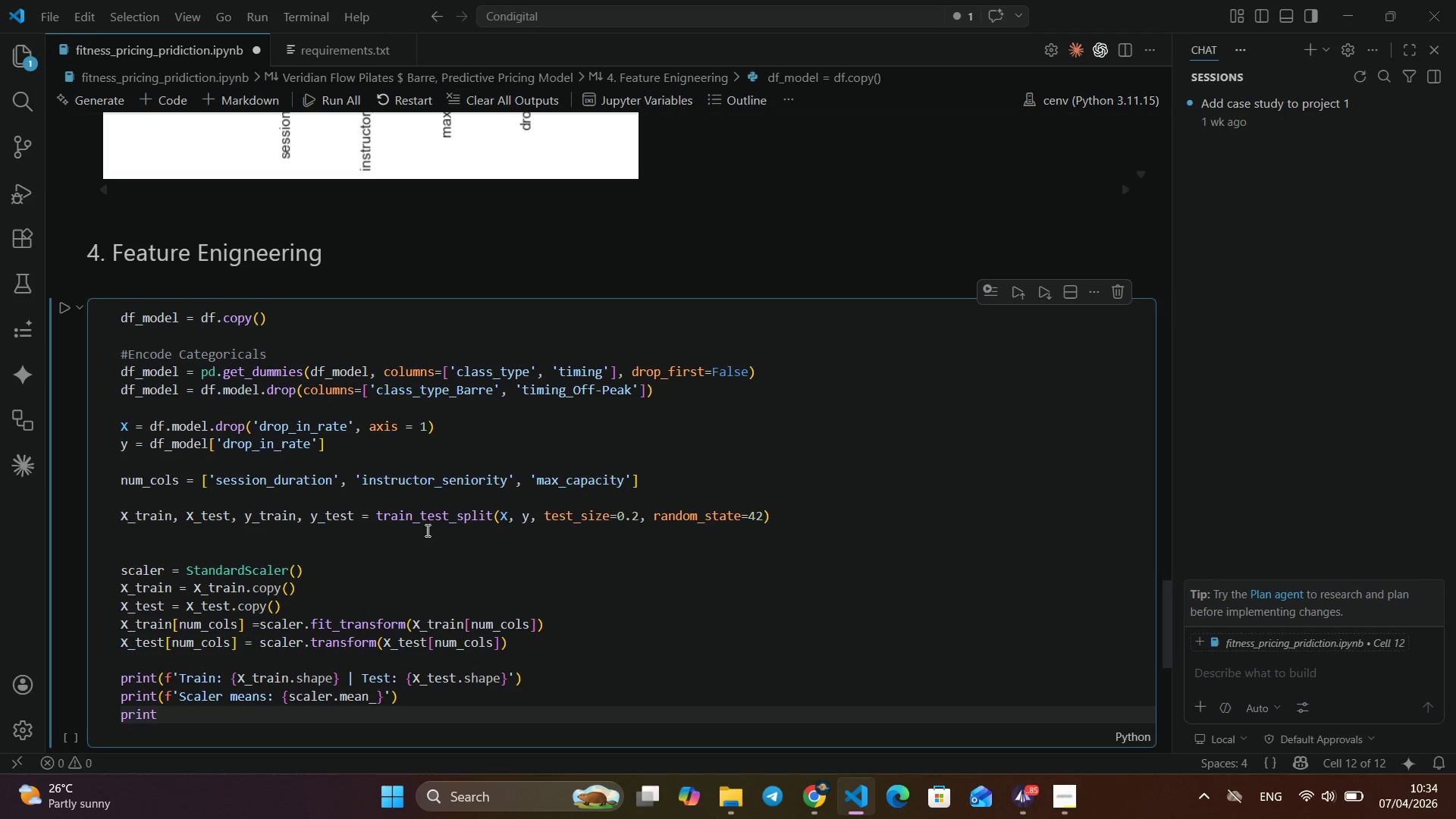 
type([)
key(Backspace)
type((f'sc)
key(Backspace)
key(Backspace)
type(Scaler scale: {sca)
 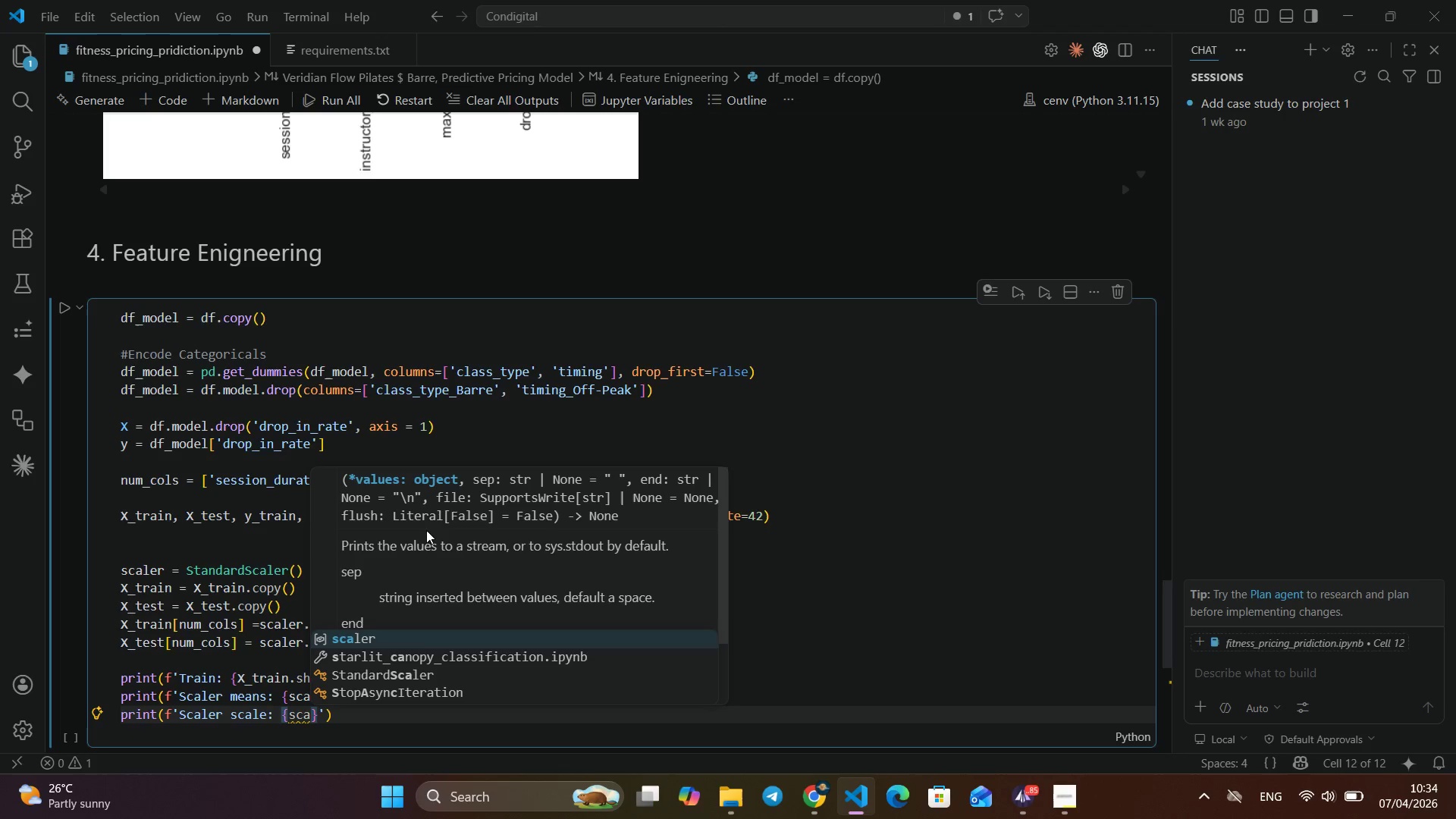 
key(Enter)
 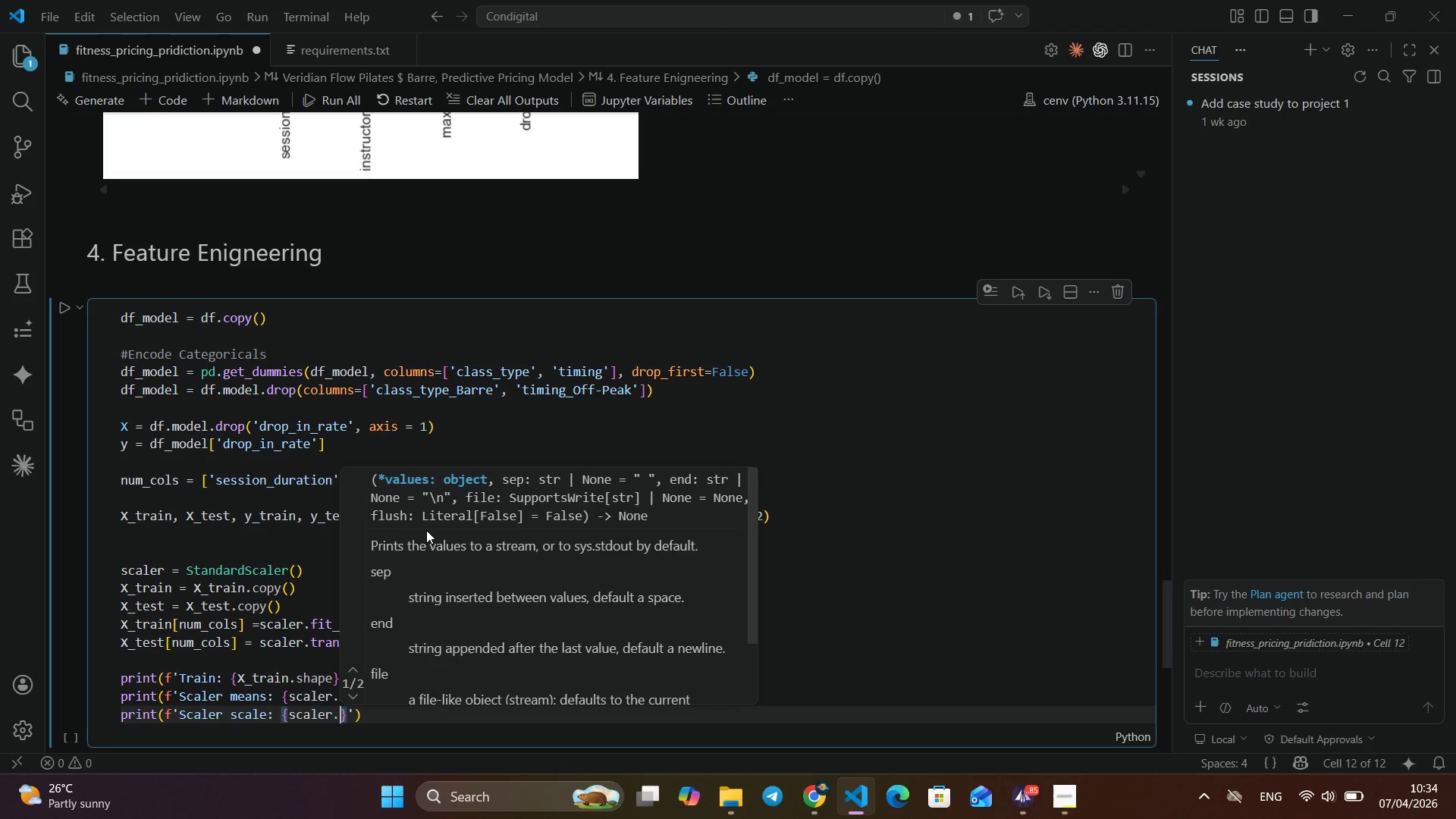 
type(.sc)
 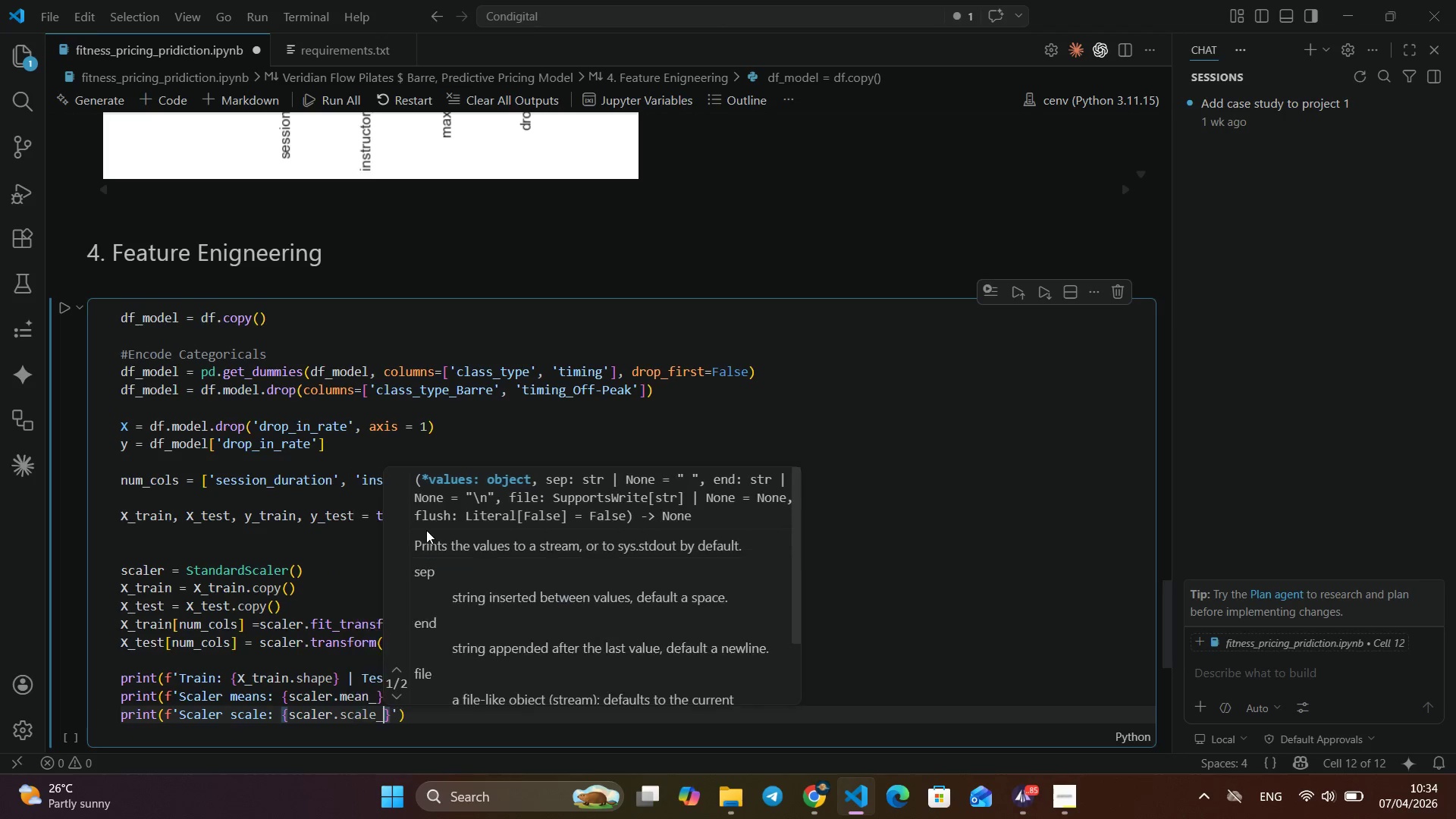 
key(Enter)
 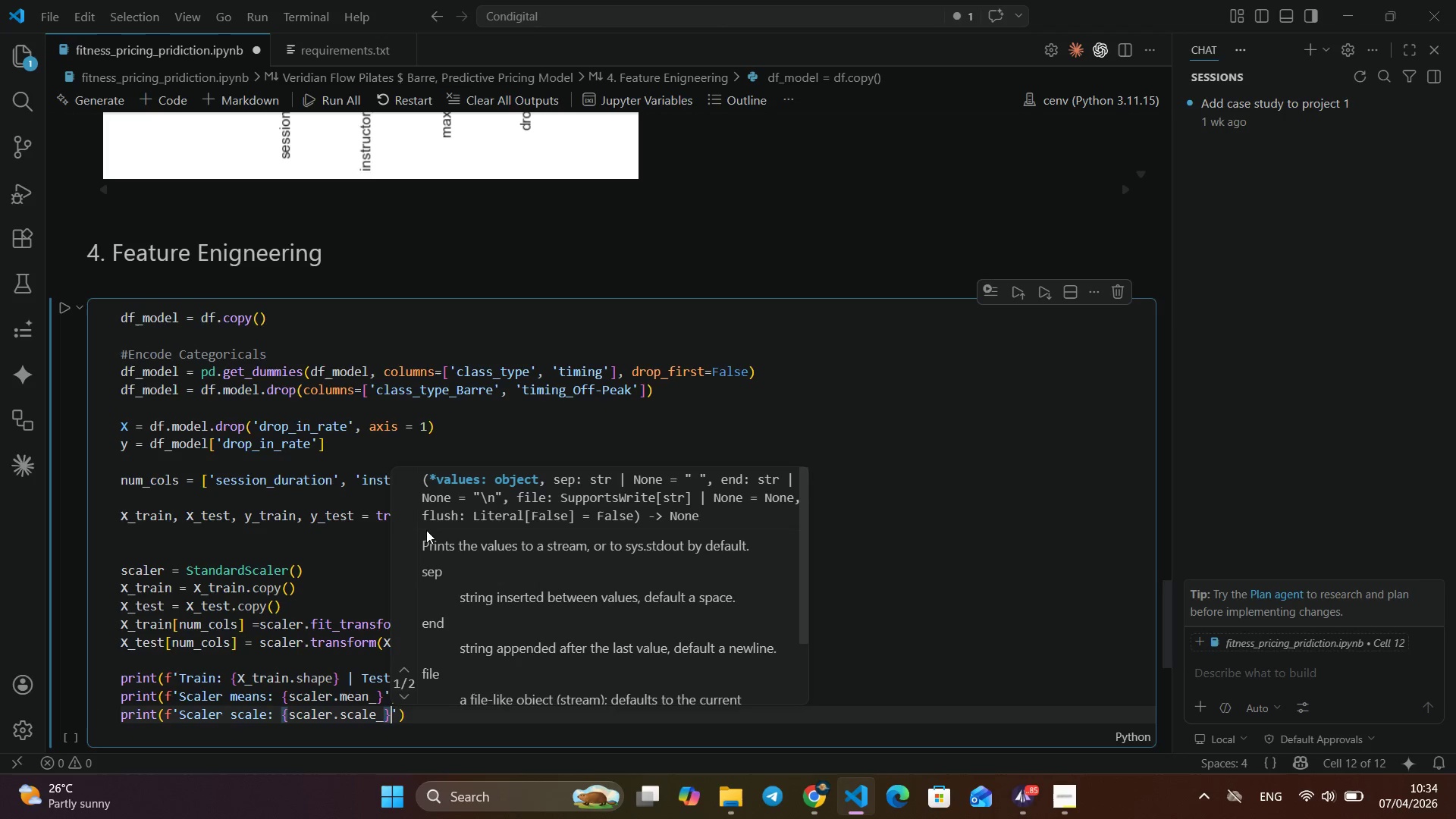 
key(ArrowRight)
 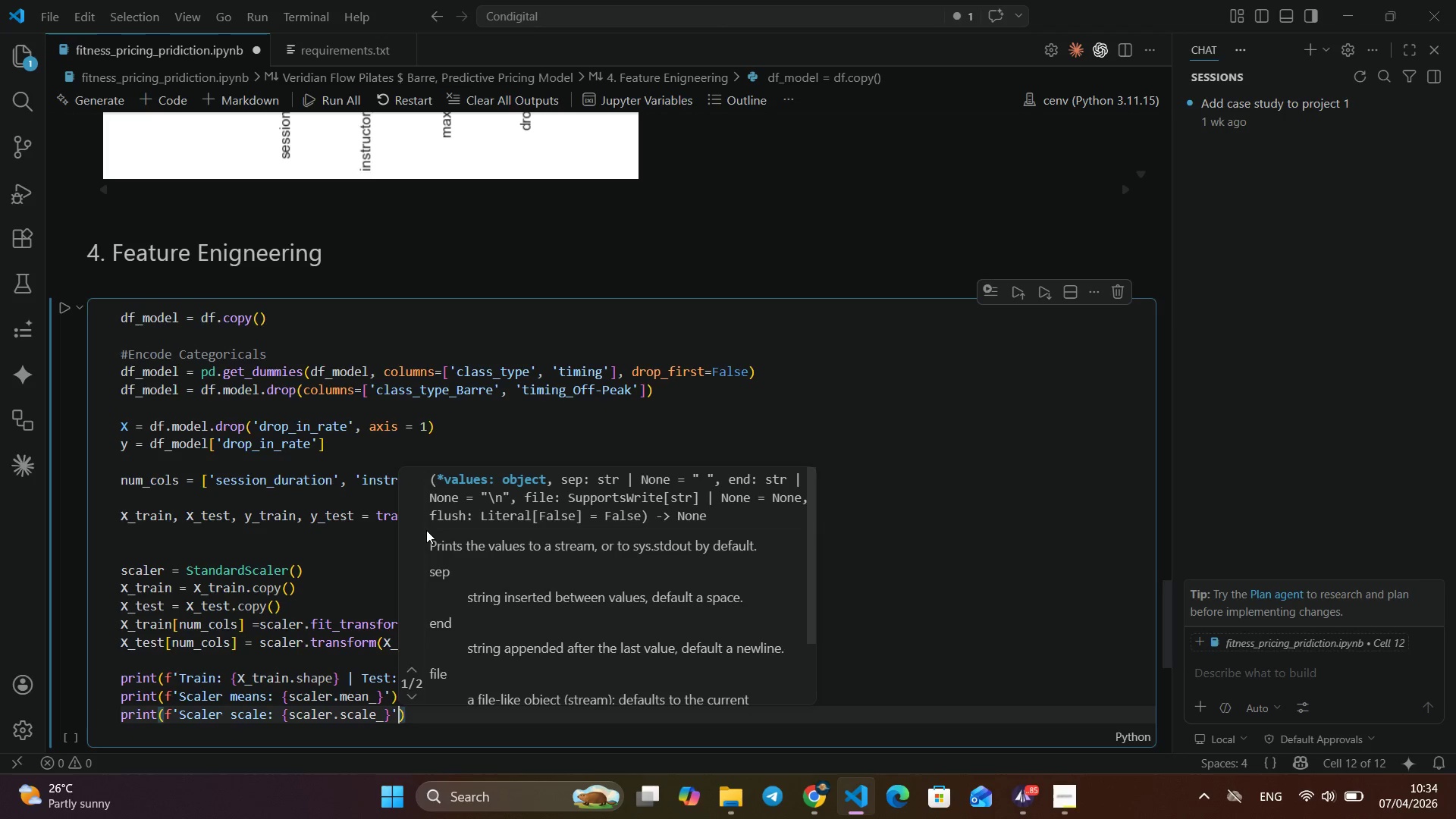 
key(ArrowRight)
 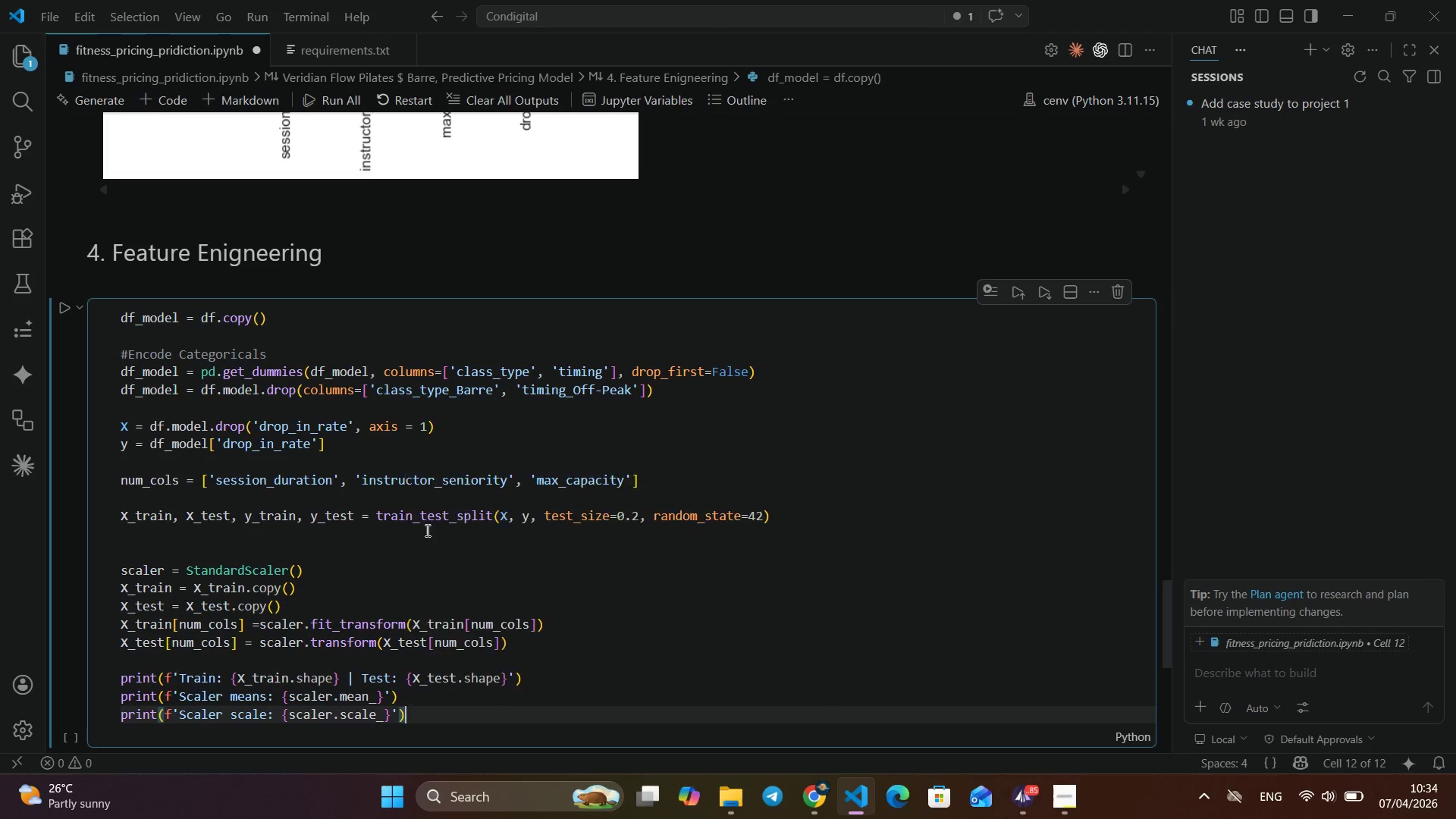 
key(ArrowRight)
 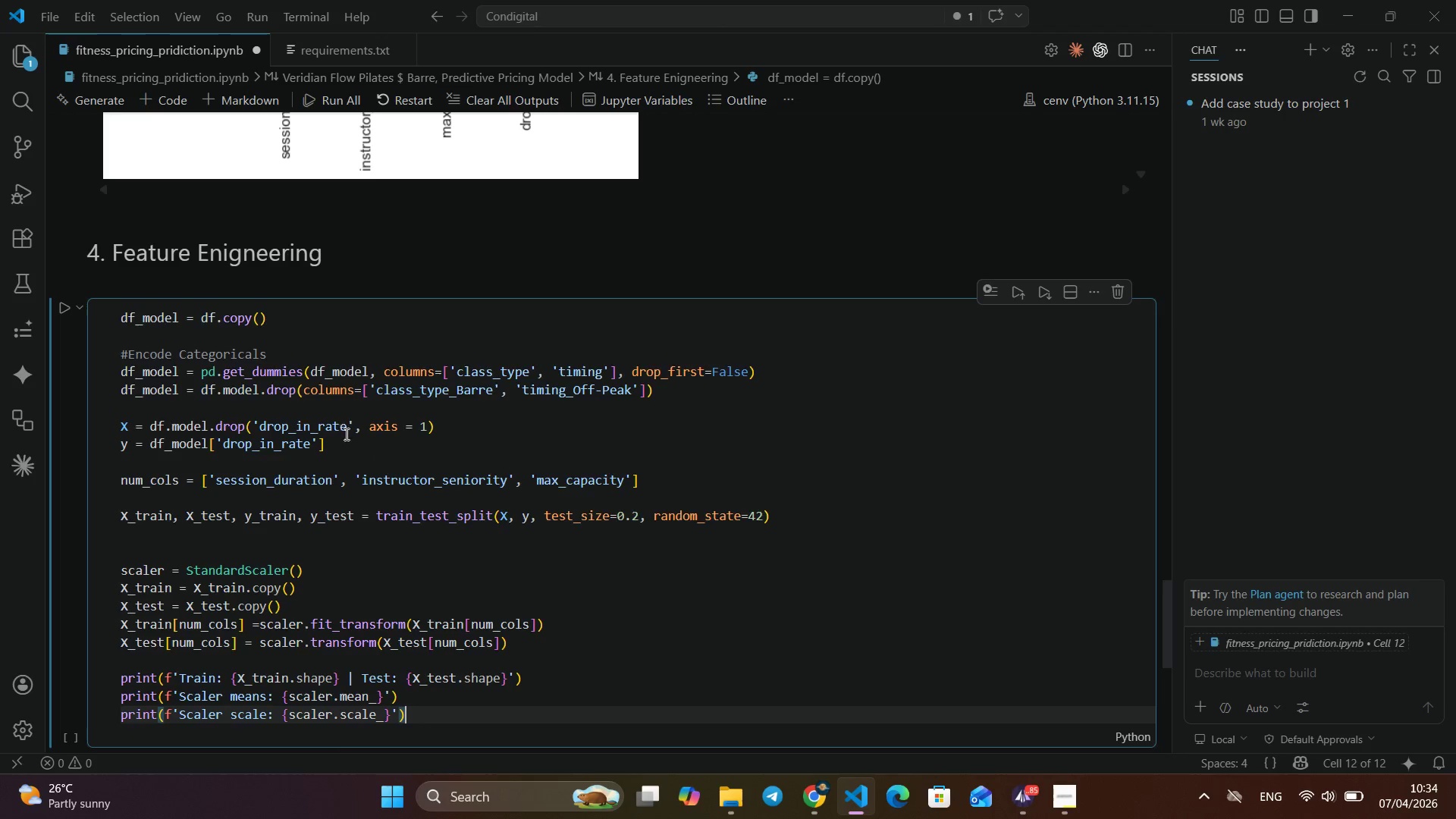 
scroll: coordinate [373, 443], scroll_direction: down, amount: 1.0
 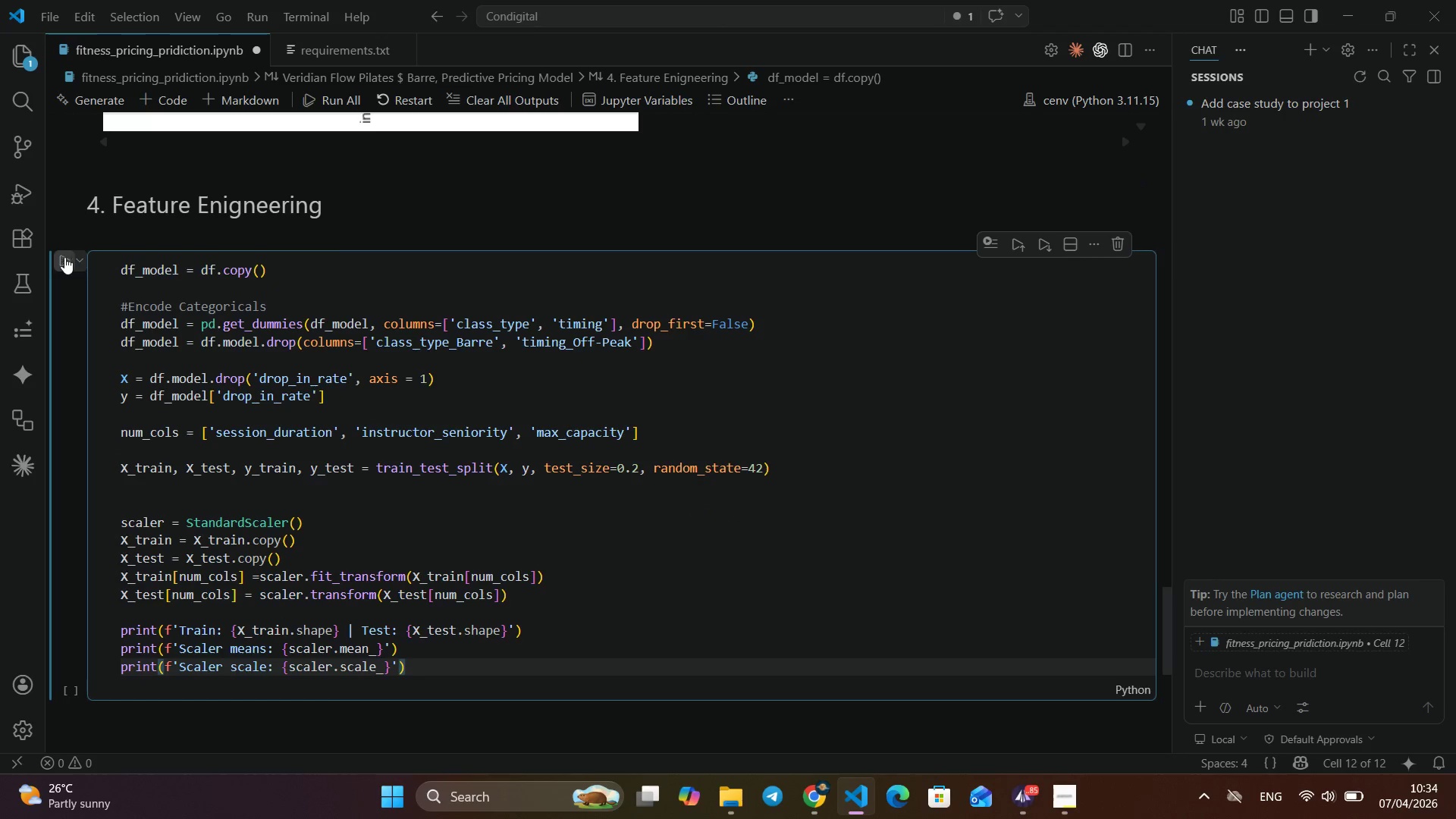 
left_click([59, 259])
 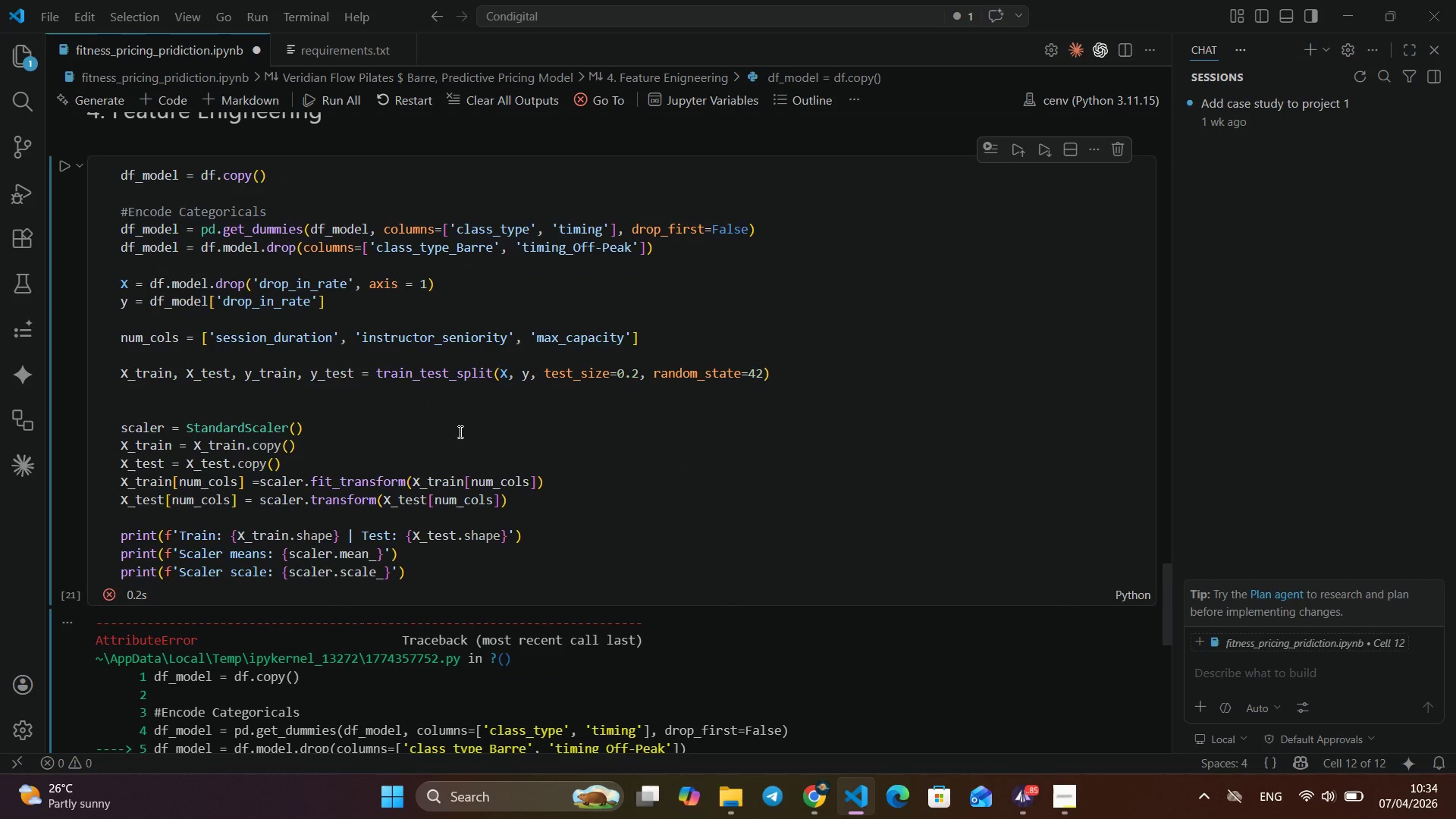 
scroll: coordinate [459, 431], scroll_direction: down, amount: 3.0
 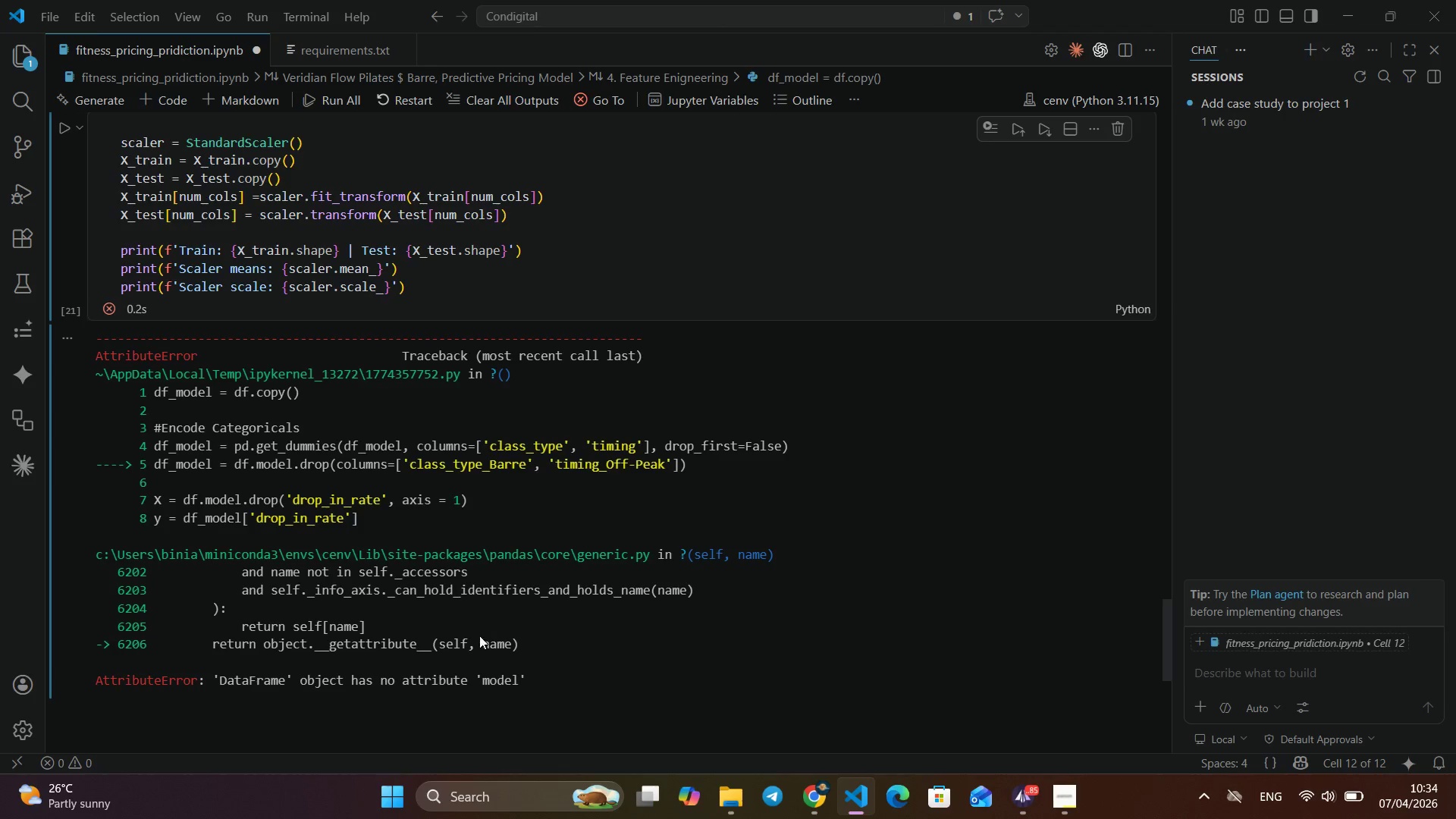 
scroll: coordinate [400, 655], scroll_direction: up, amount: 8.0
 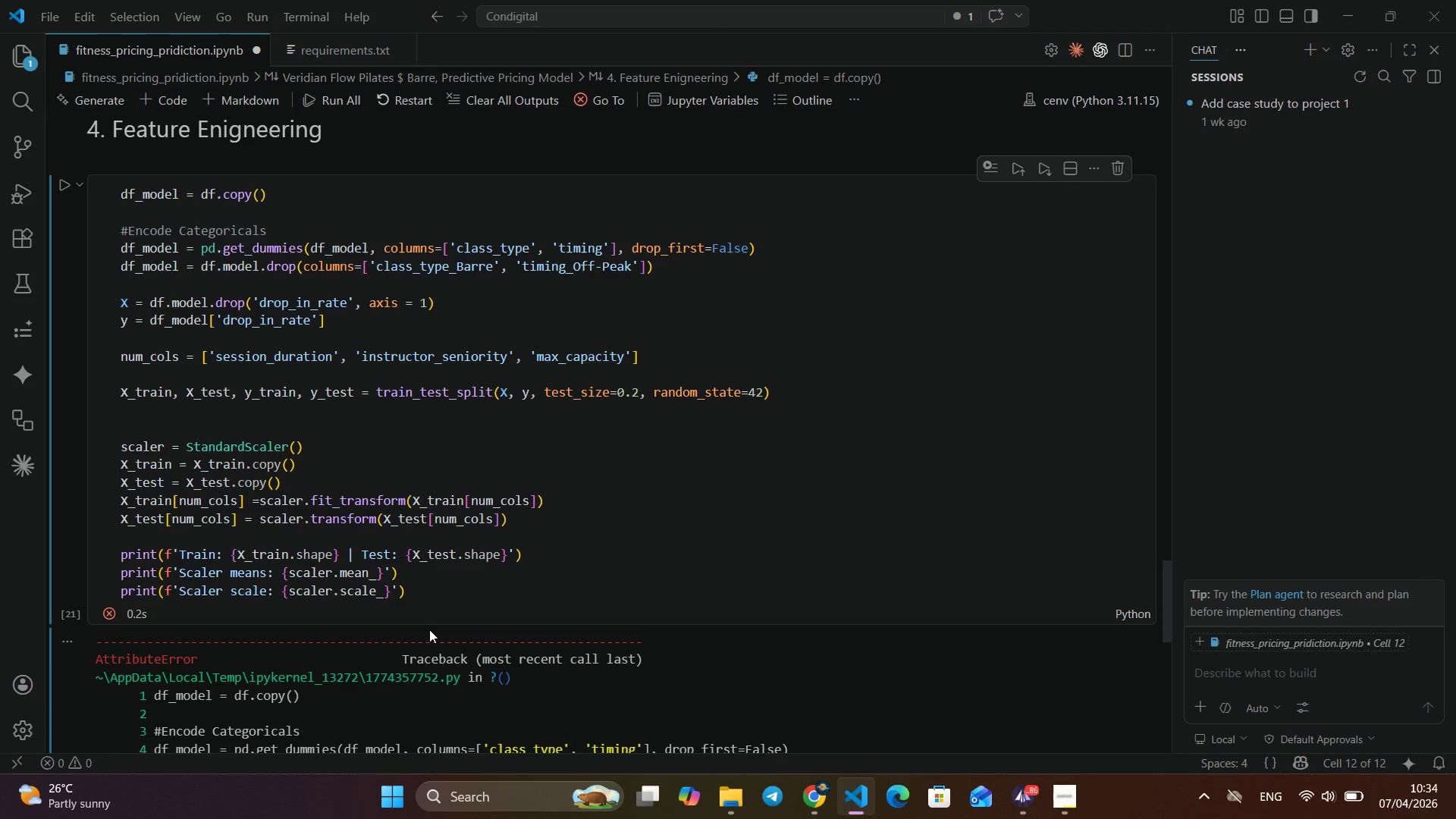 
wait(6.69)
 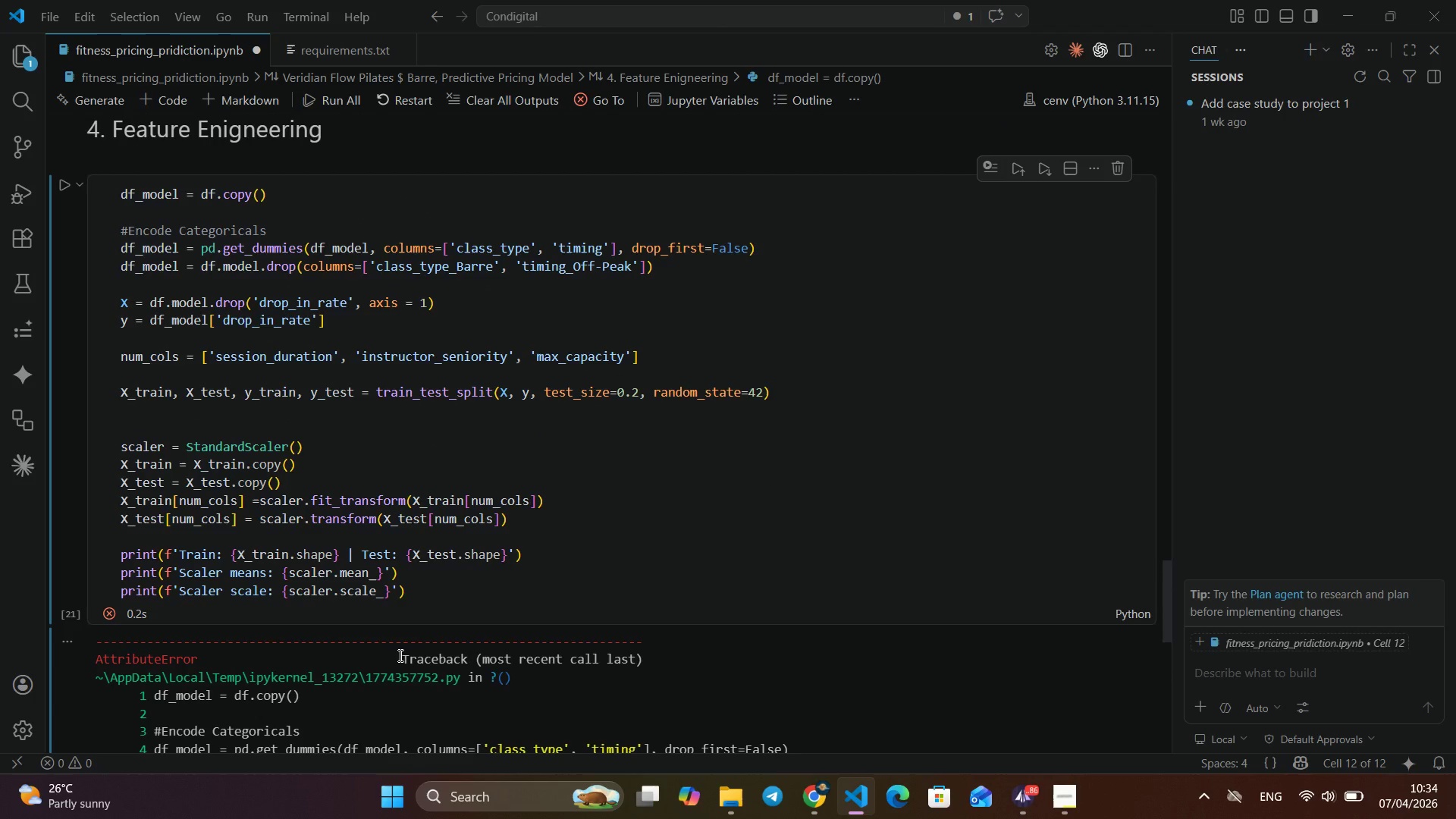 
scroll: coordinate [429, 629], scroll_direction: down, amount: 8.0
 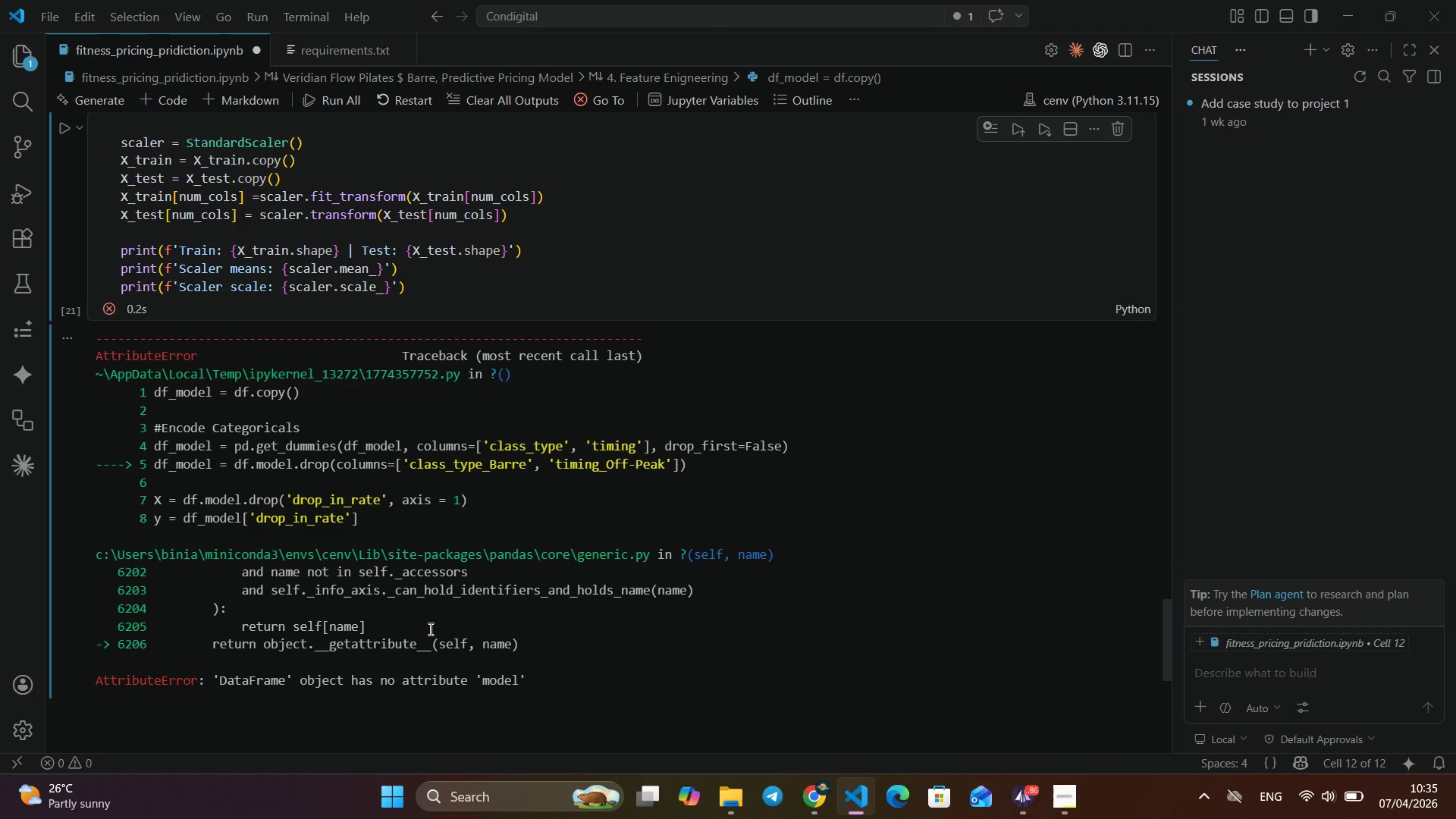 
wait(10.79)
 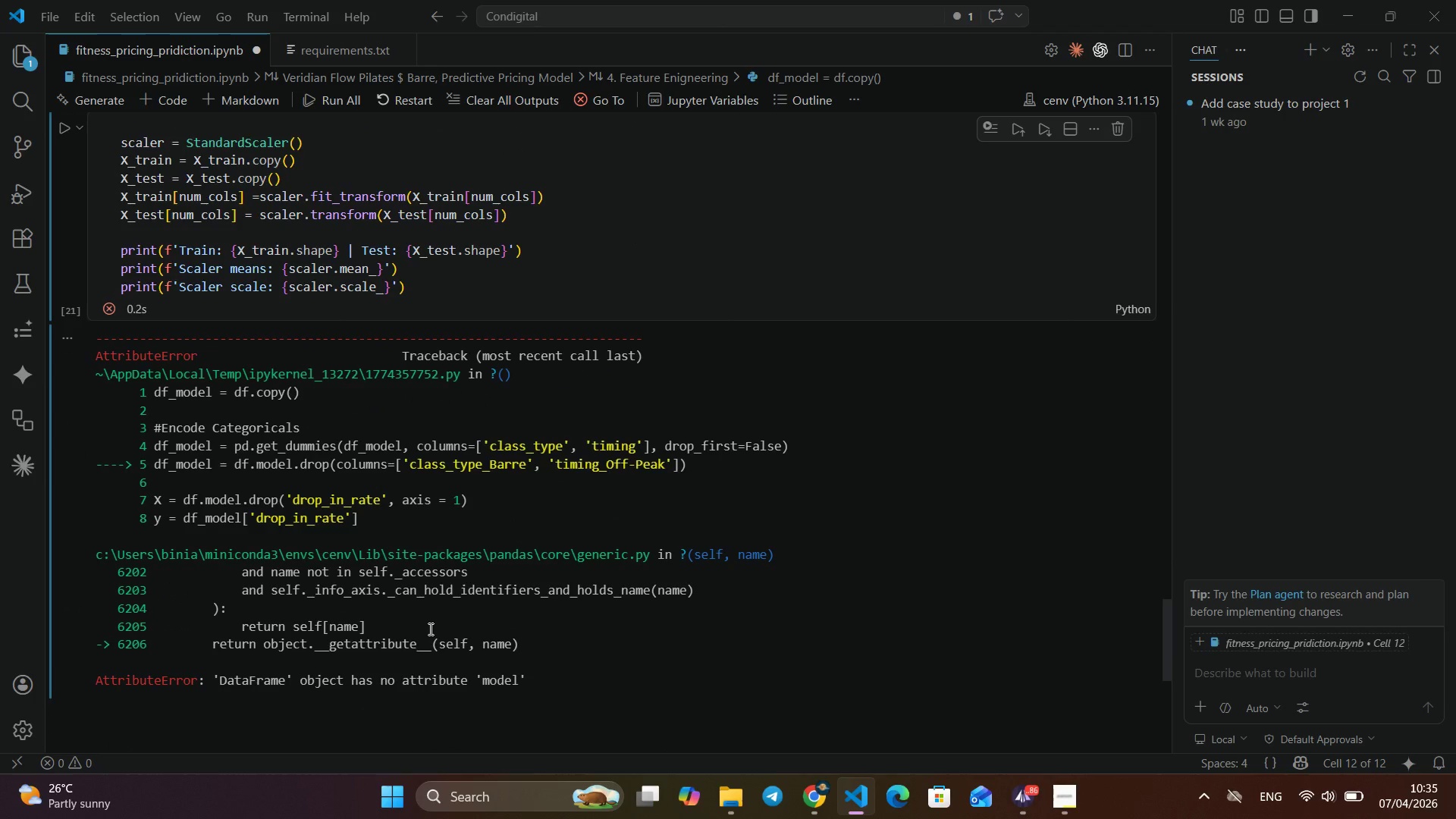 
scroll: coordinate [429, 629], scroll_direction: up, amount: 9.0
 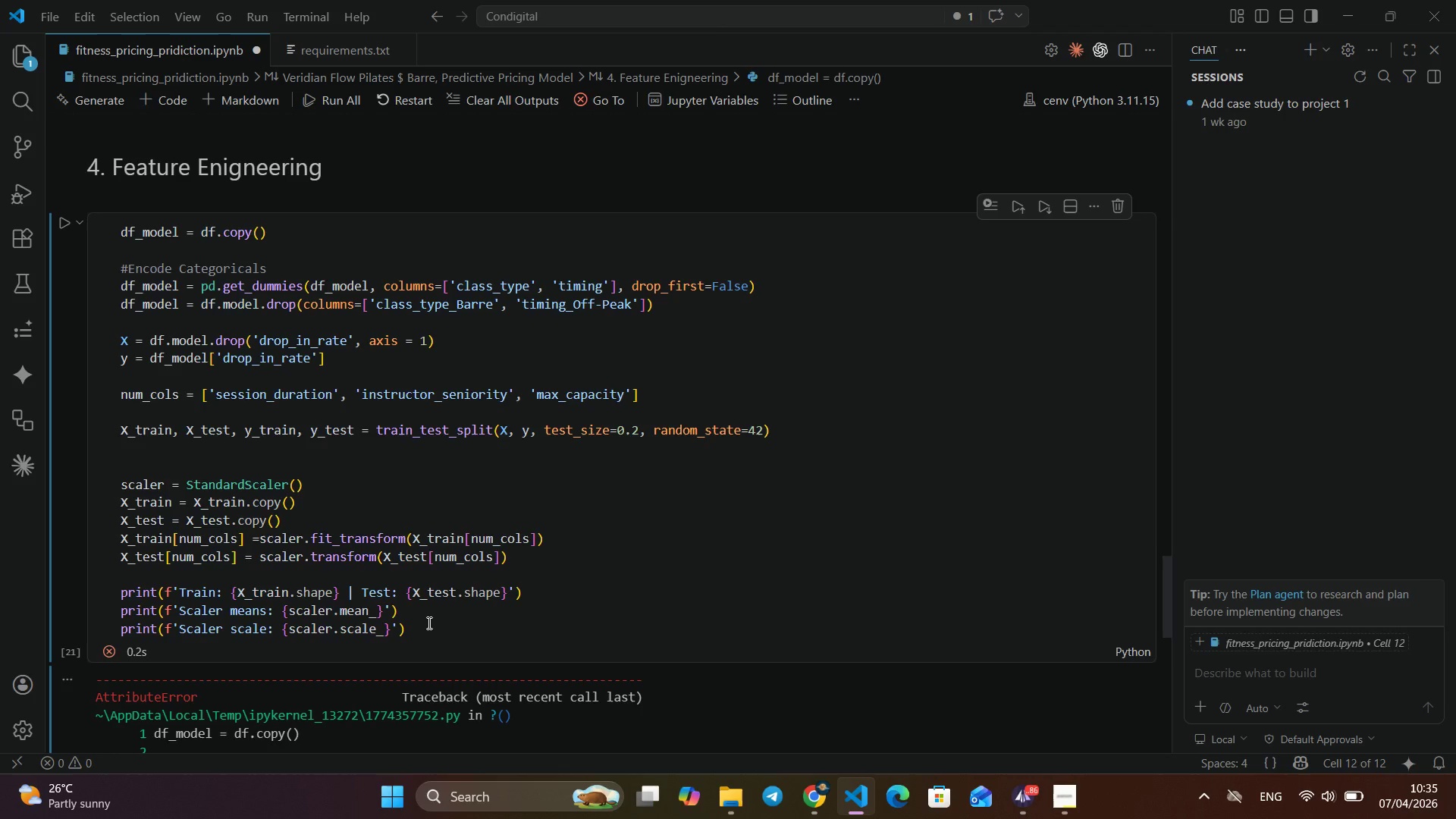 
wait(6.78)
 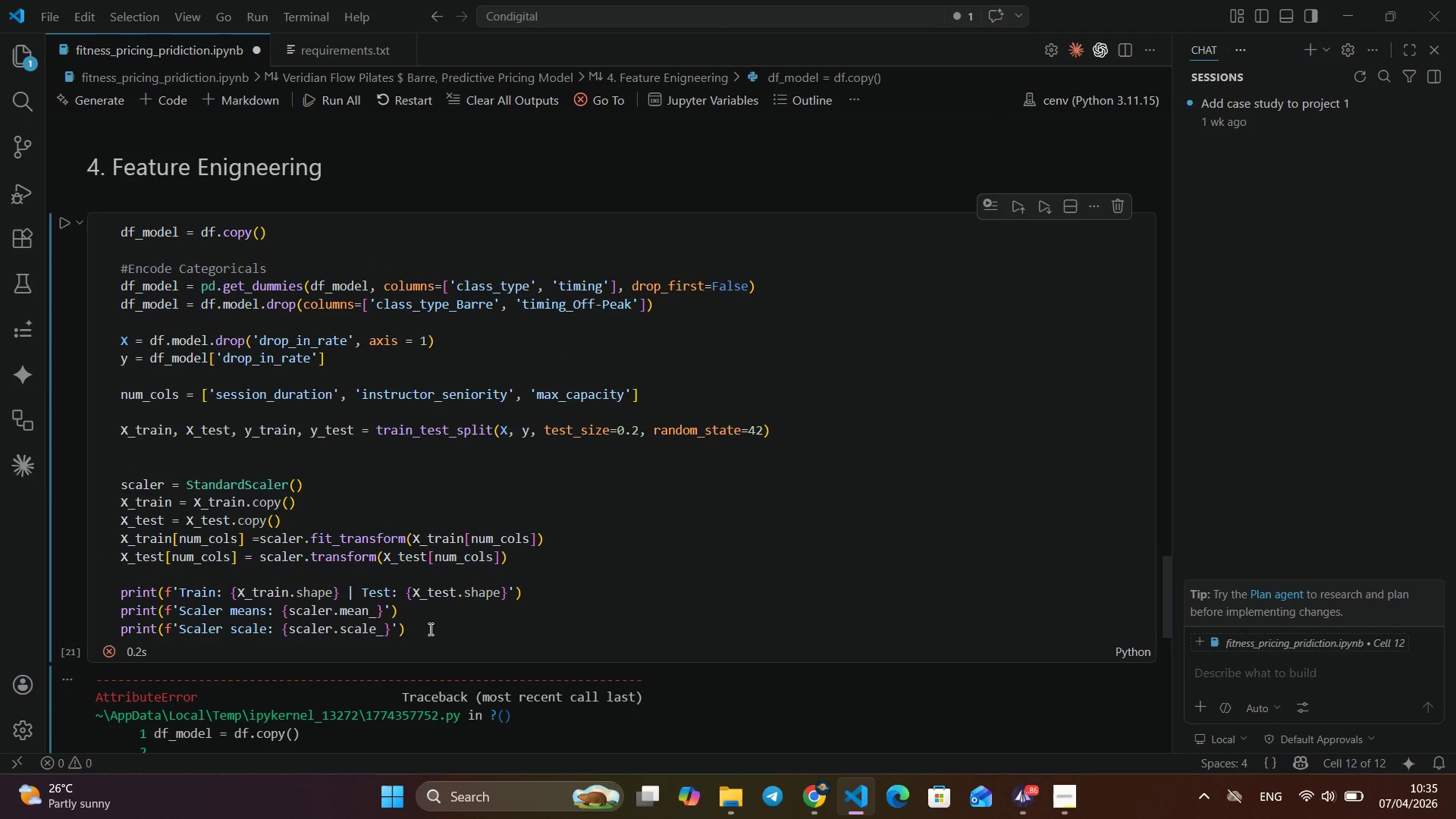 
scroll: coordinate [589, 496], scroll_direction: down, amount: 1.0
 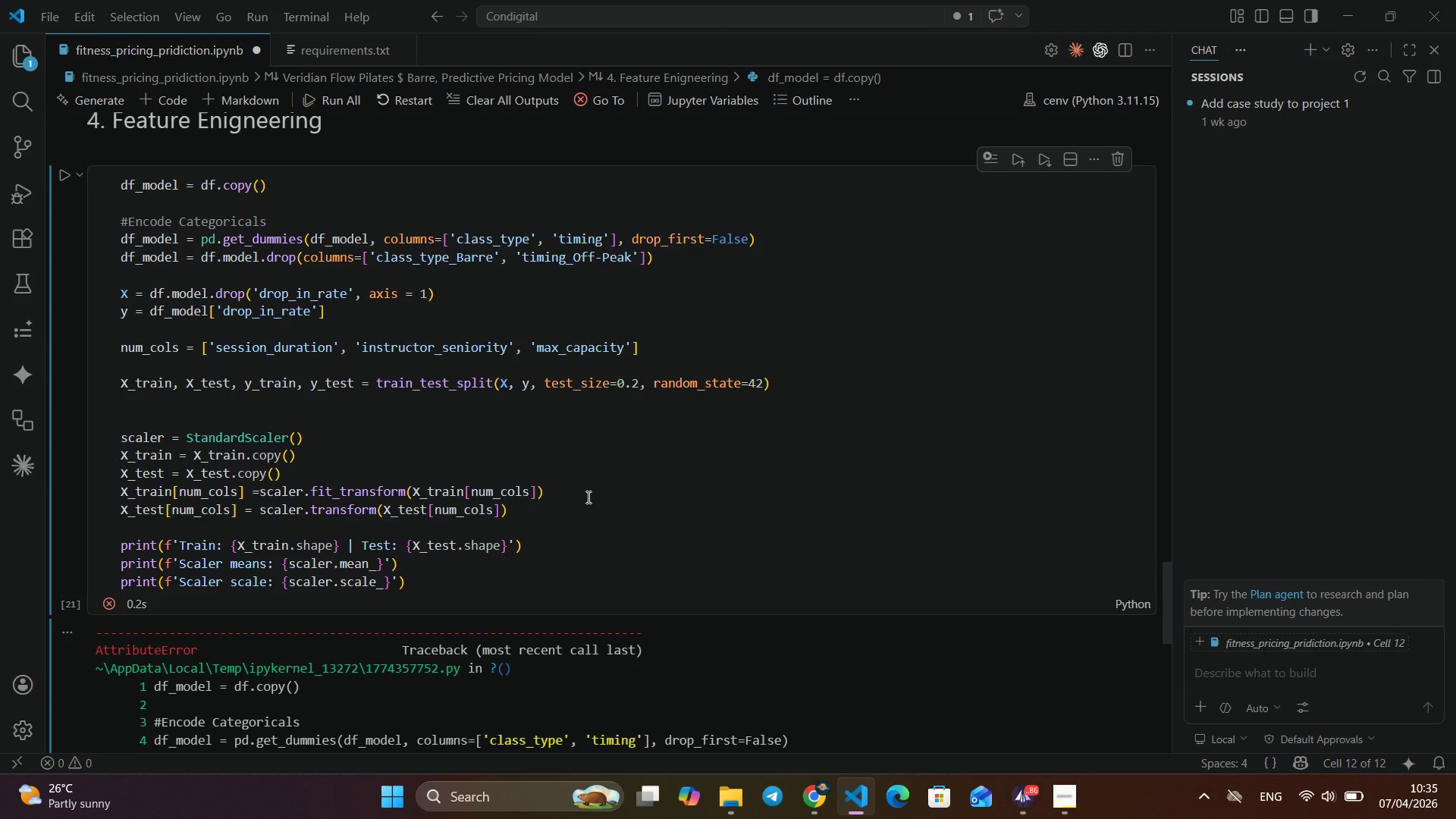 
wait(5.78)
 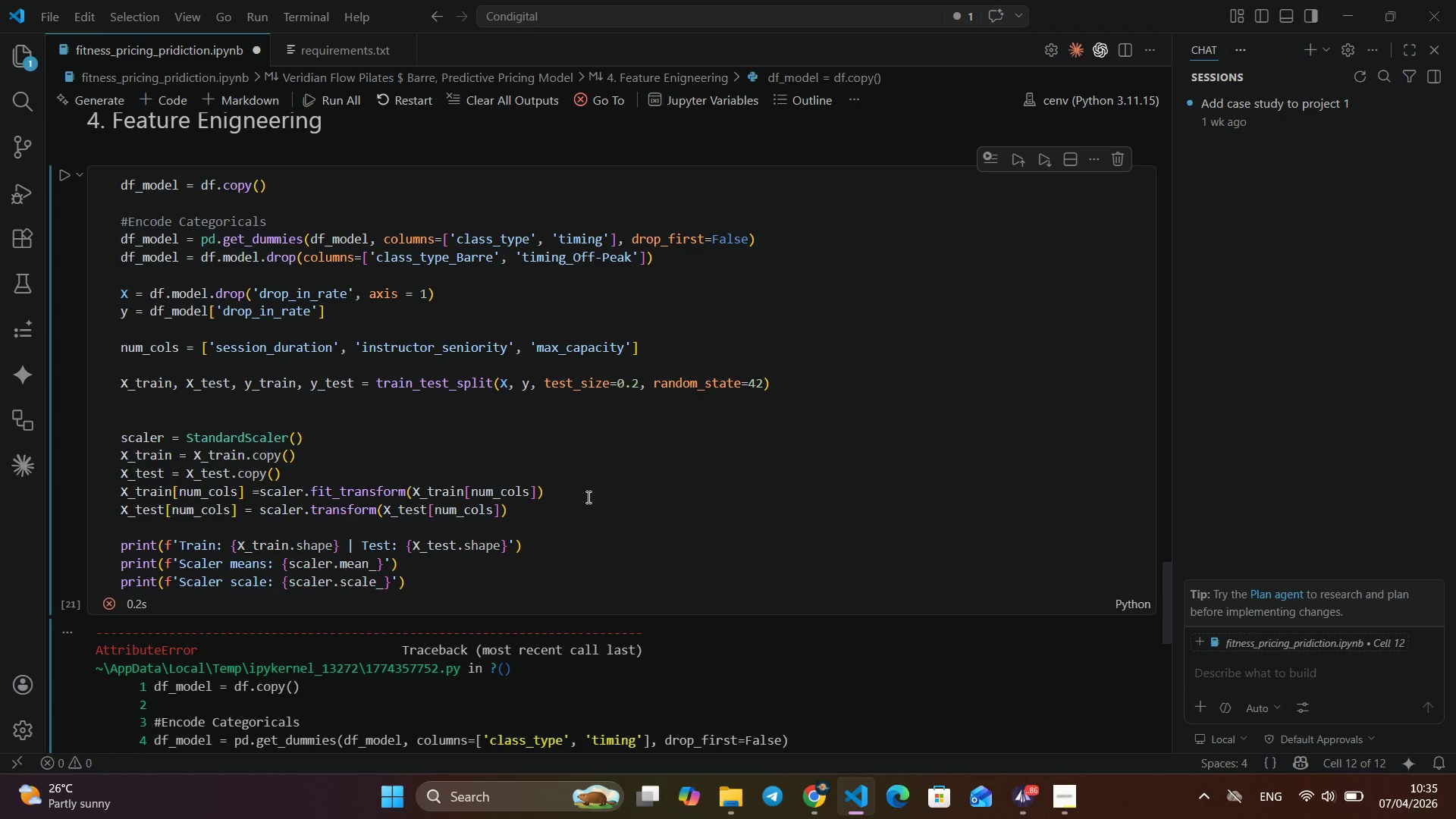 
scroll: coordinate [542, 483], scroll_direction: down, amount: 1.0
 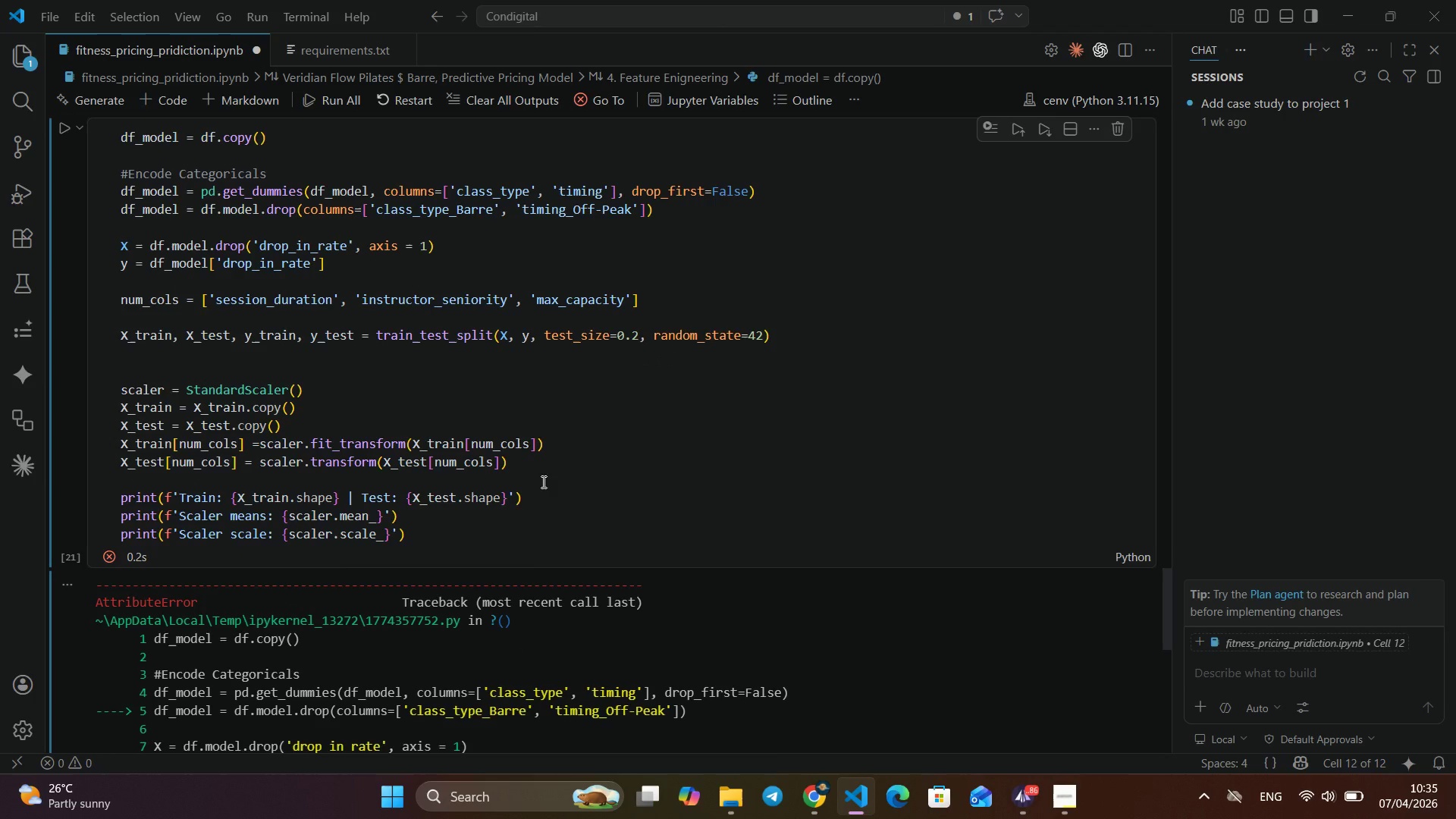 
wait(11.43)
 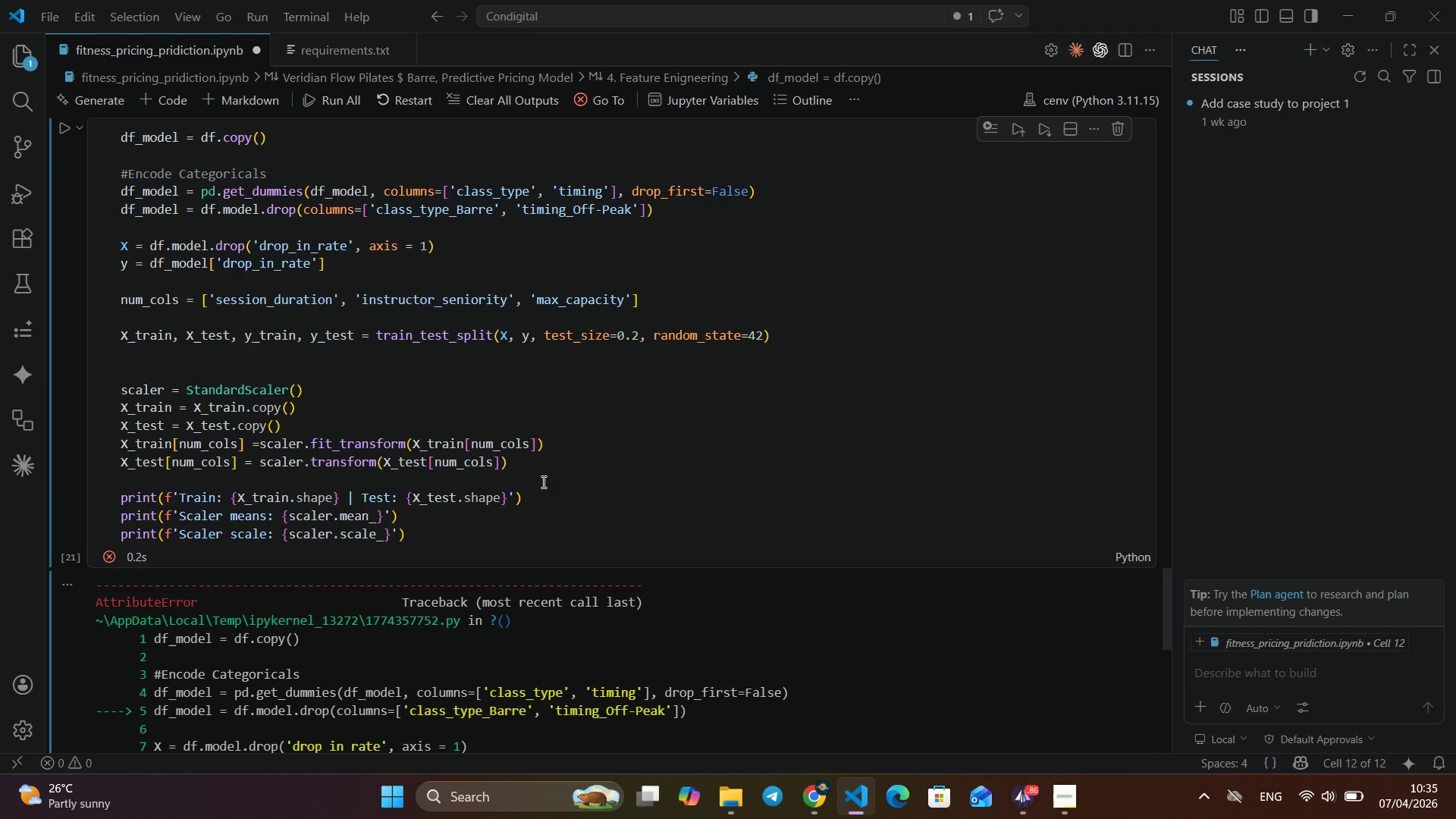 
left_click([219, 216])
 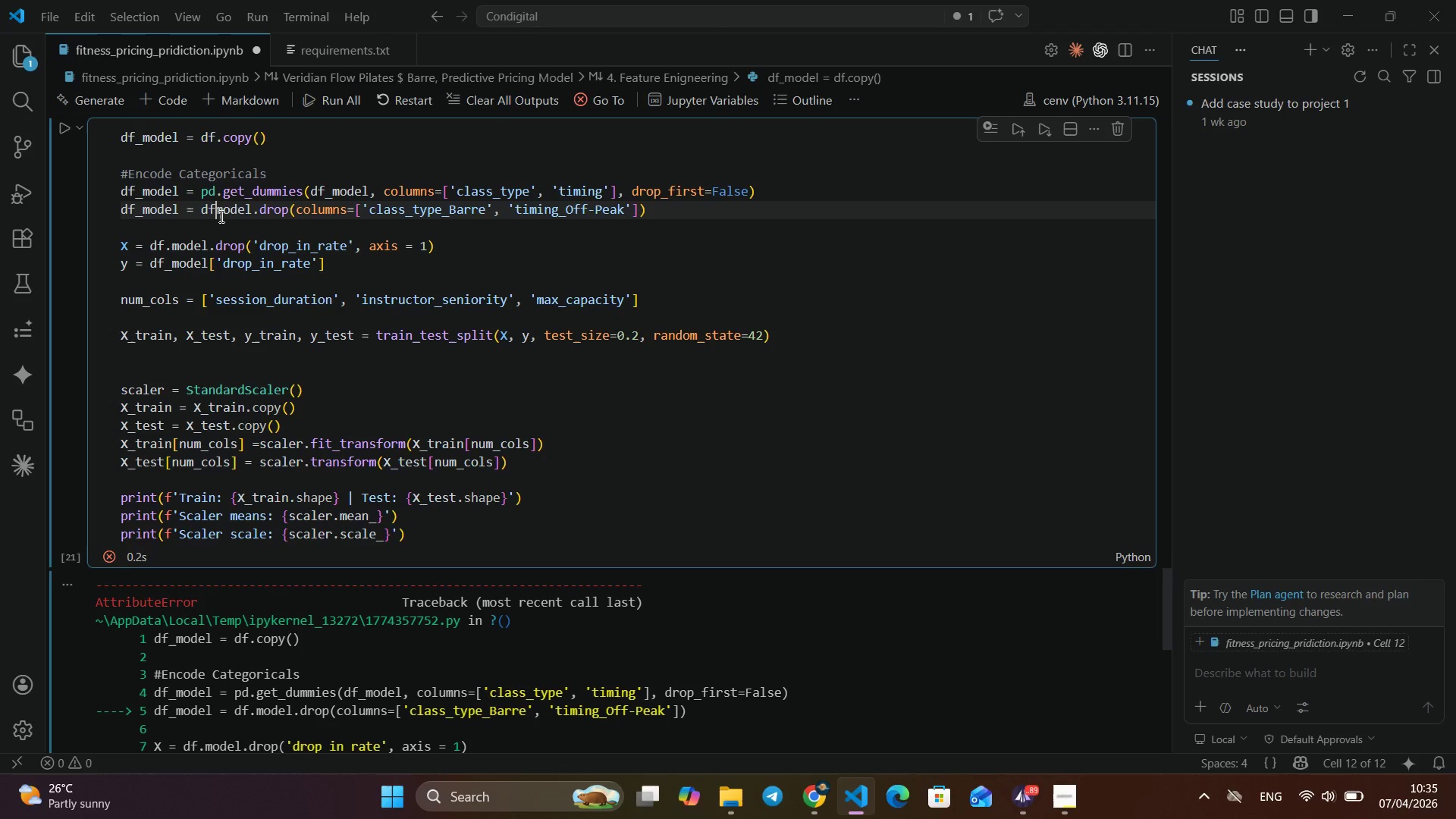 
key(Backspace)
 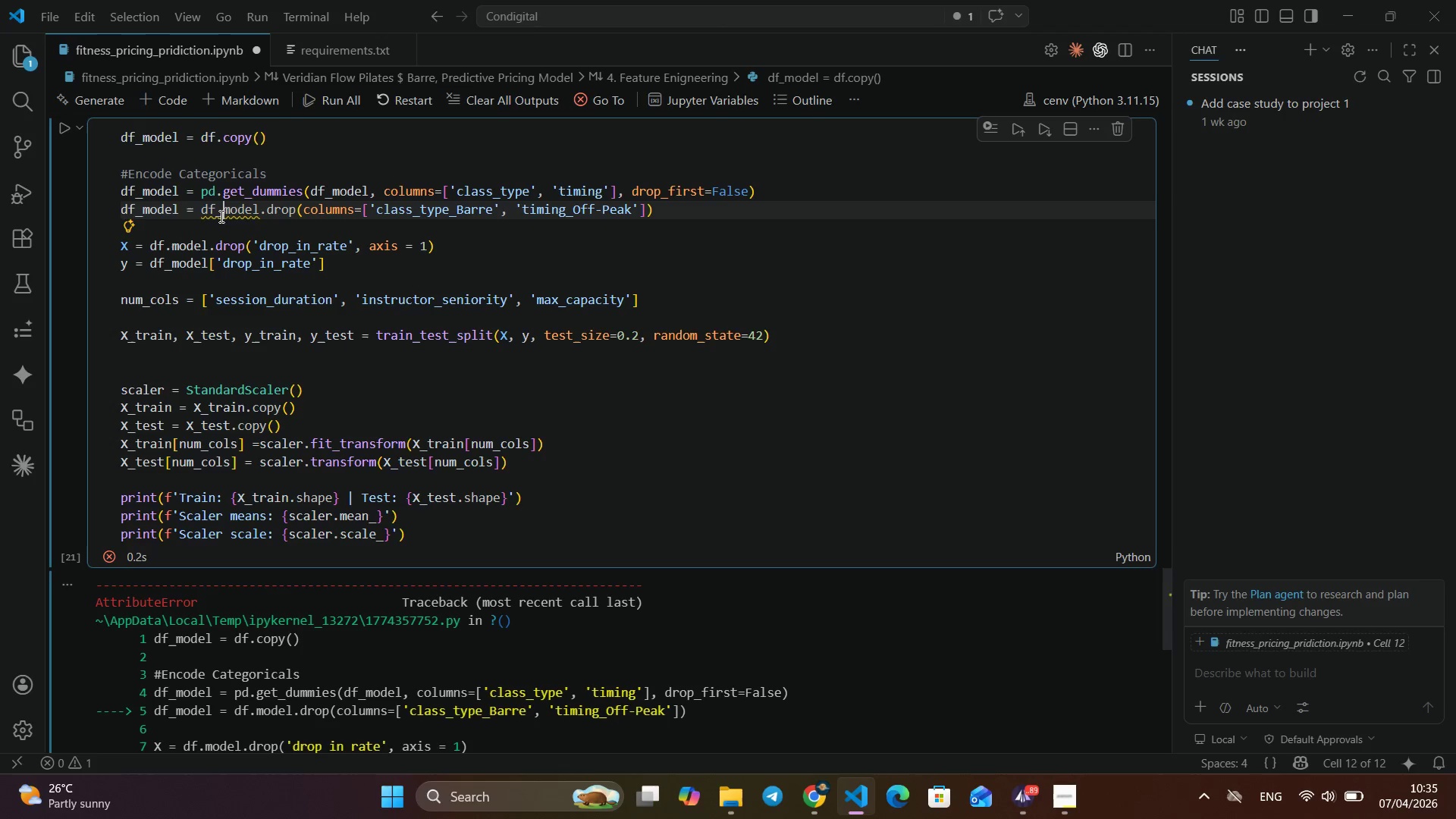 
key(Shift+ShiftRight)
 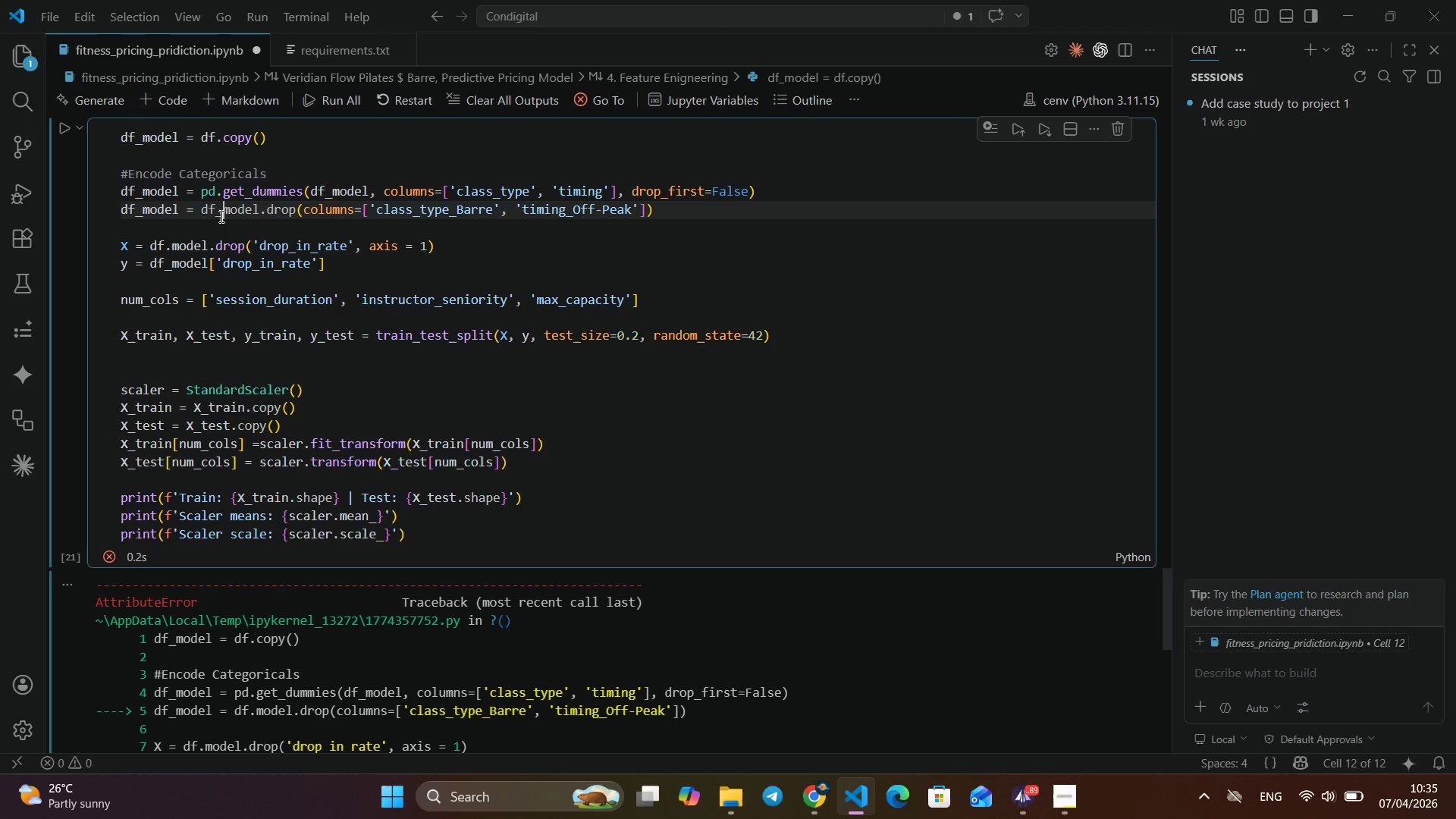 
key(Shift+Minus)
 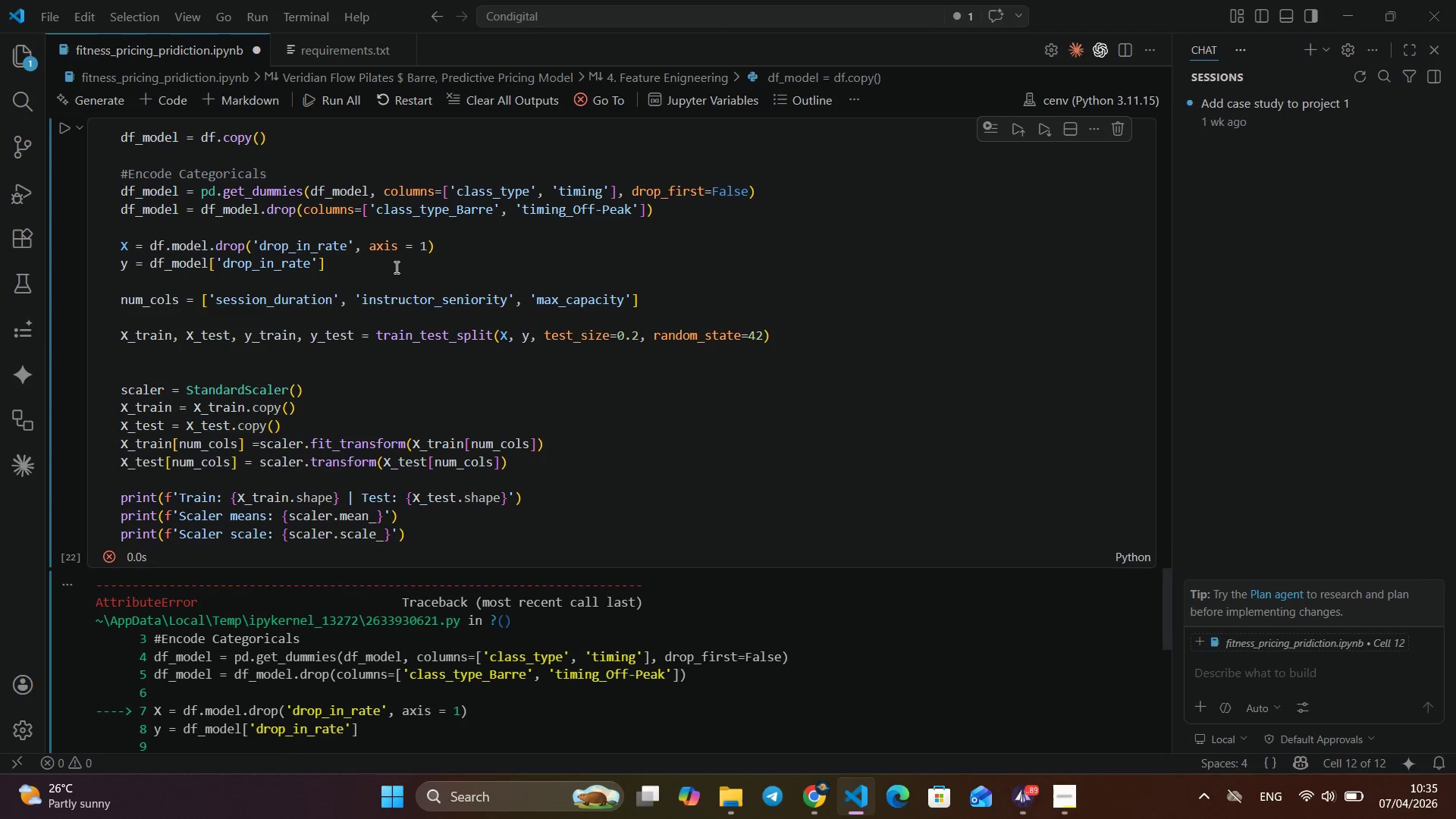 
scroll: coordinate [395, 267], scroll_direction: down, amount: 5.0
 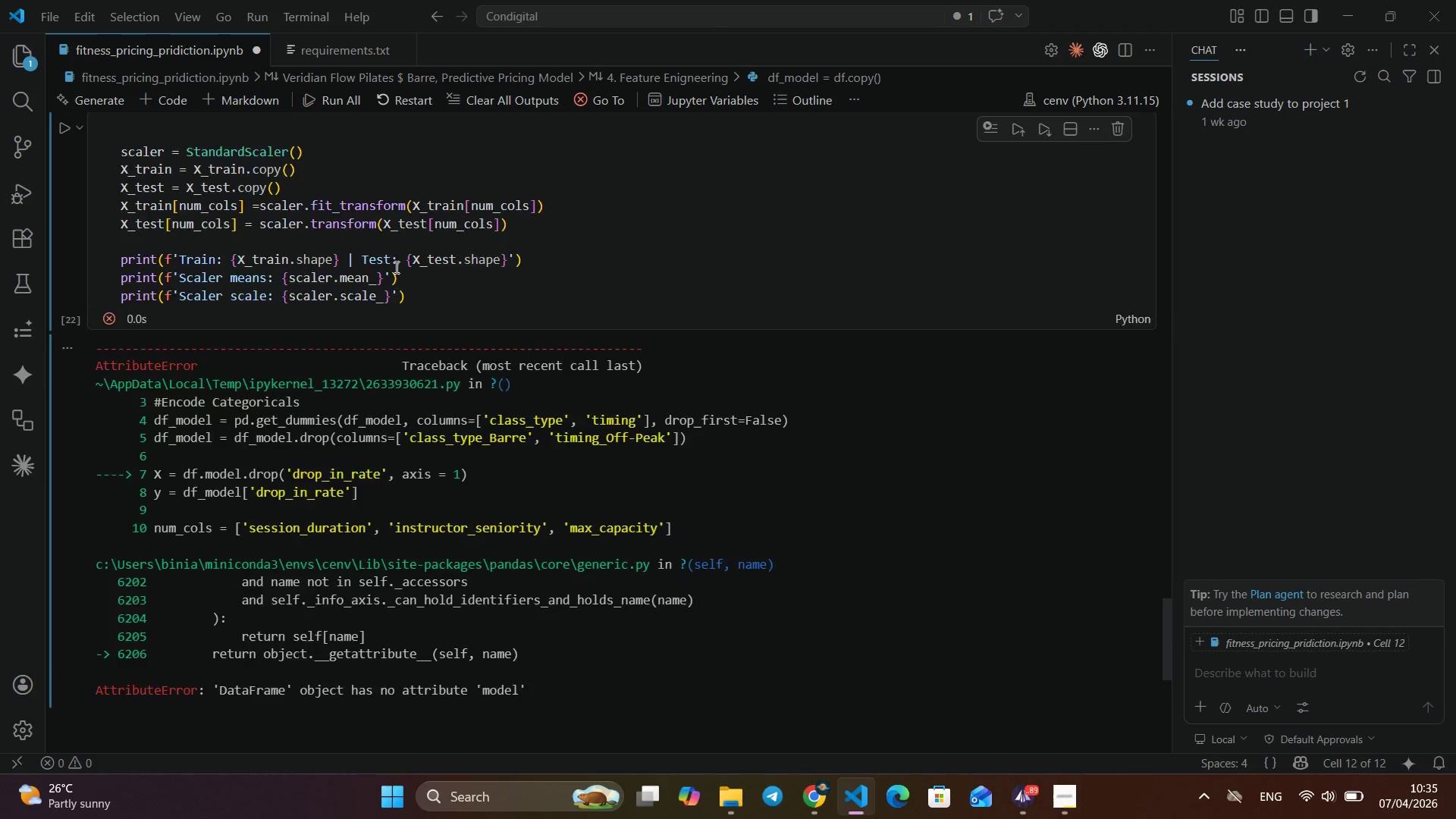 
scroll: coordinate [395, 268], scroll_direction: up, amount: 5.0
 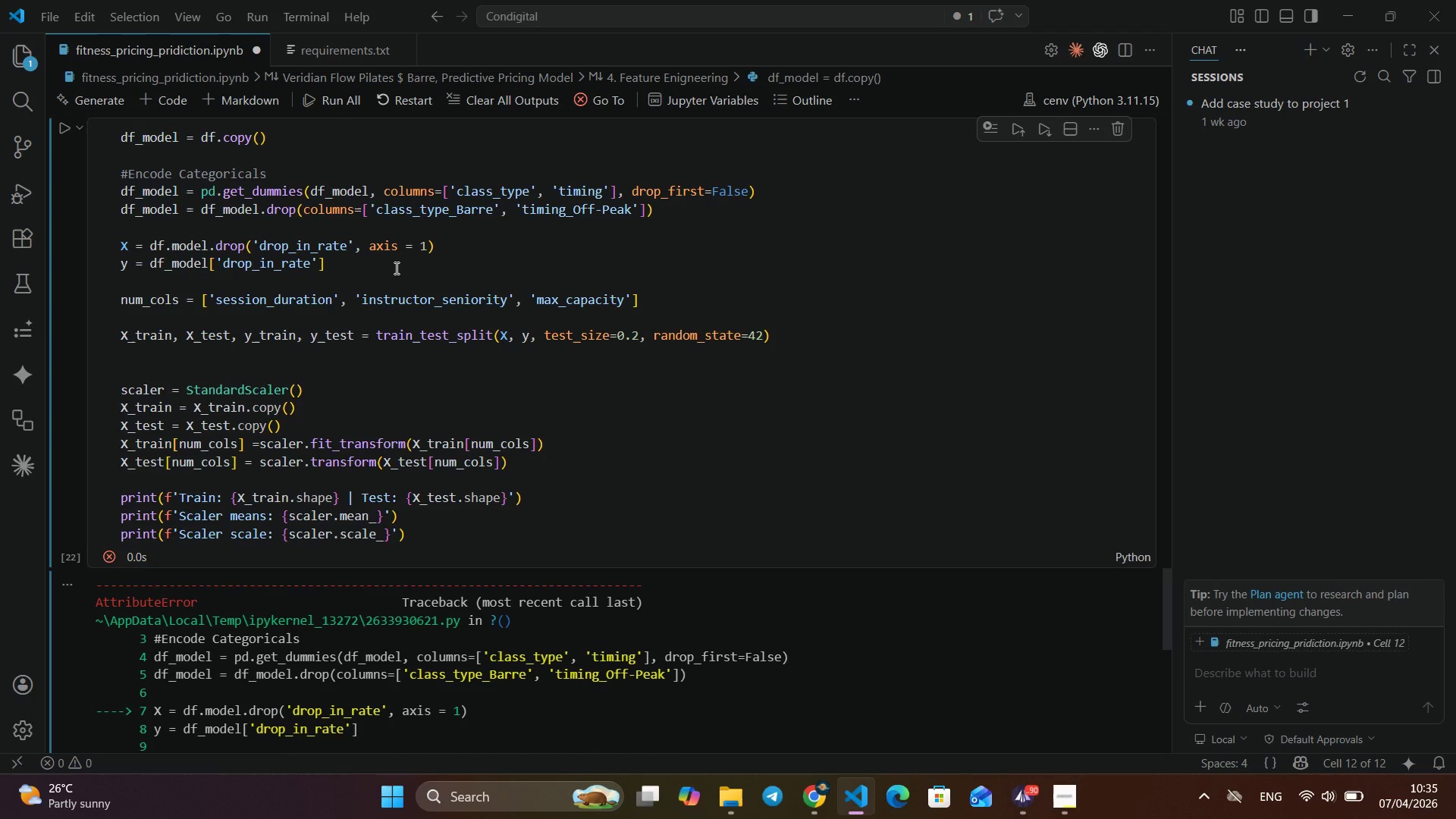 
wait(9.96)
 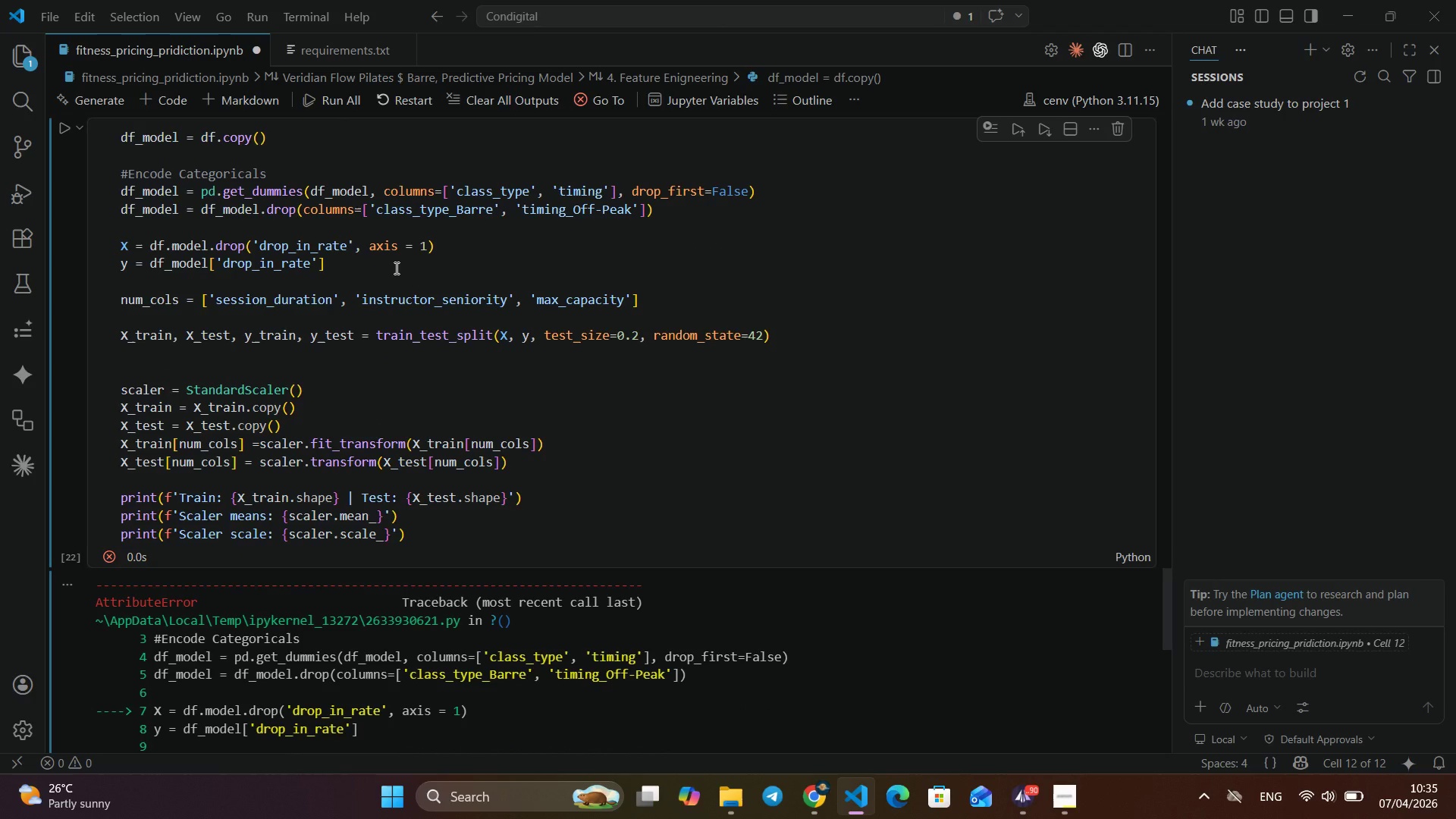 
key(Shift+Backspace)
 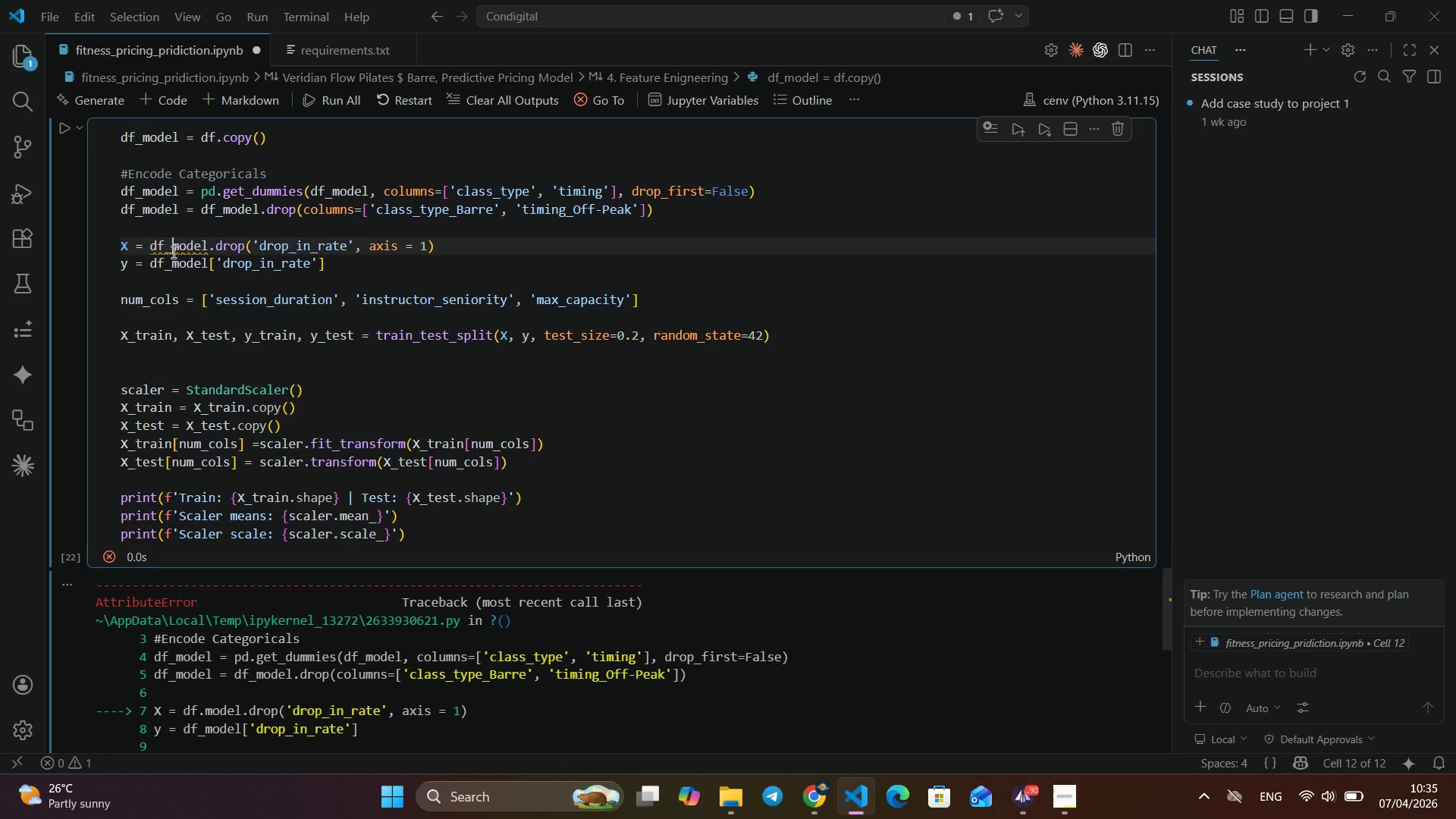 
key(Shift+ShiftRight)
 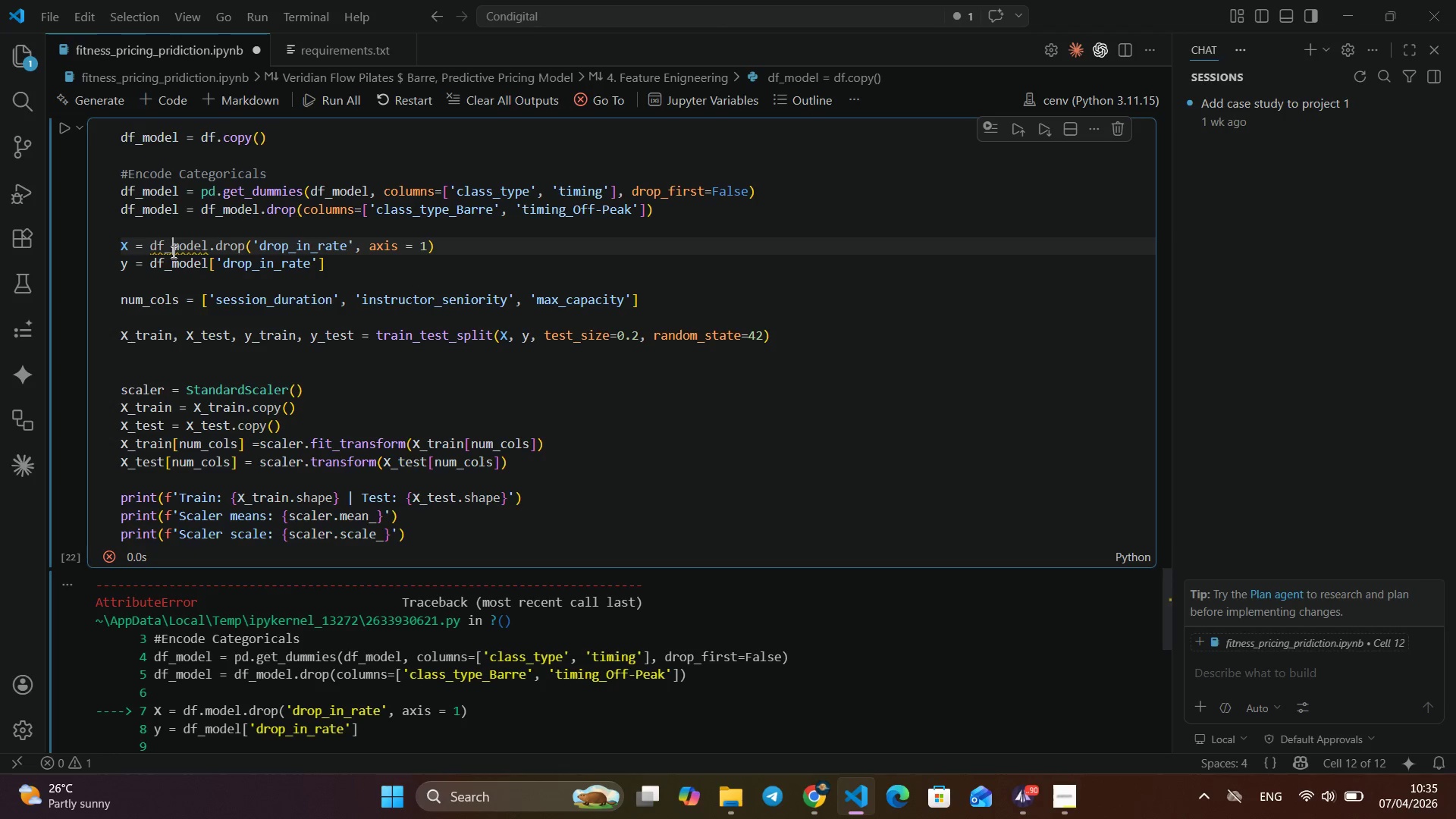 
key(Shift+Minus)
 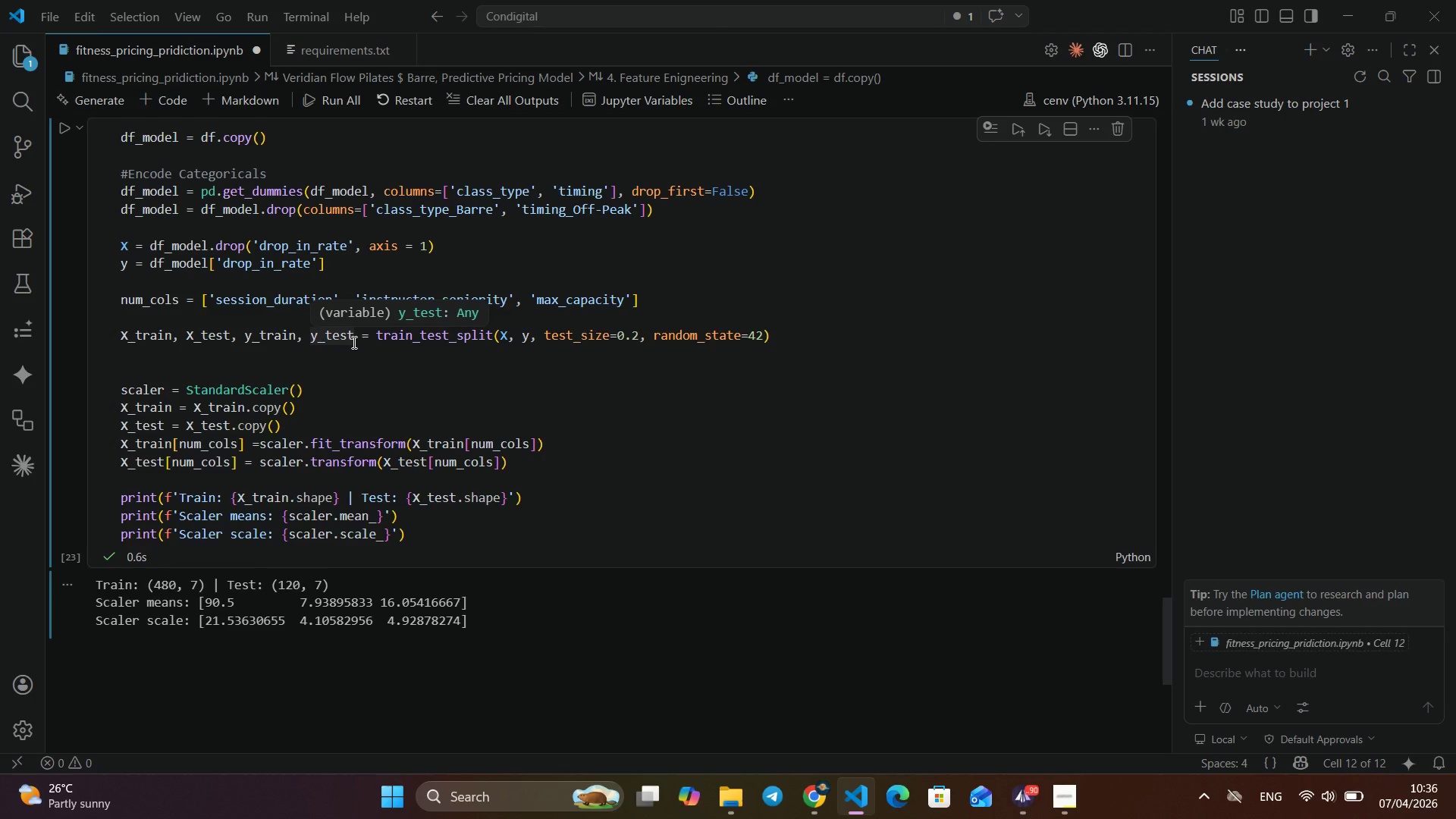 
wait(22.81)
 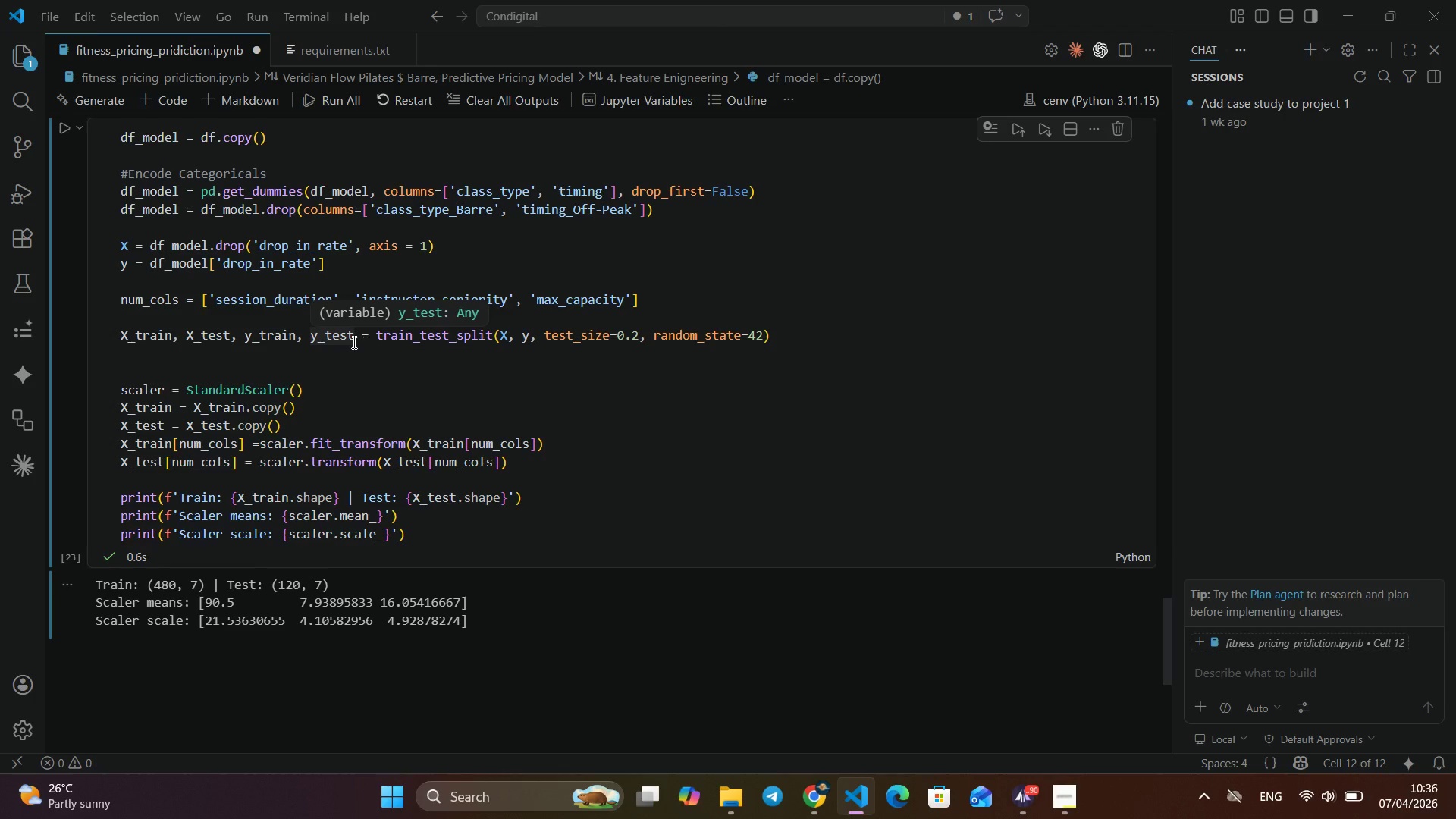 
scroll: coordinate [493, 373], scroll_direction: down, amount: 5.0
 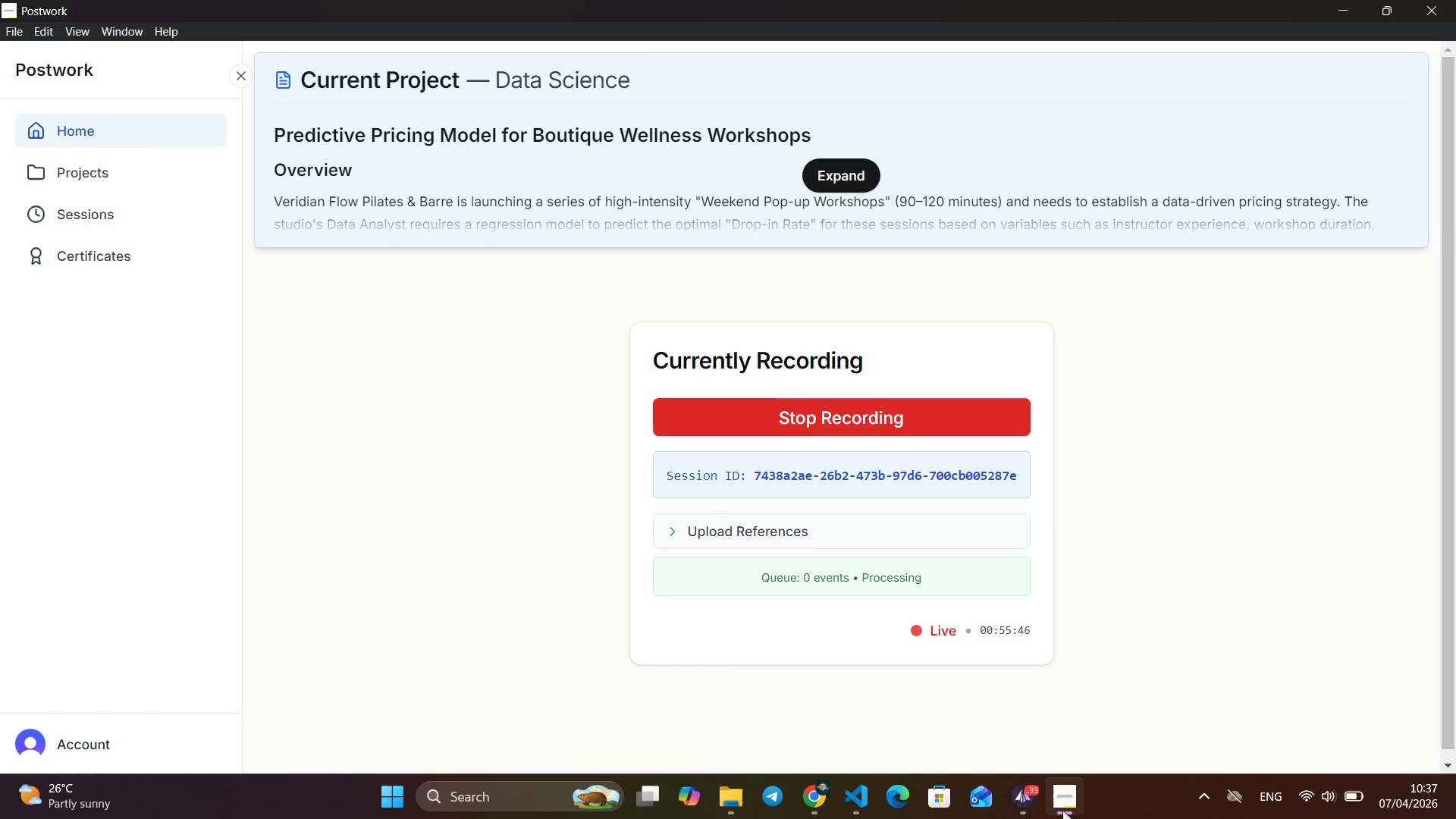 
wait(53.57)
 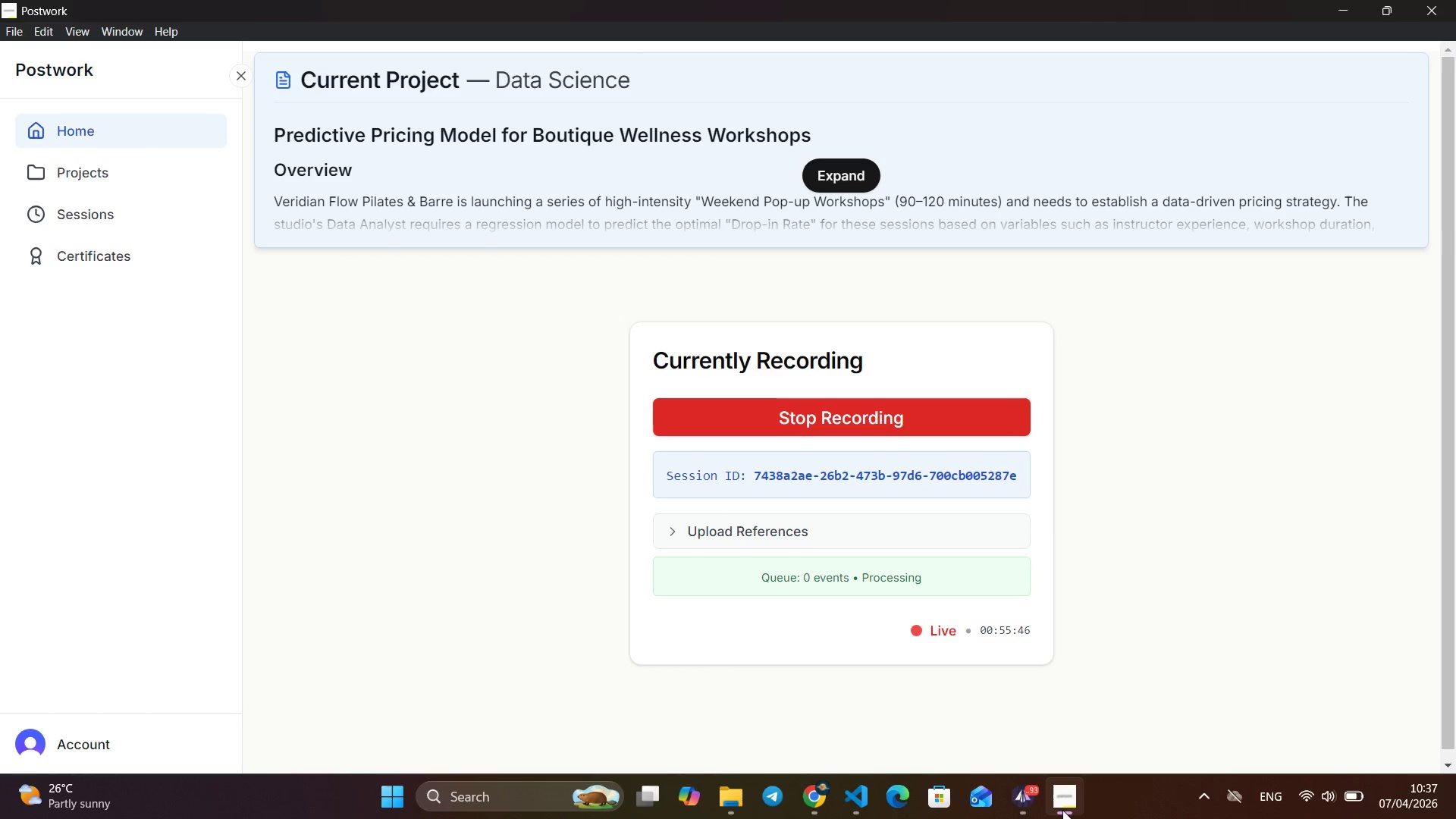 
left_click([526, 391])
 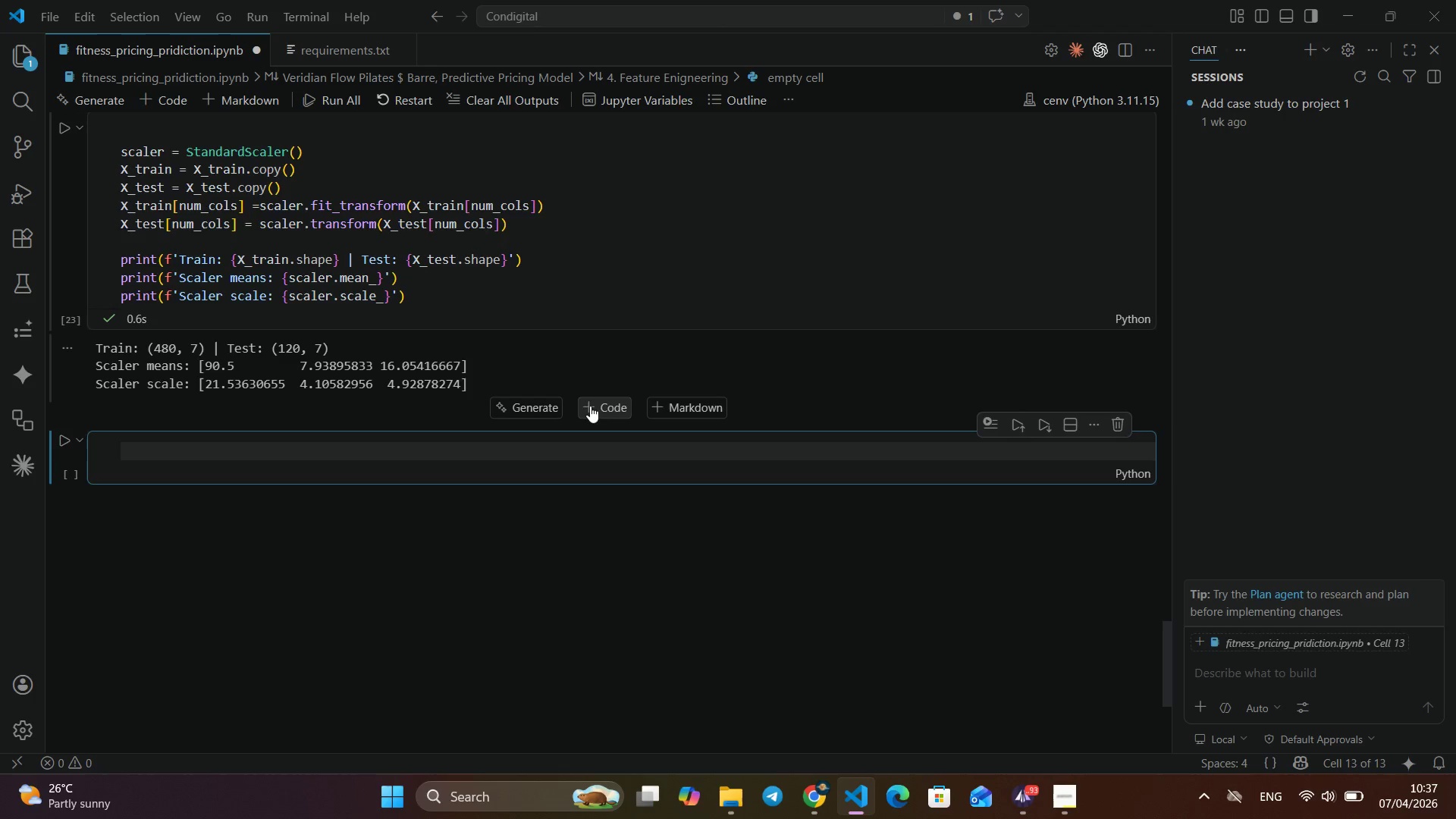 
wait(5.53)
 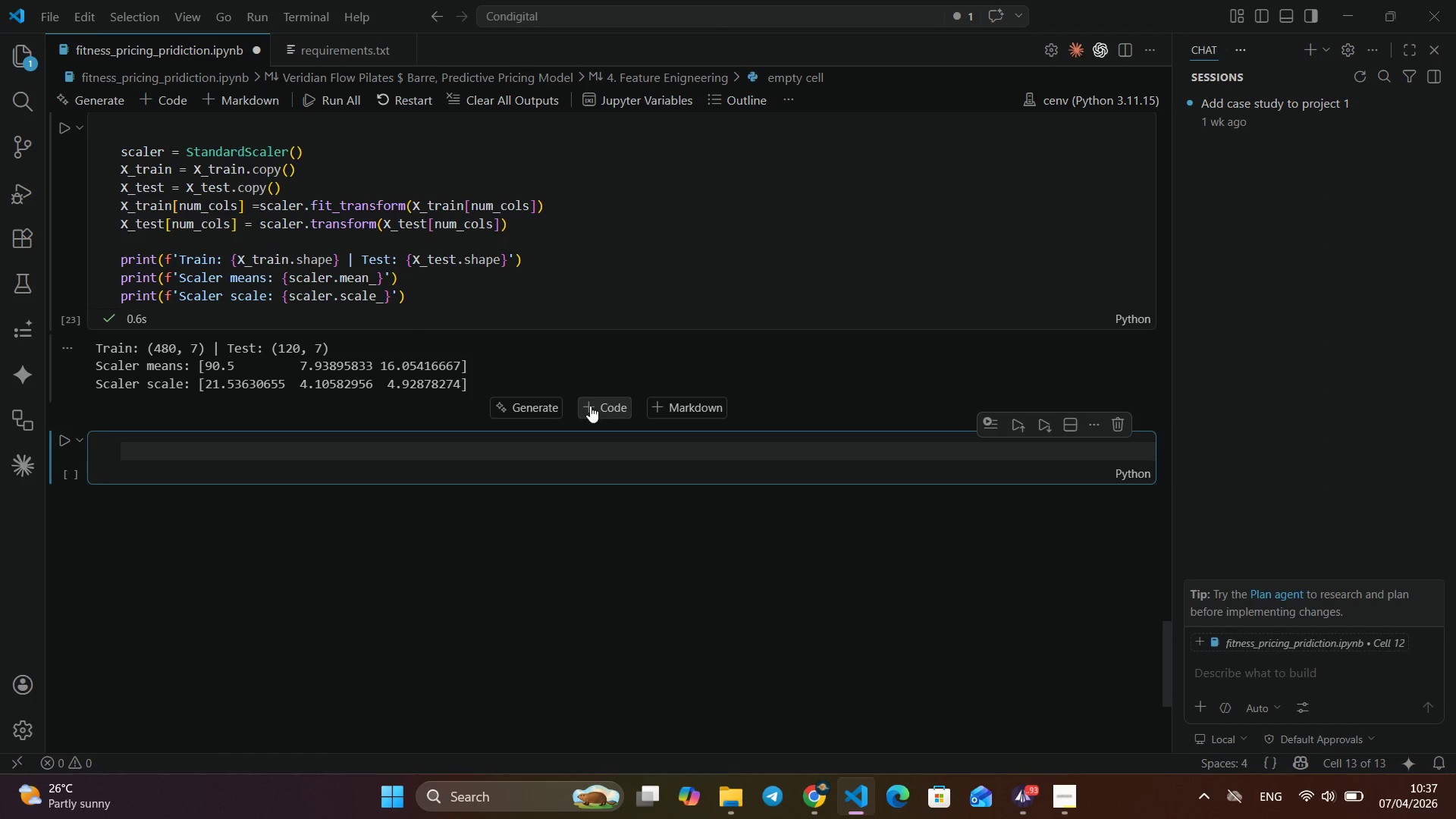 
type(###)
 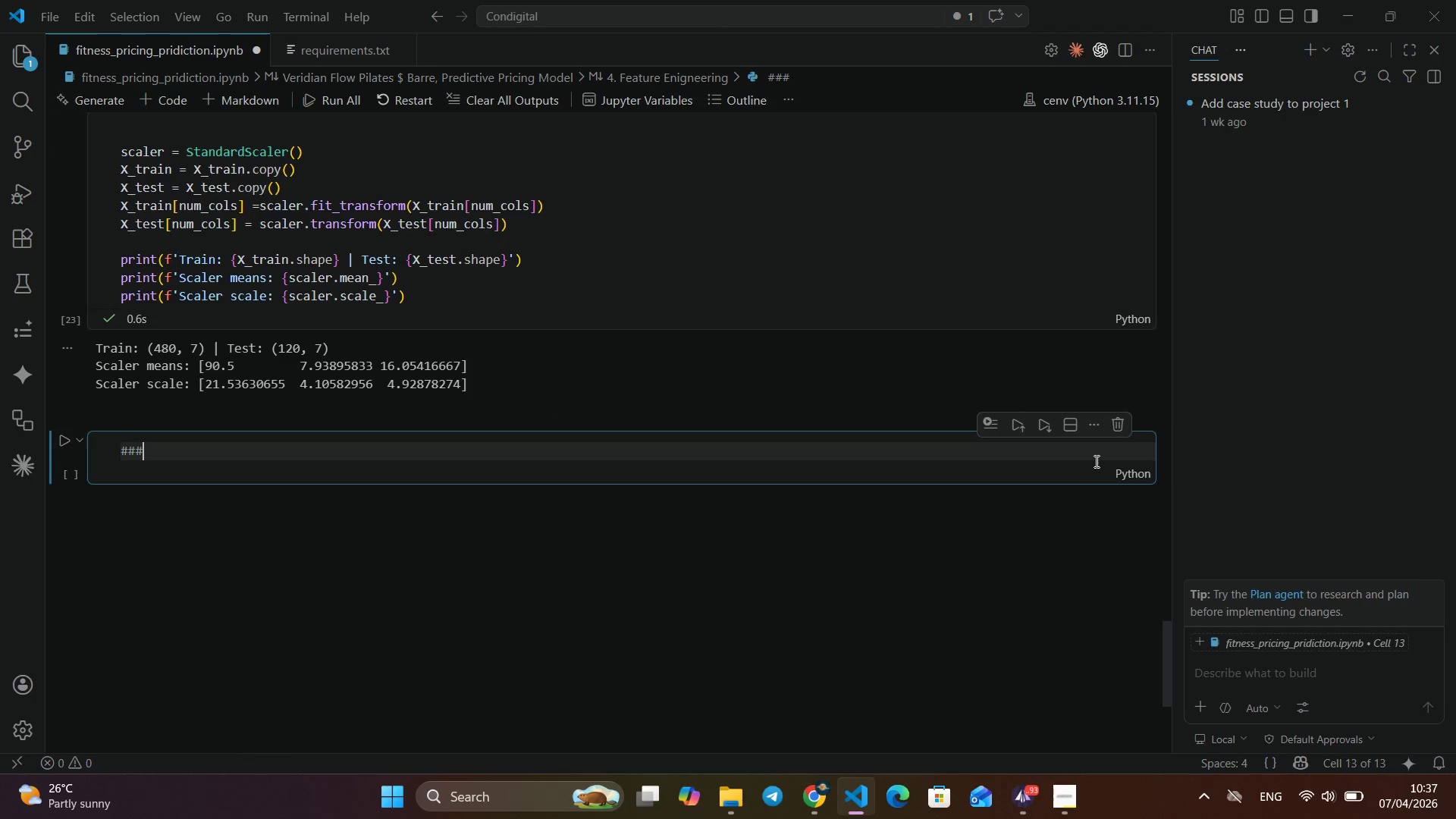 
left_click([1116, 420])
 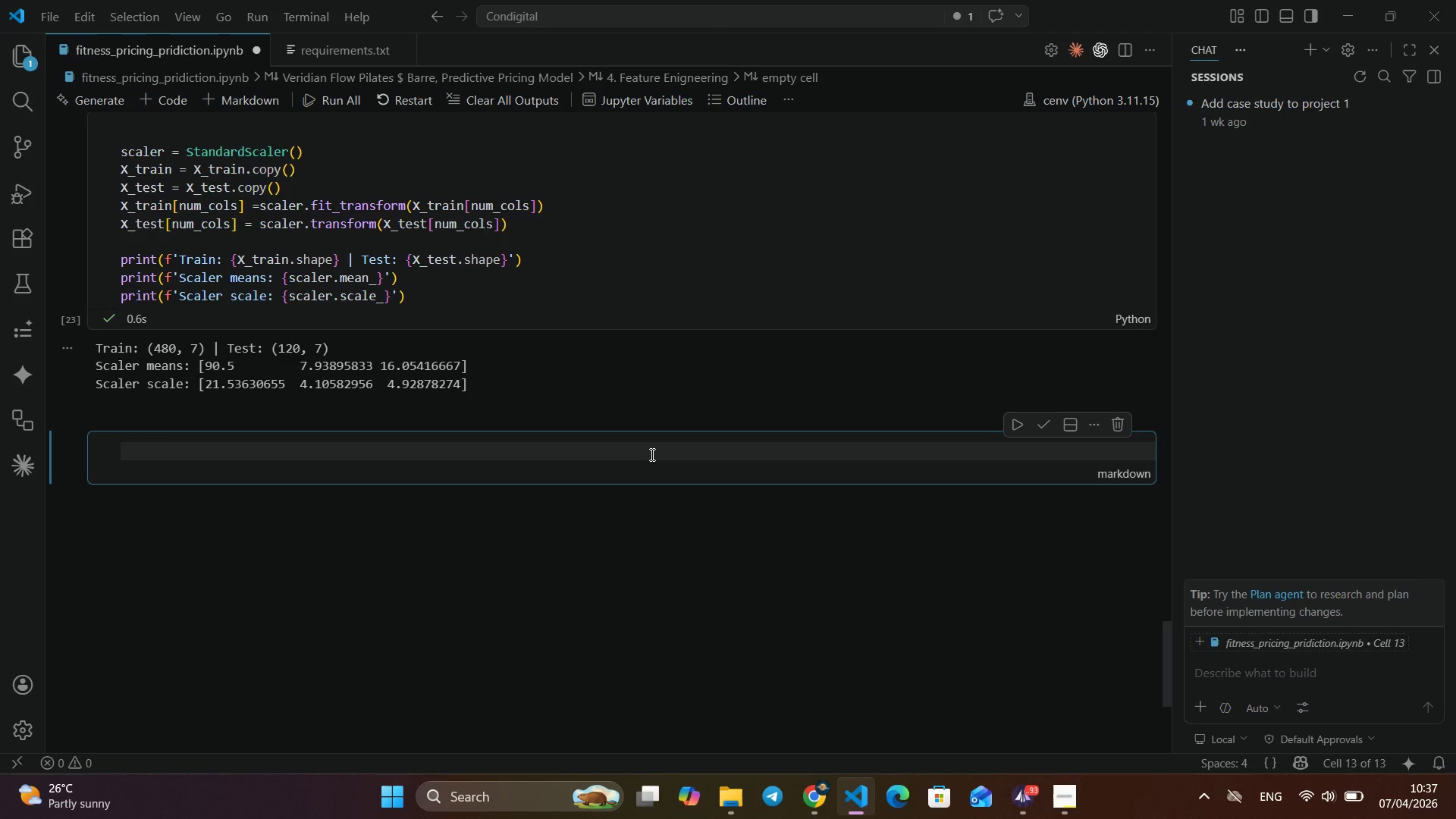 
type(### 5. Modeling, )
 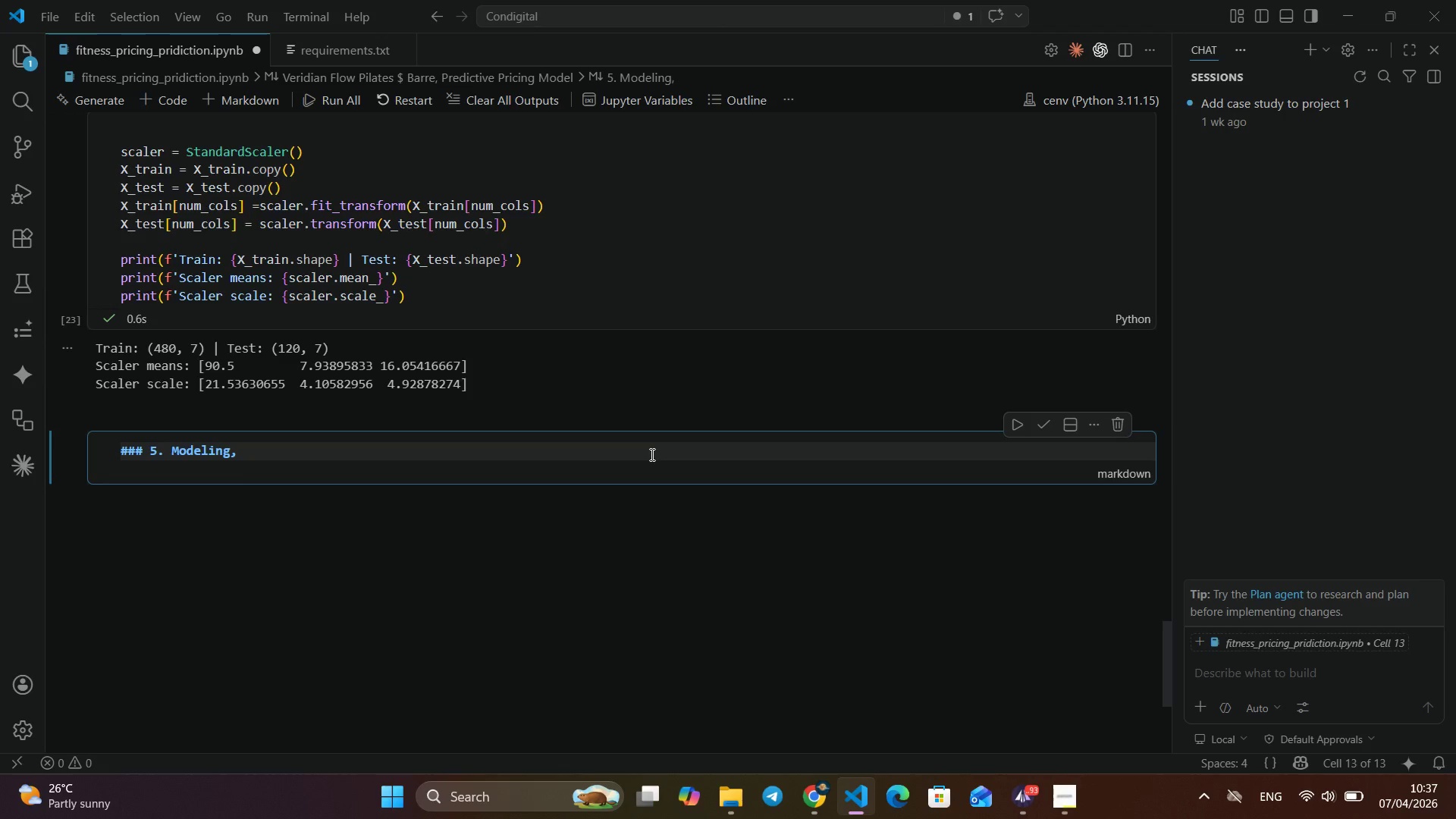 
type(Linn)
key(Backspace)
type(ear Regression vs Des)
key(Backspace)
type(cision Tree)
 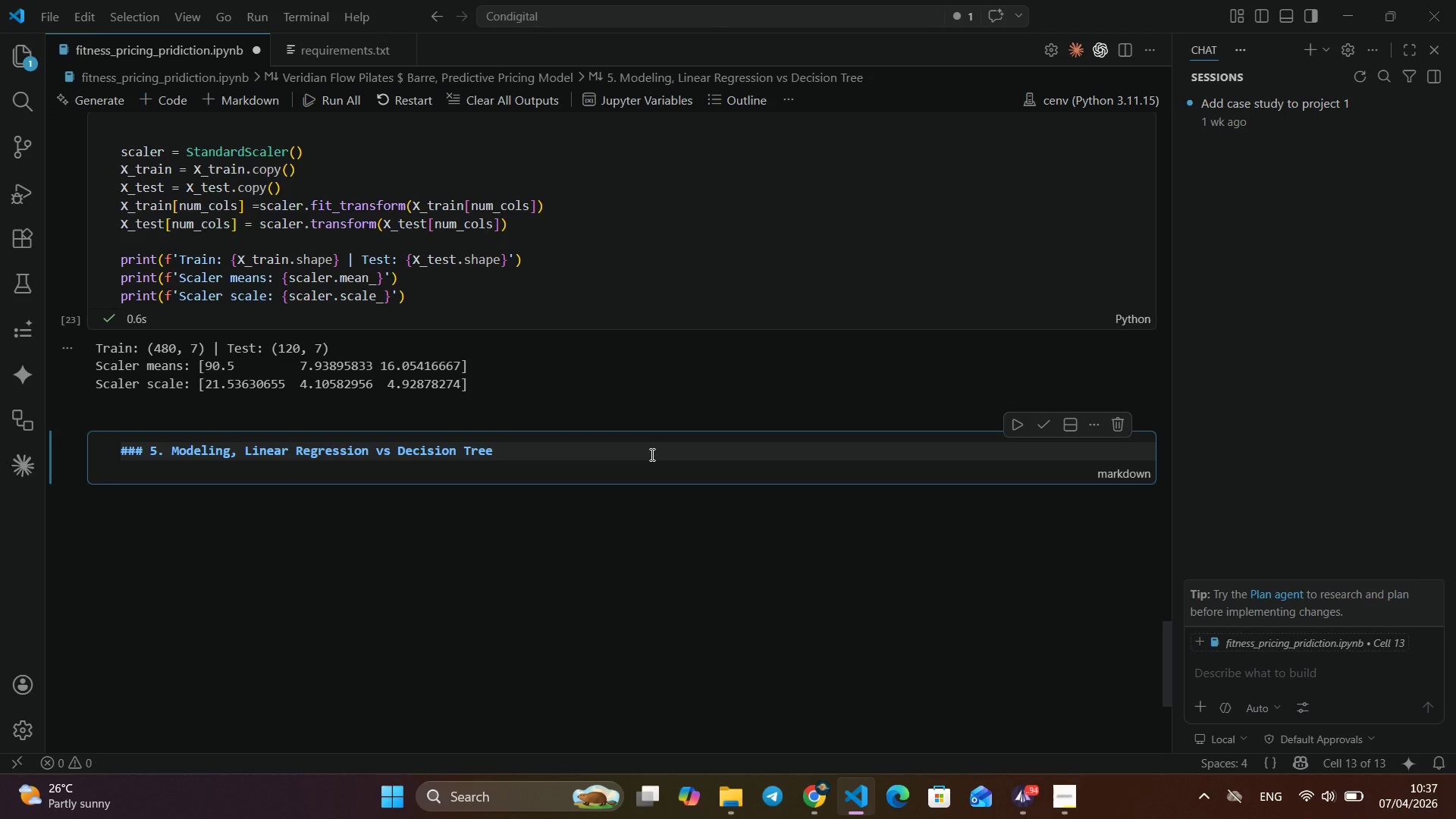 
left_click([1043, 422])
 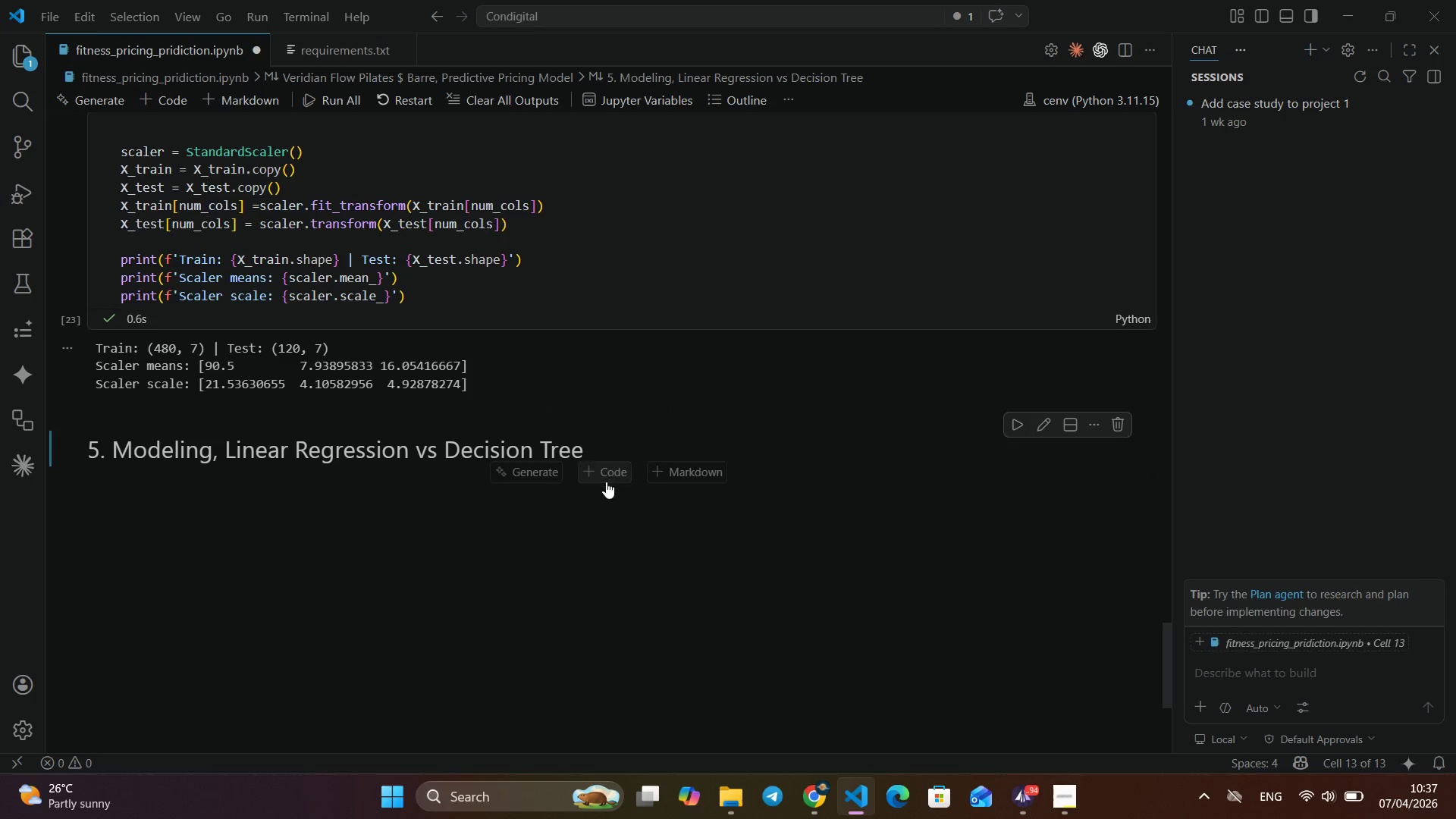 
left_click([609, 476])
 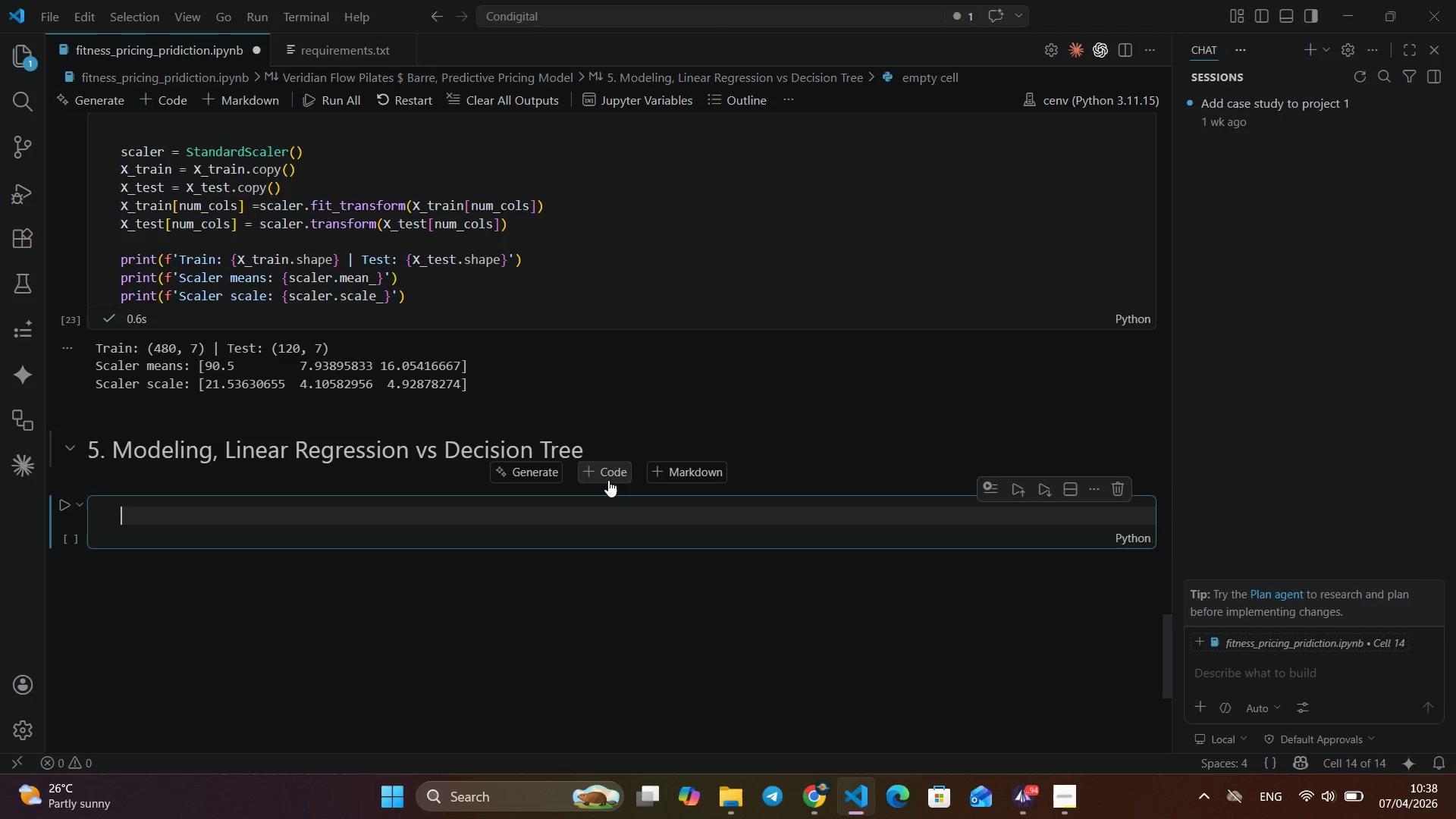 
wait(12.28)
 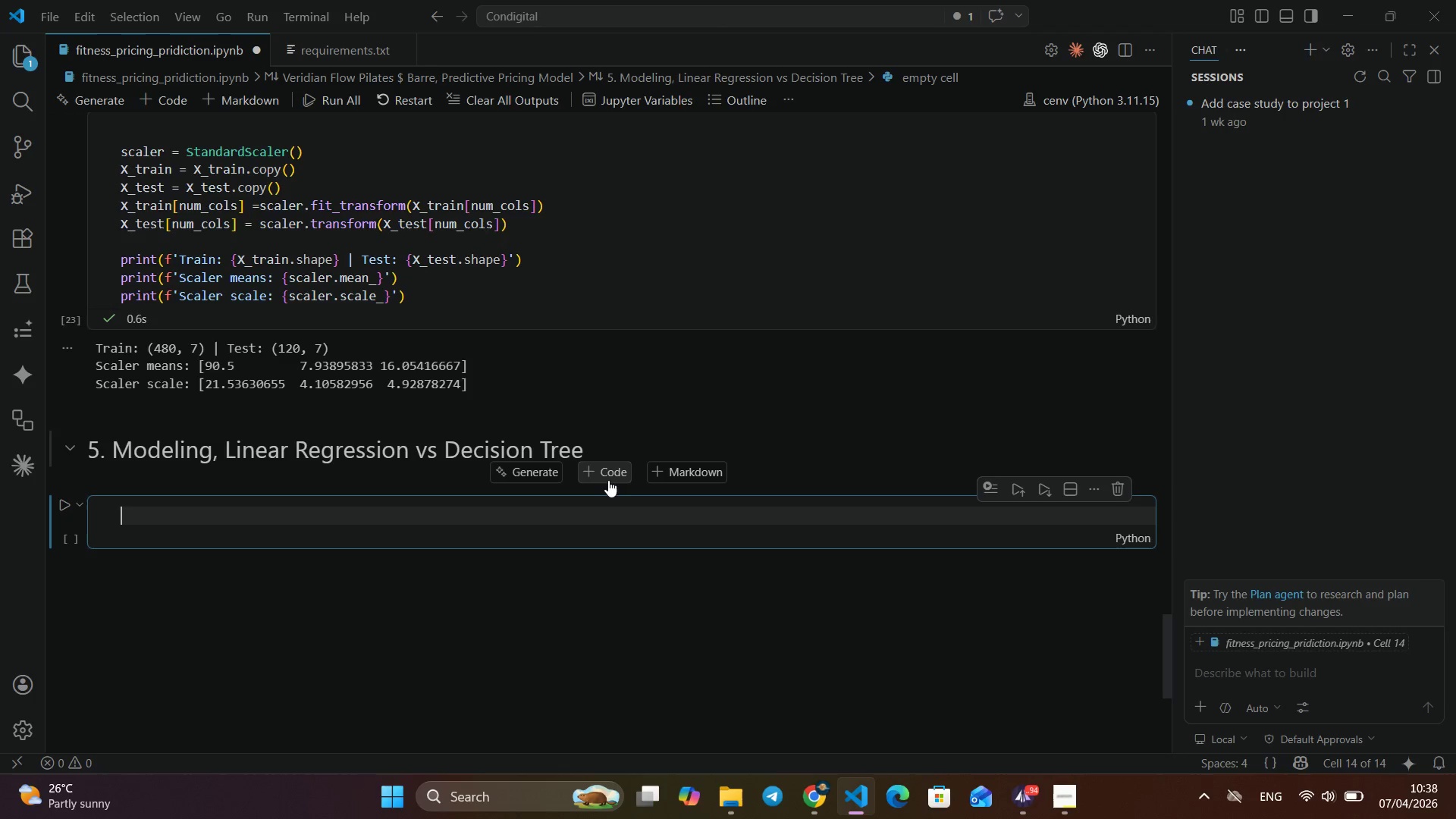 
type(models = {)
 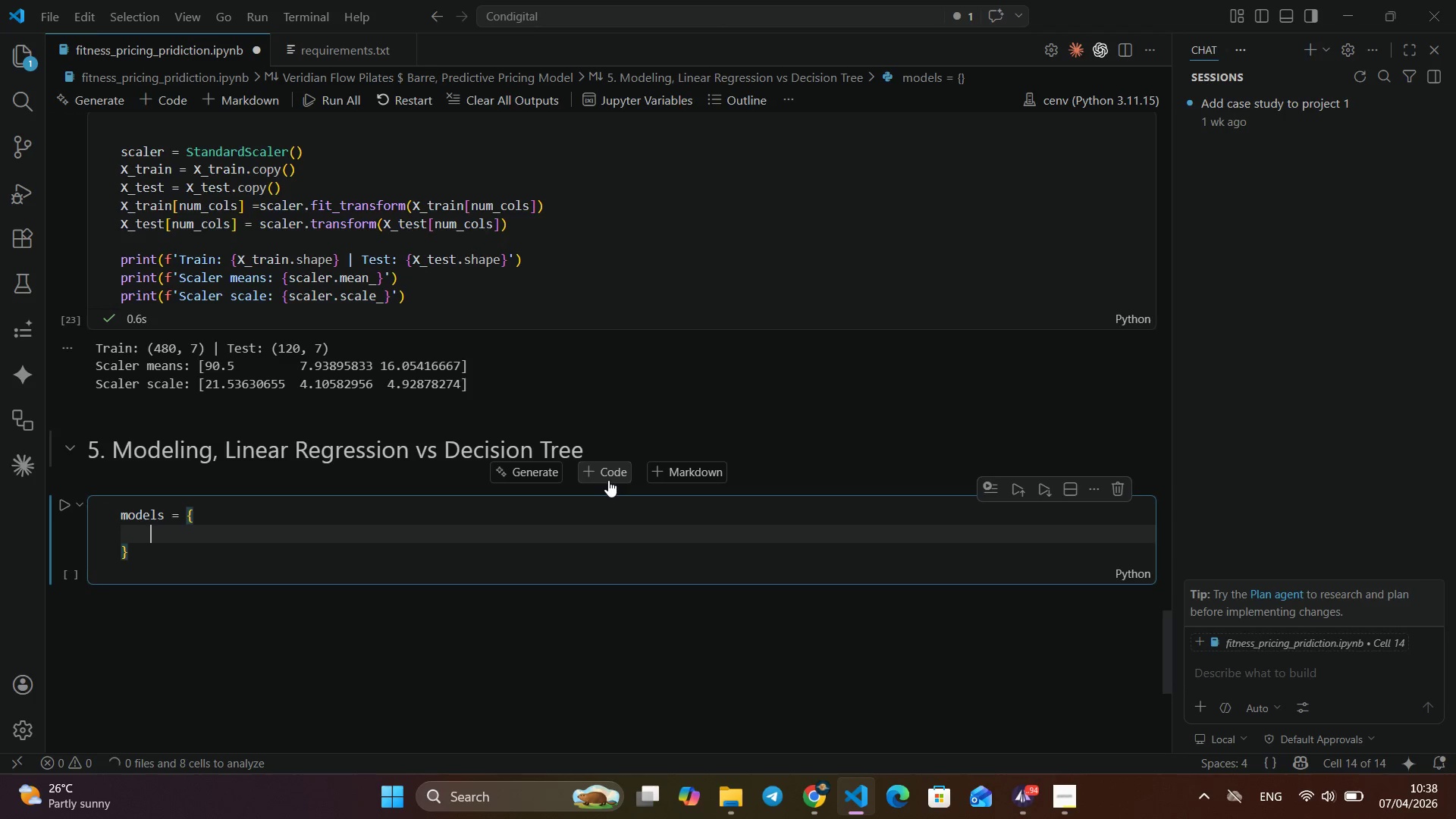 
 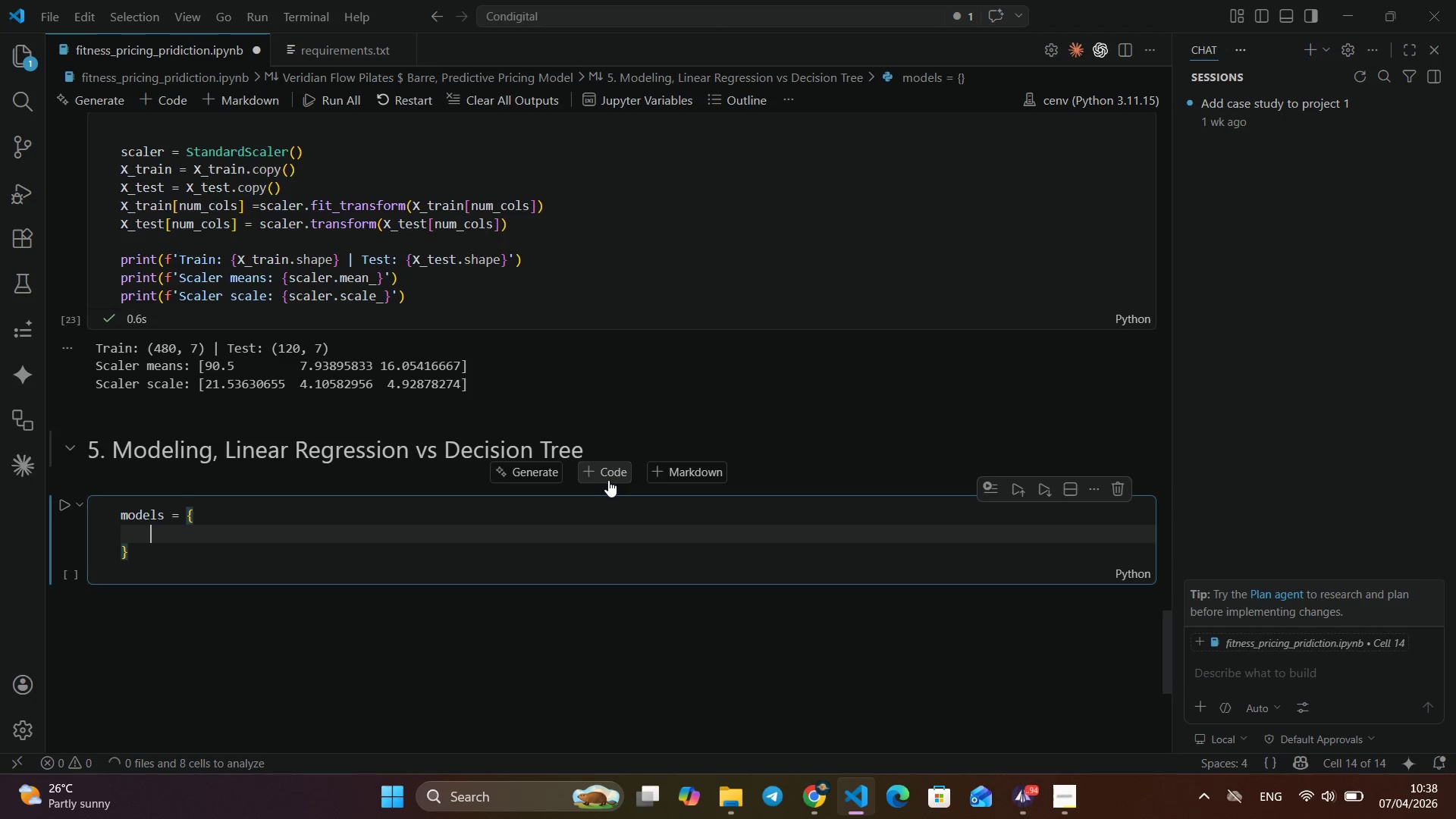 
key(Enter)
 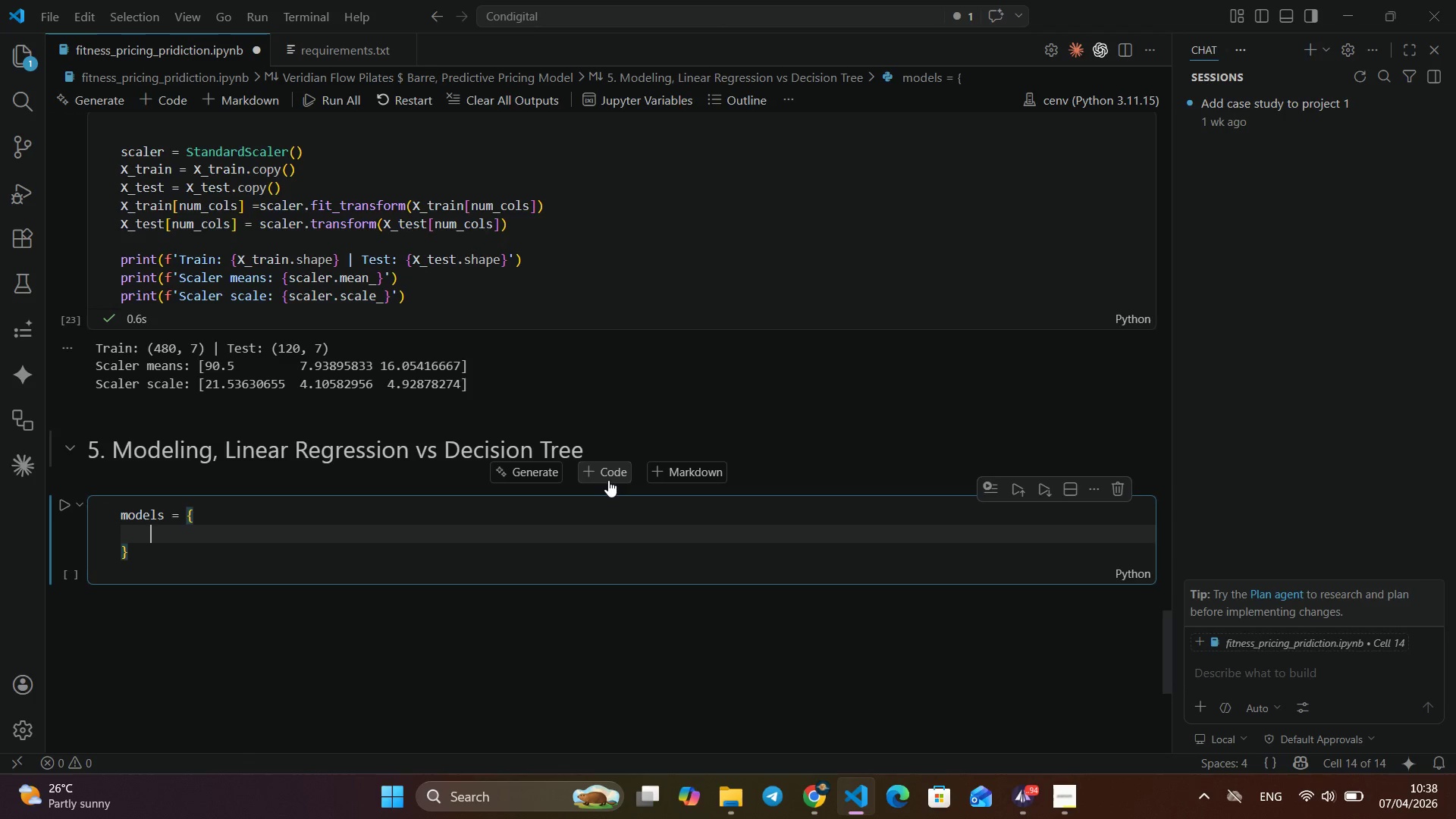 
type('Lin)
 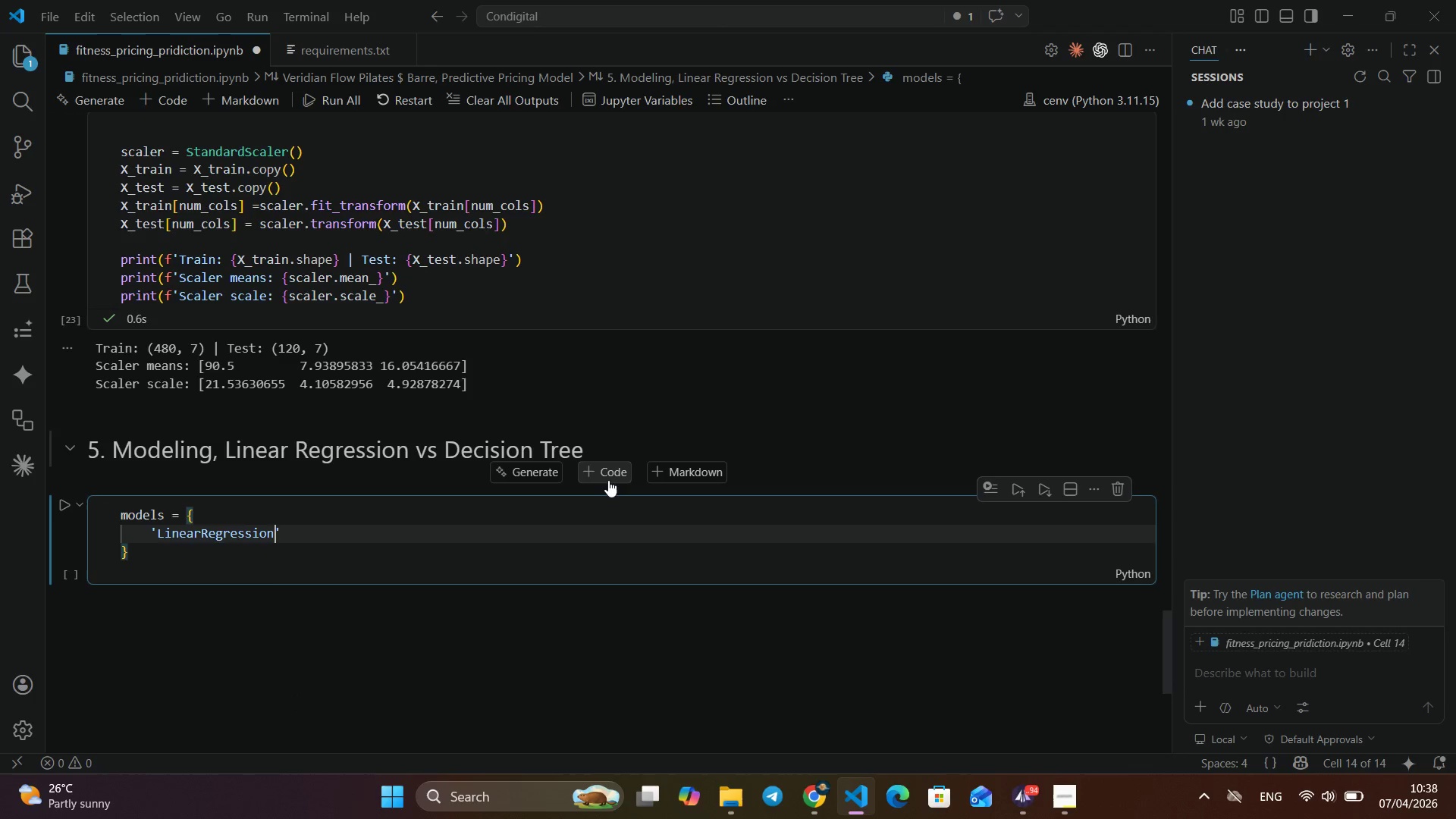 
key(Enter)
 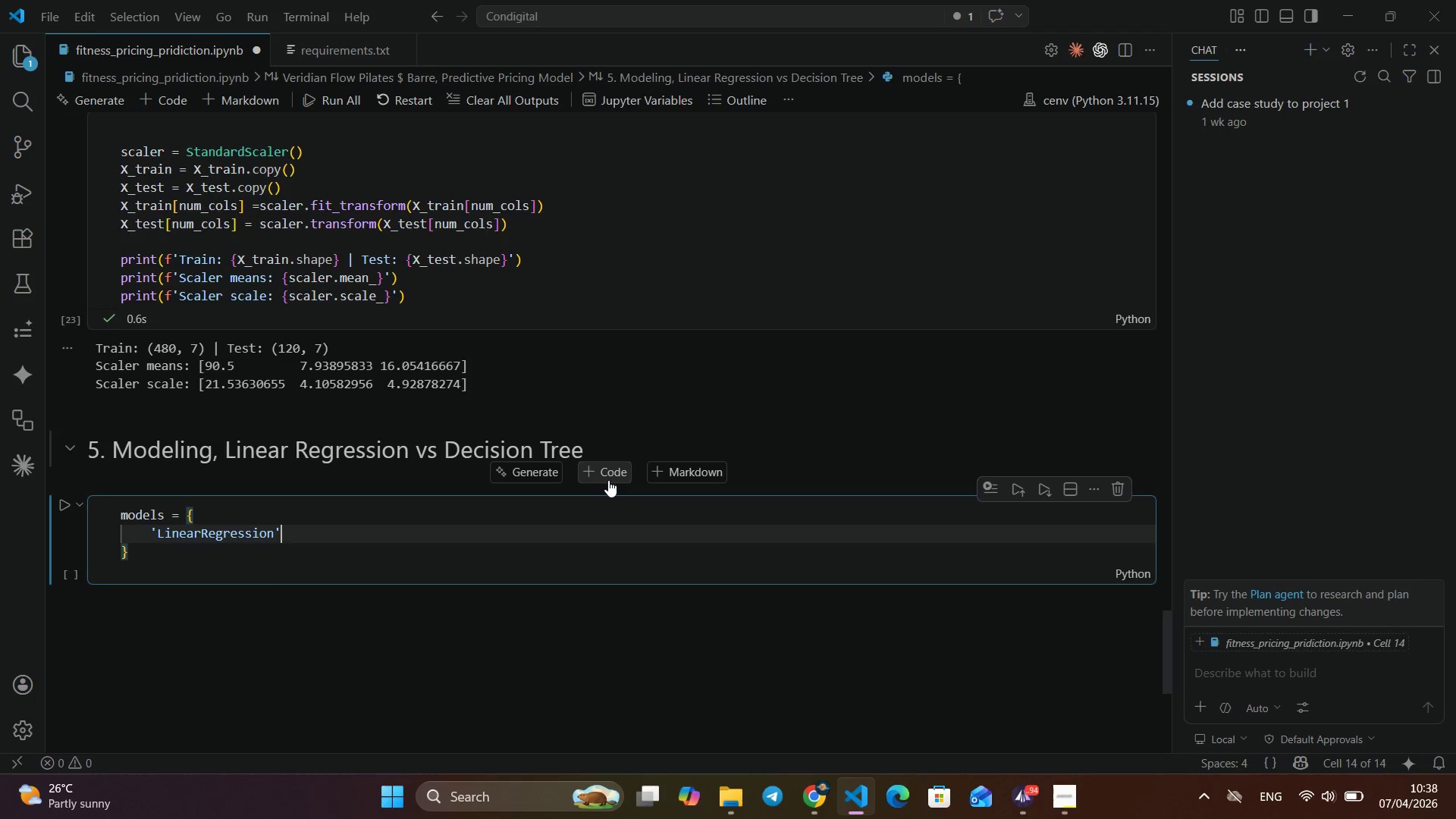 
key(ArrowRight)
 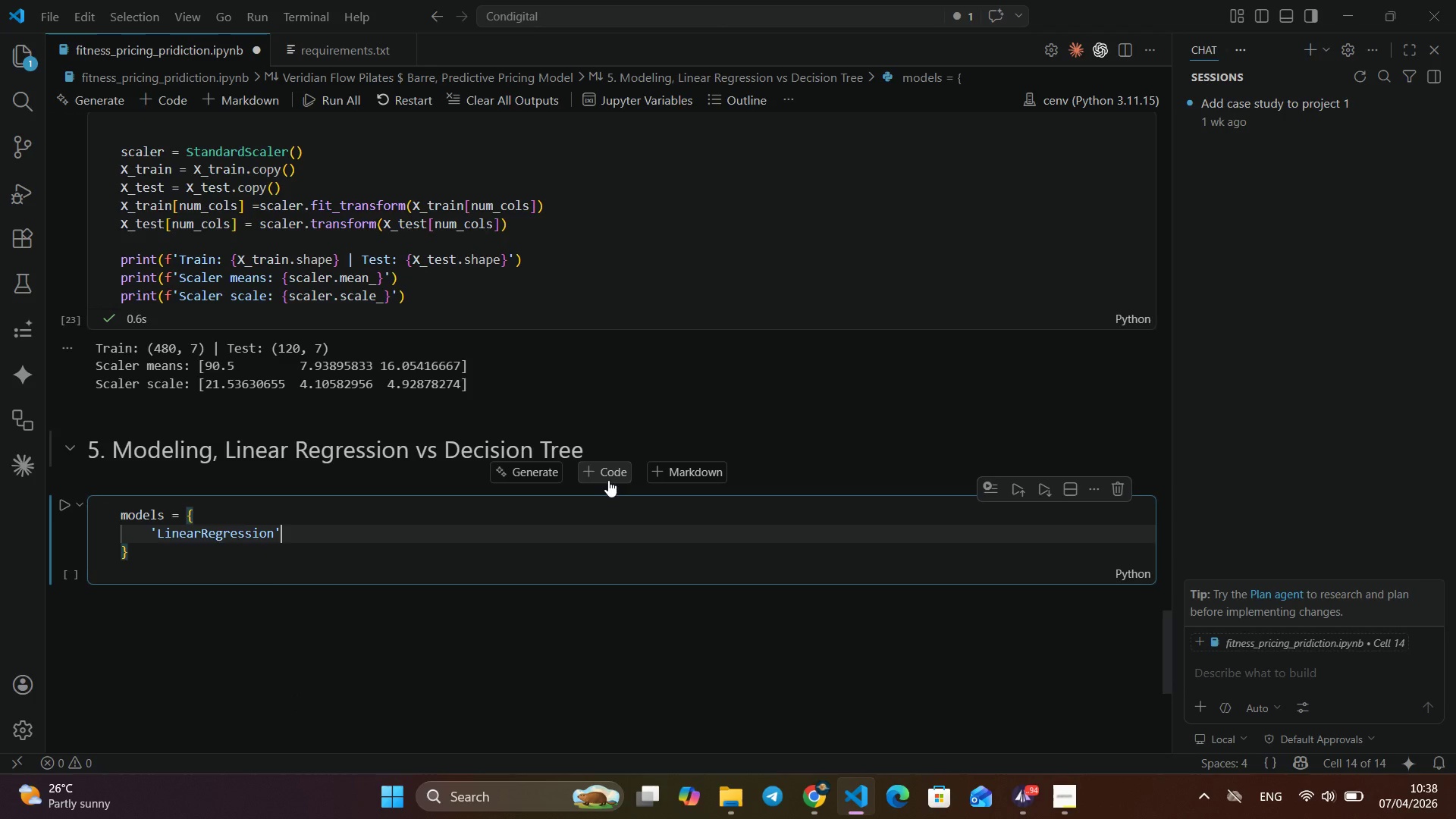 
type(: Lin)
 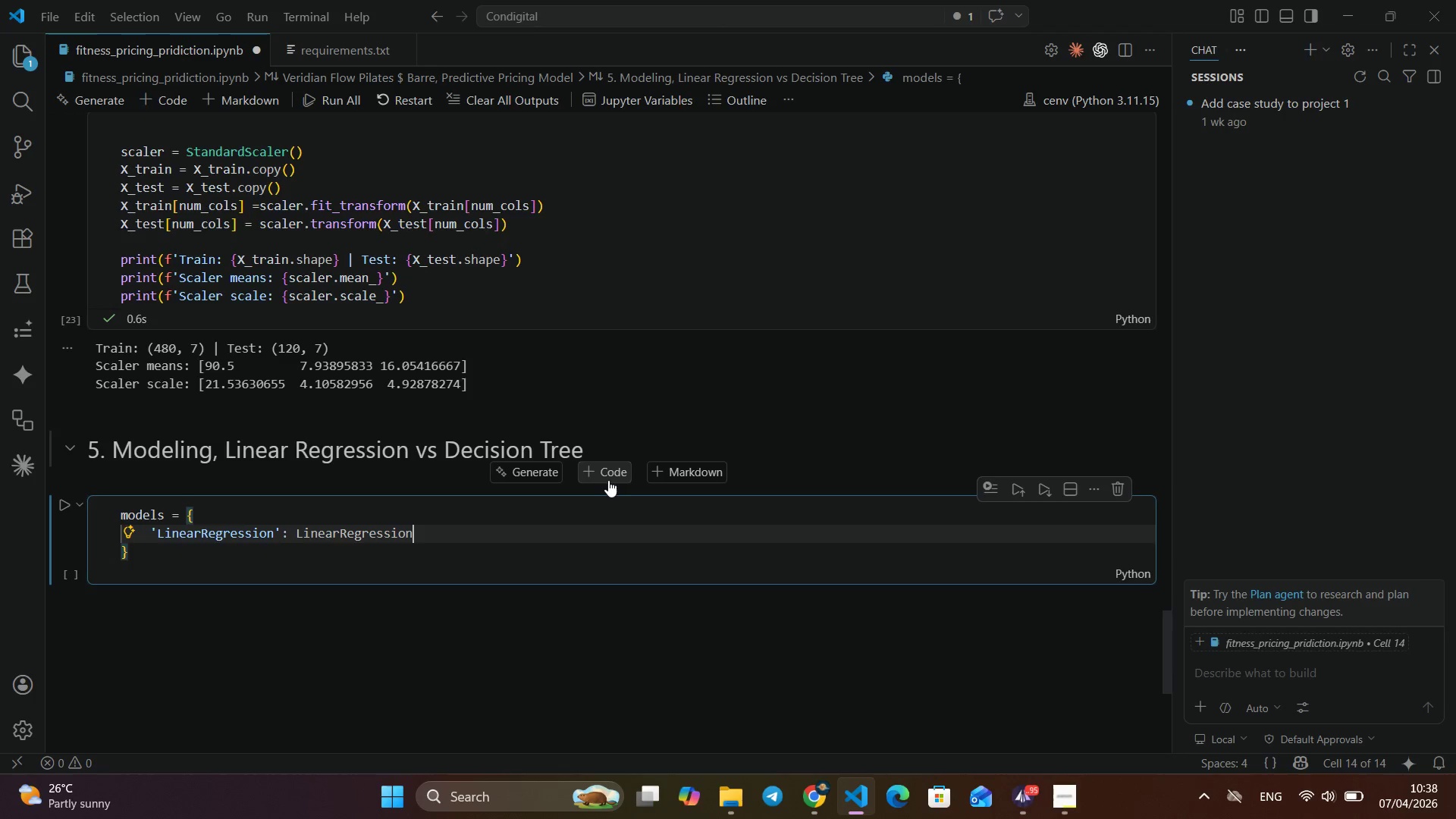 
key(Enter)
 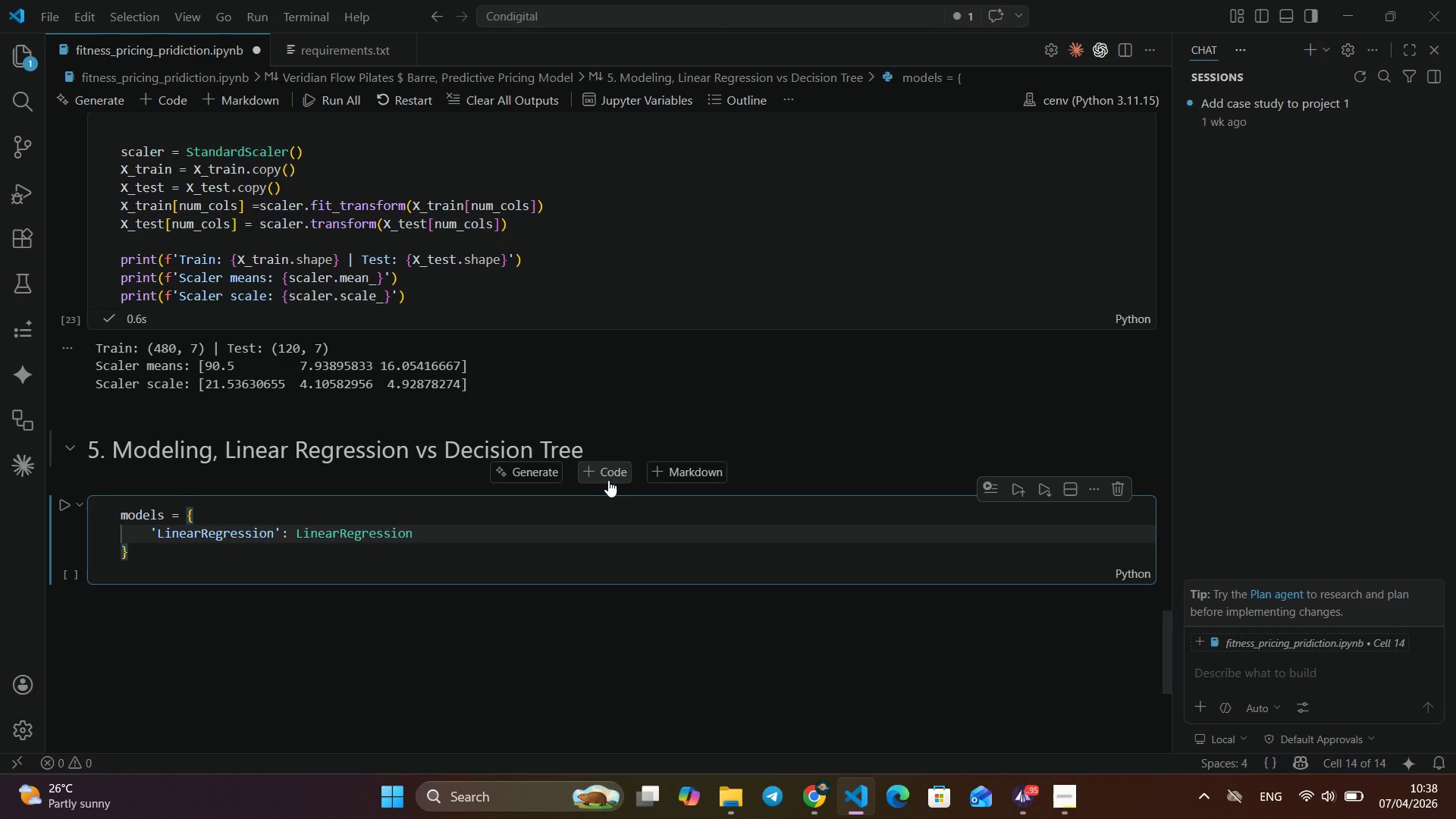 
key(Shift+ShiftLeft)
 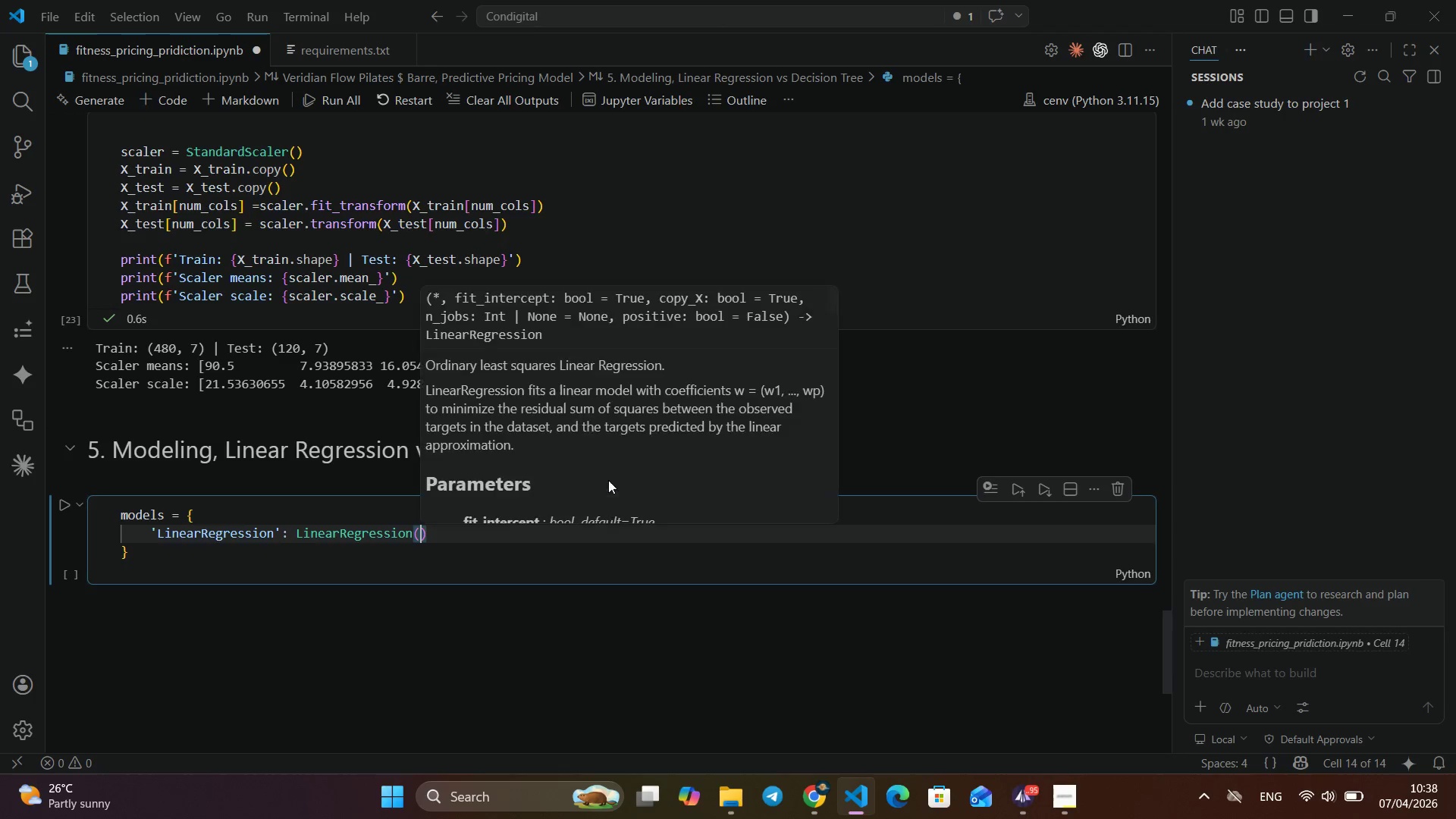 
key(Shift+9)
 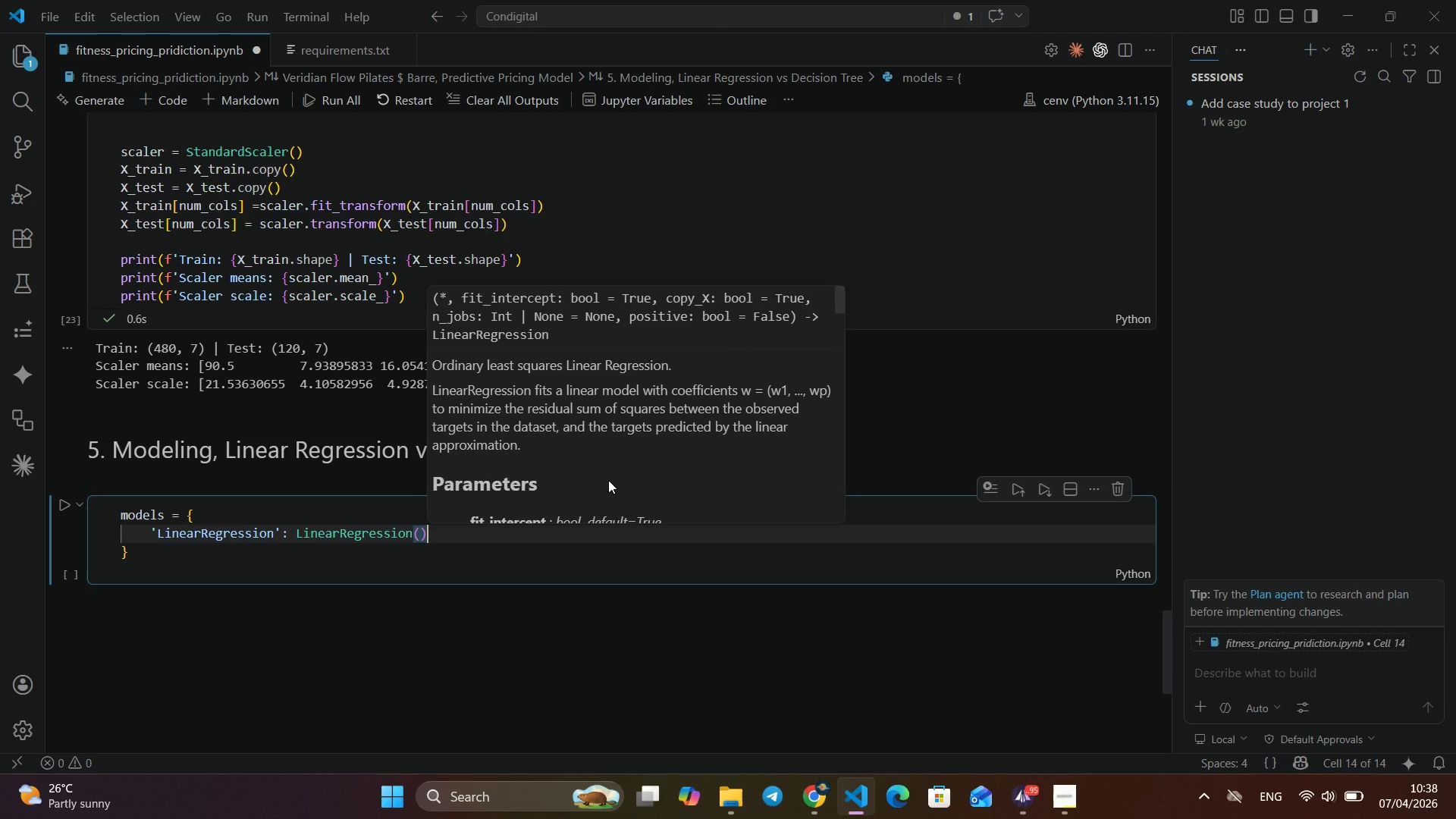 
key(ArrowRight)
 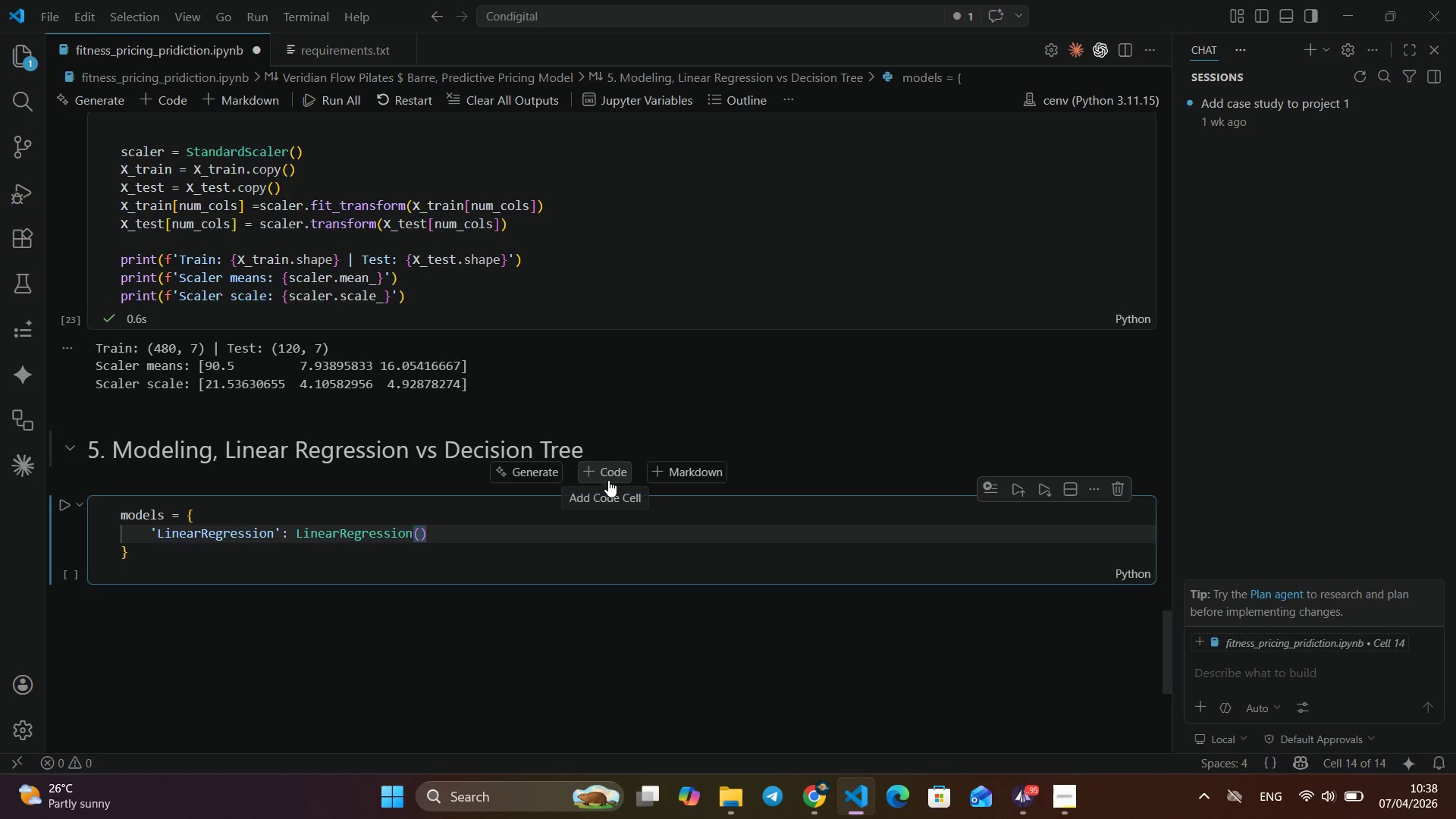 
key(Comma)
 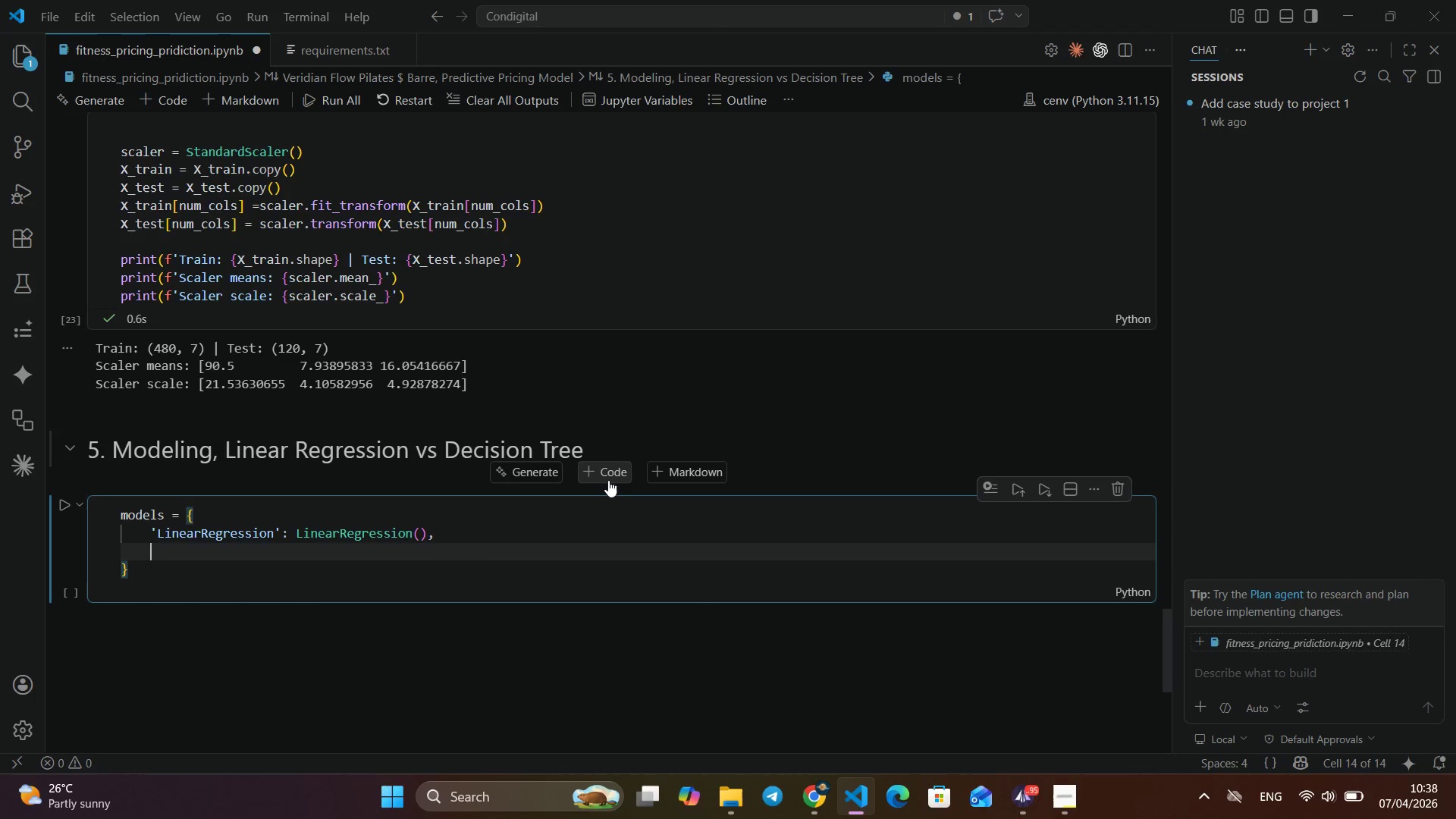 
key(Enter)
 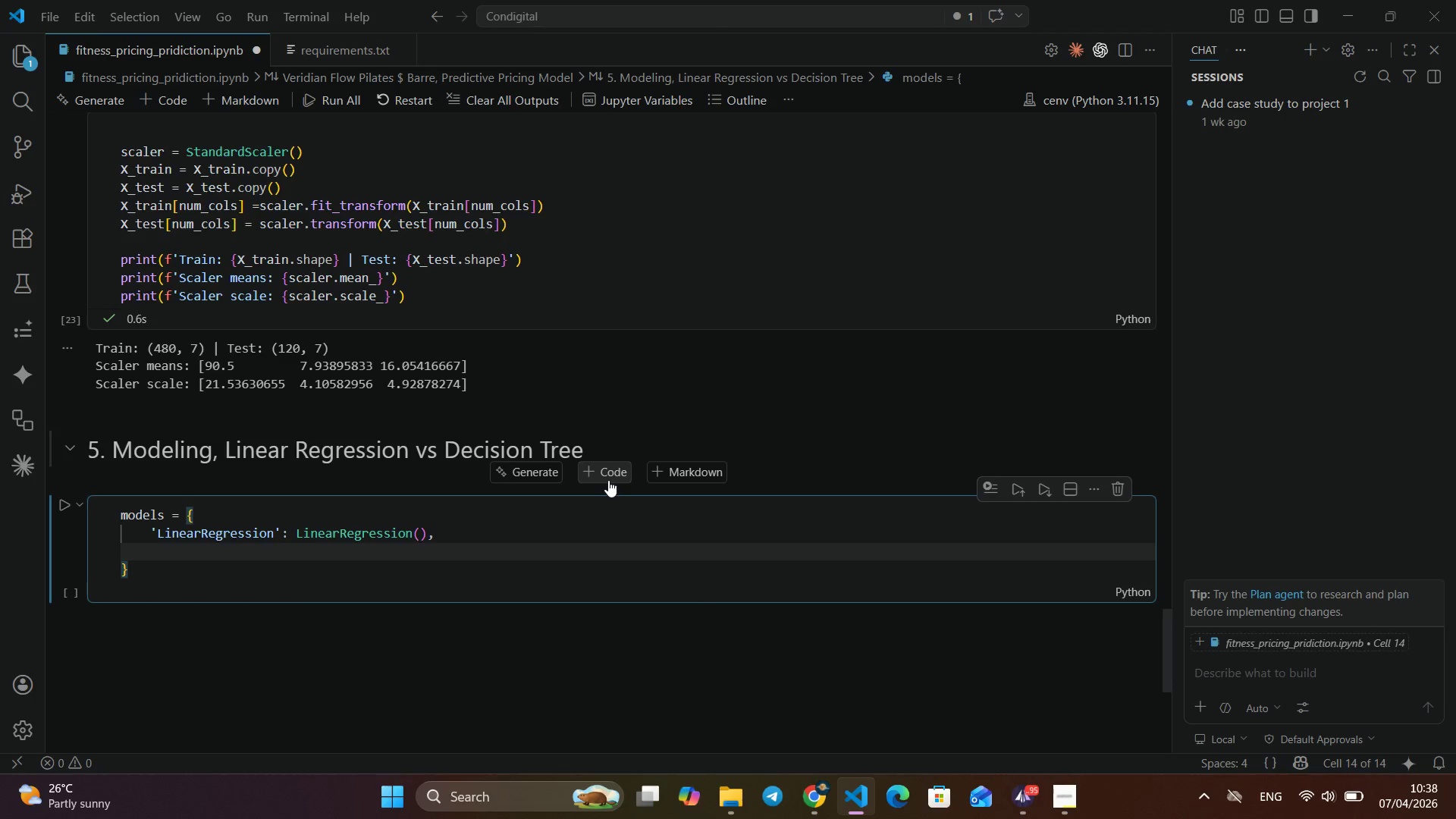 
type(")
key(Backspace)
type('Deci)
 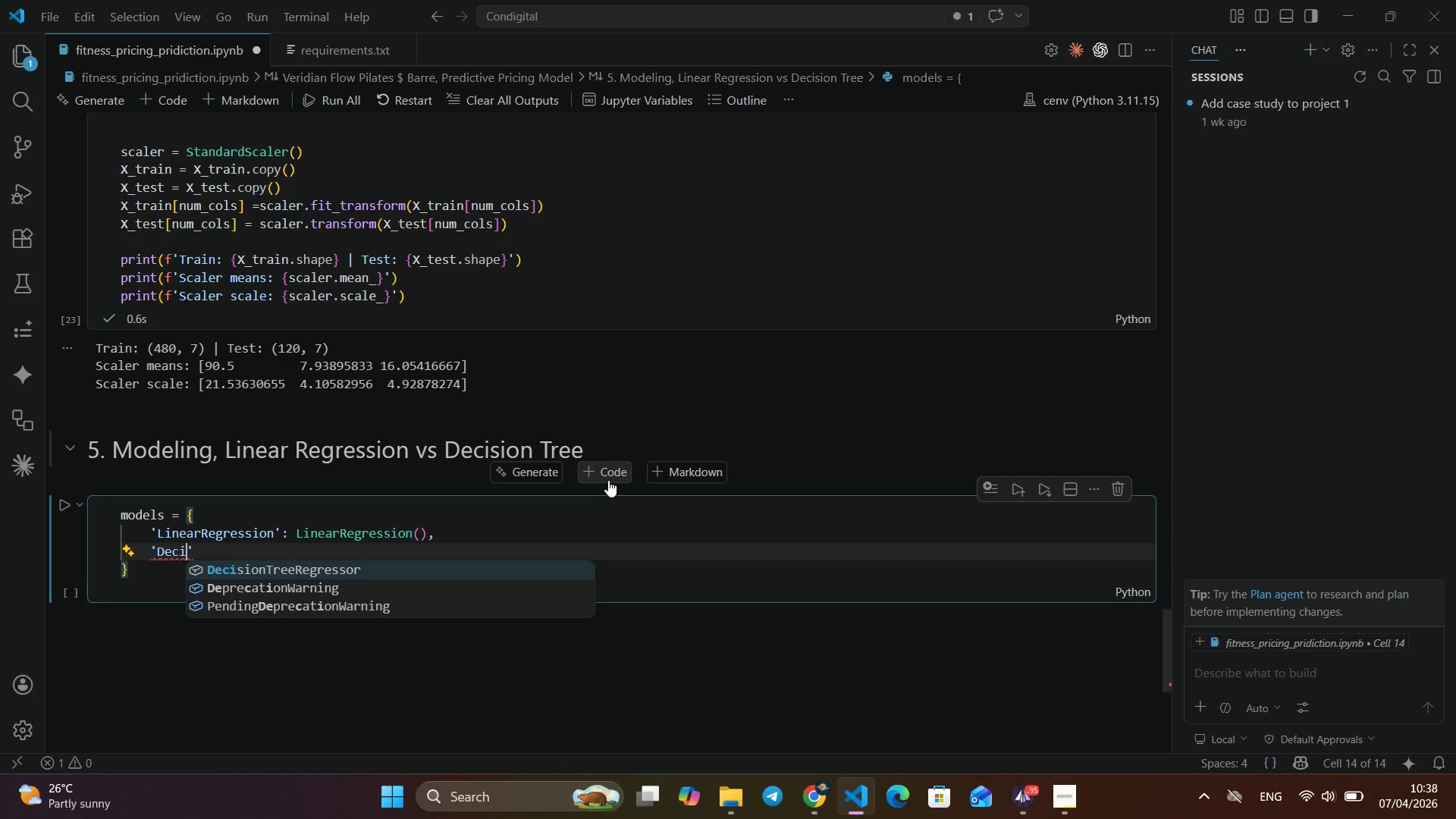 
type(sion Tree)
 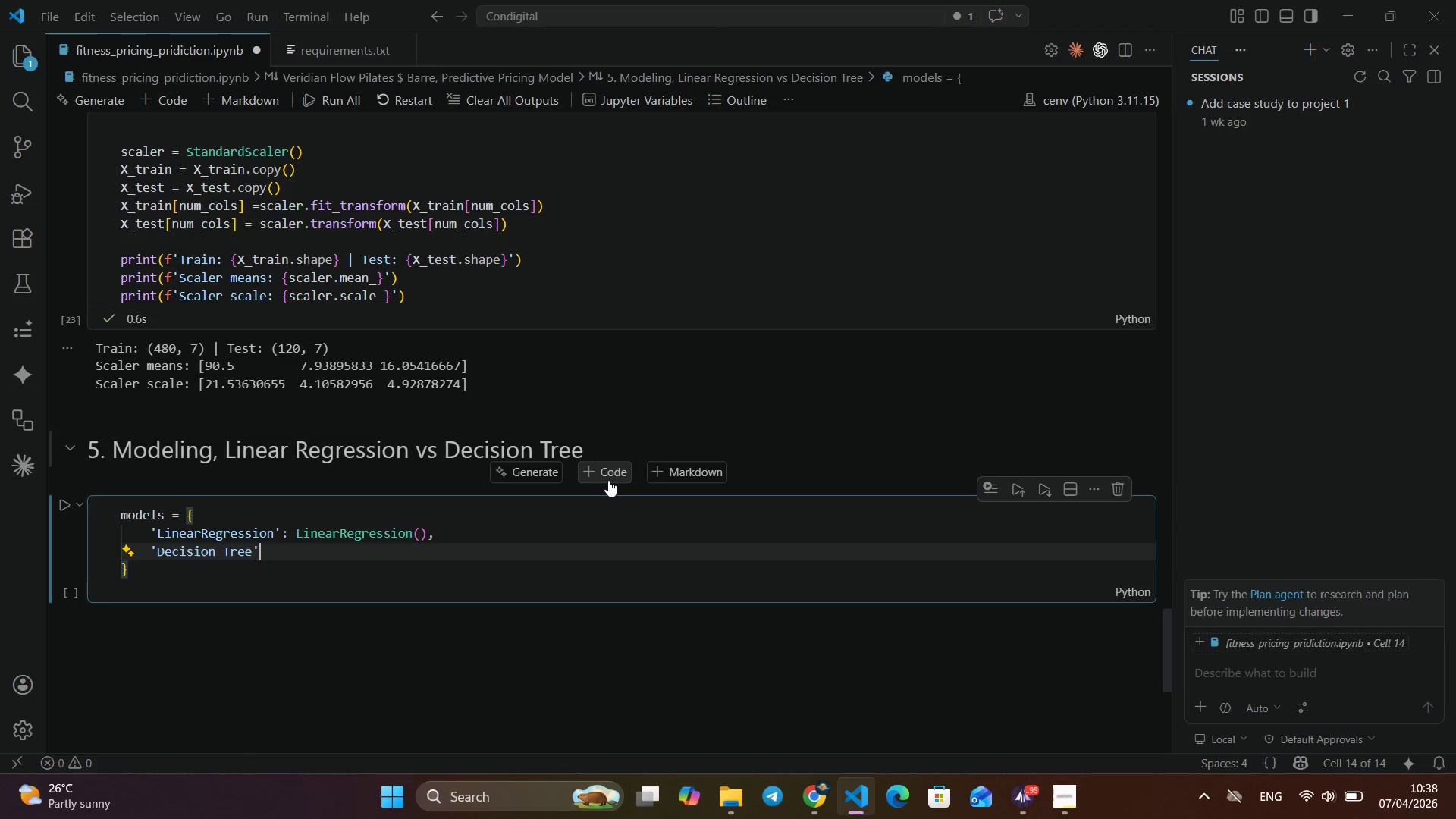 
key(ArrowRight)
 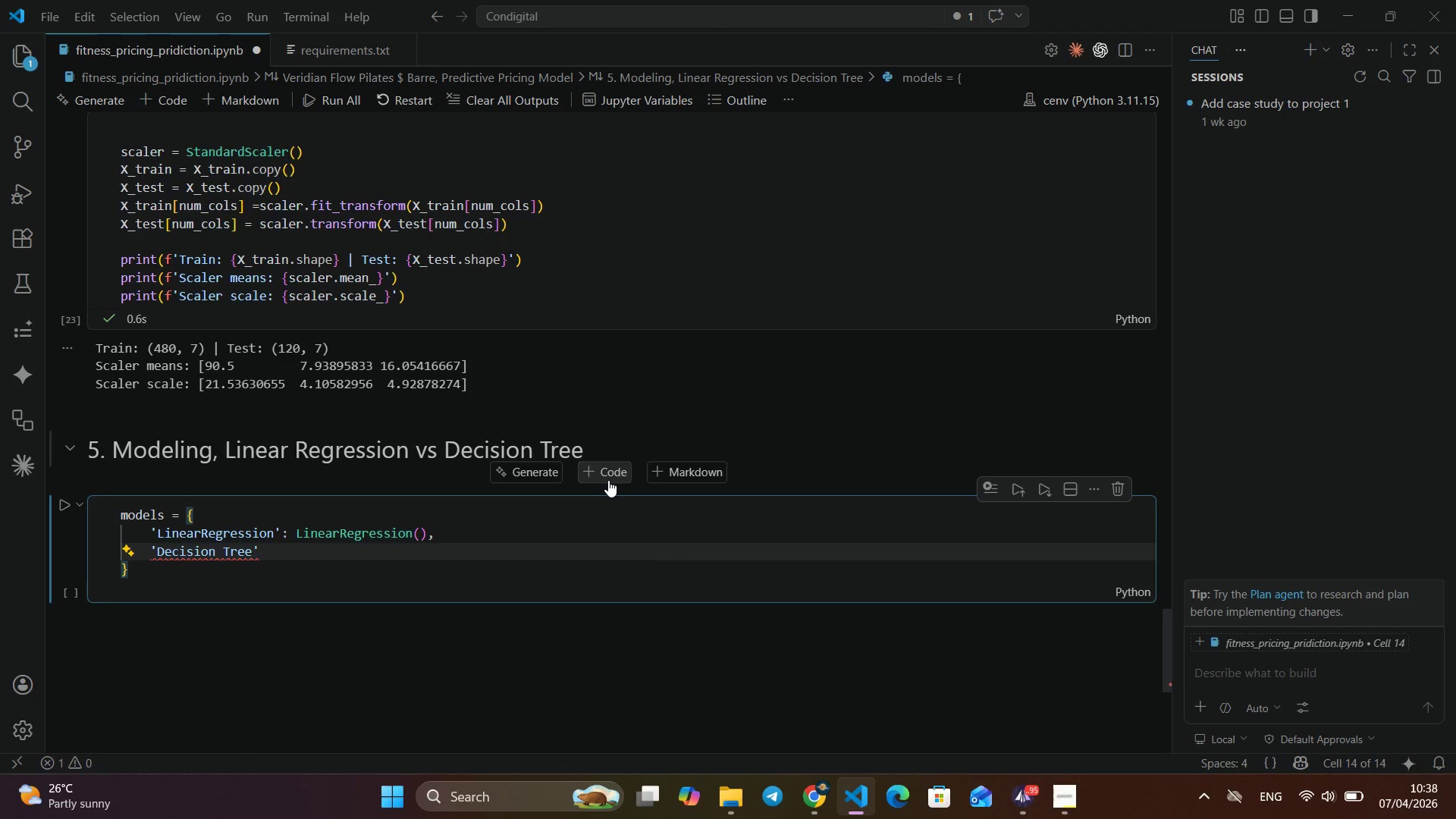 
type(: dec)
 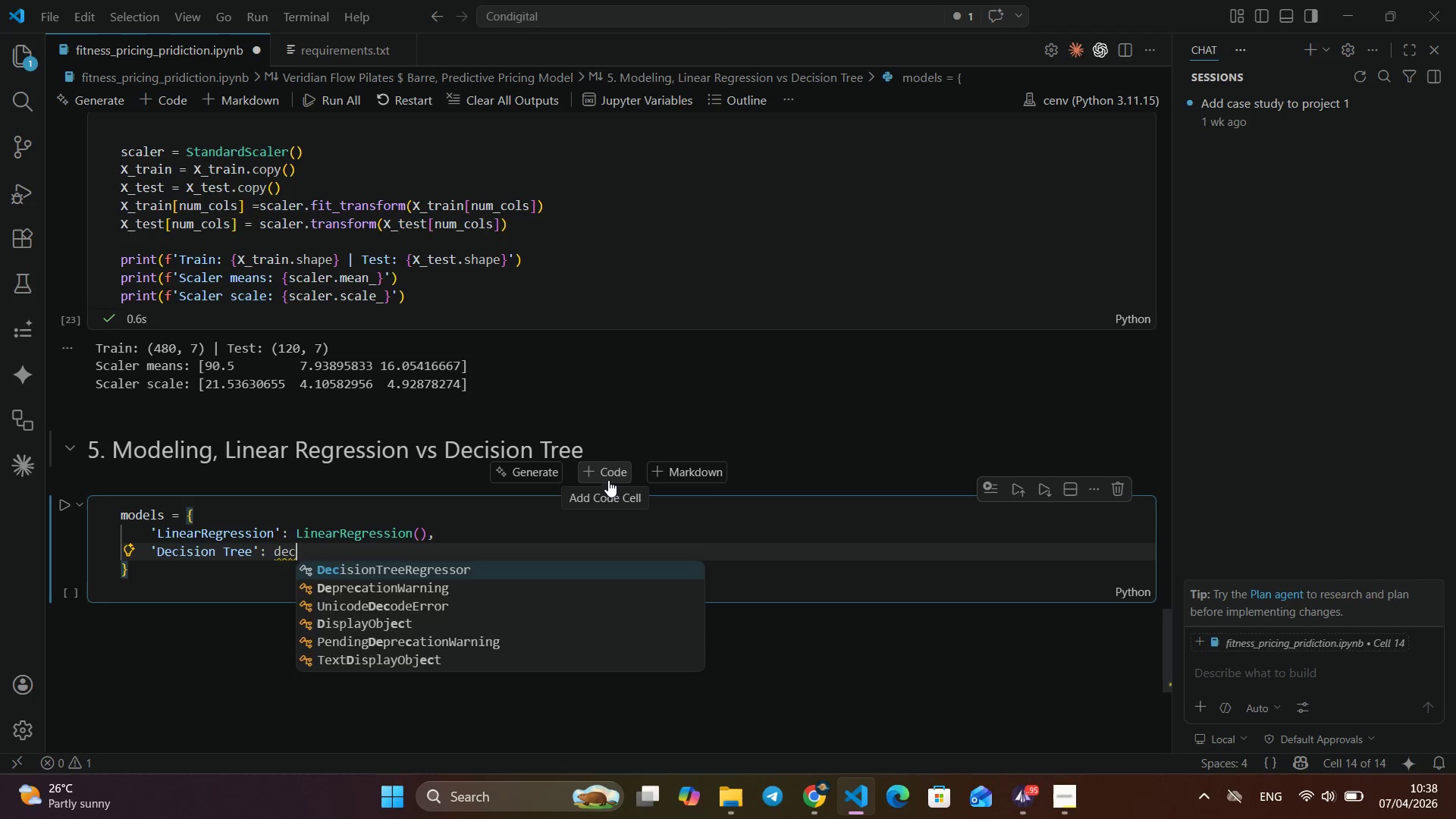 
key(Enter)
 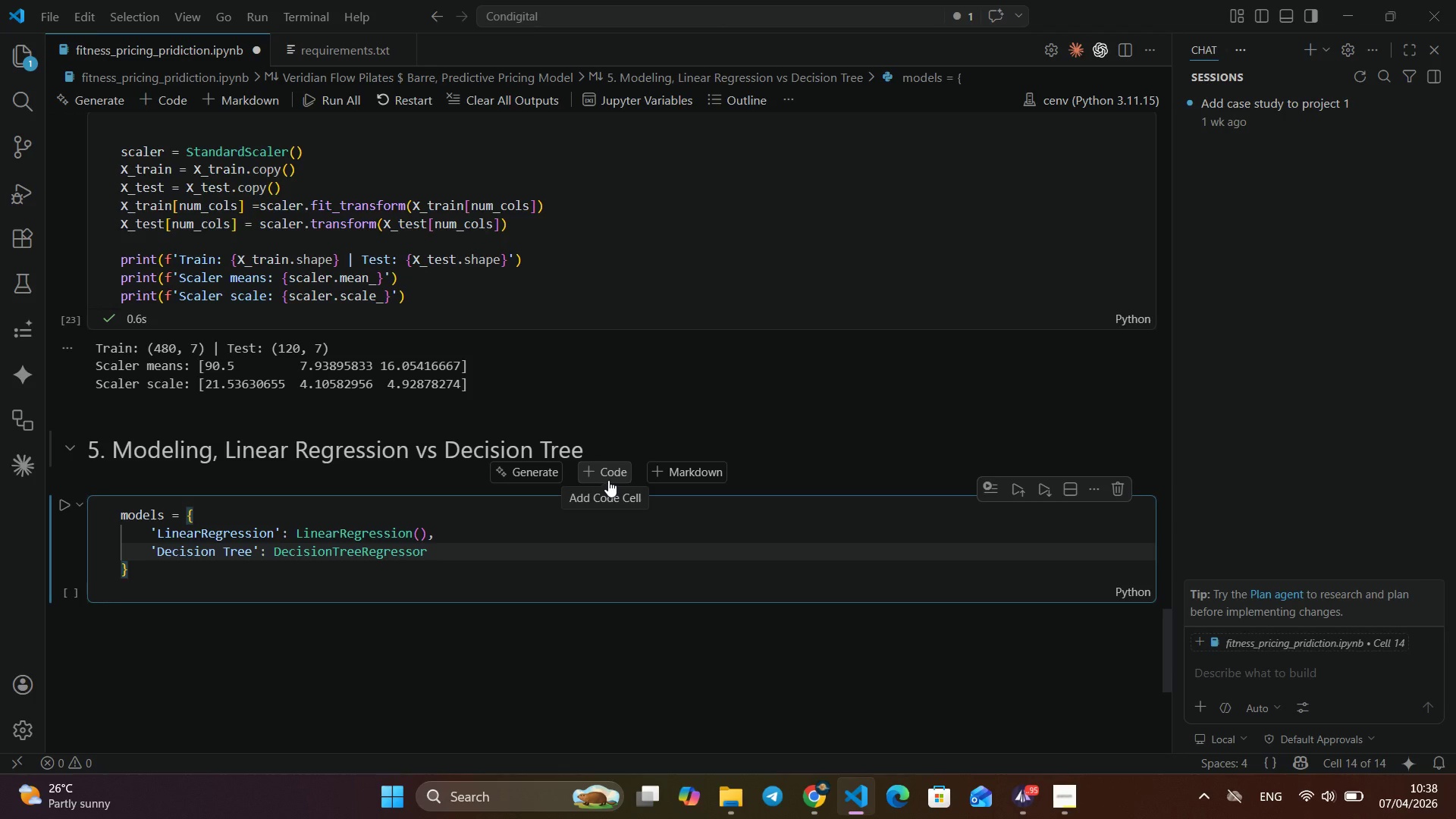 
type())
key(Backspace)
type((max_depth)
 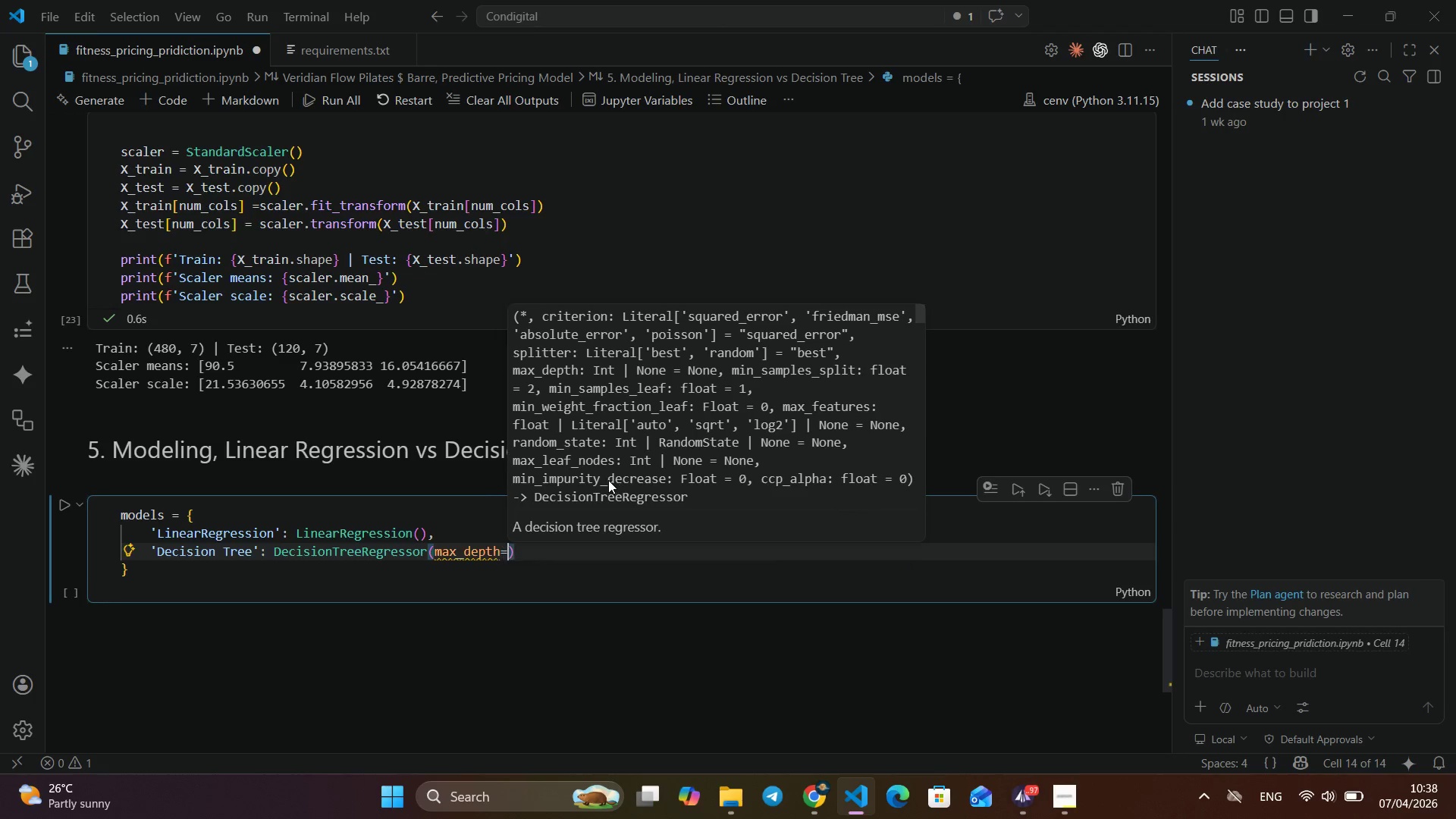 
key(Enter)
 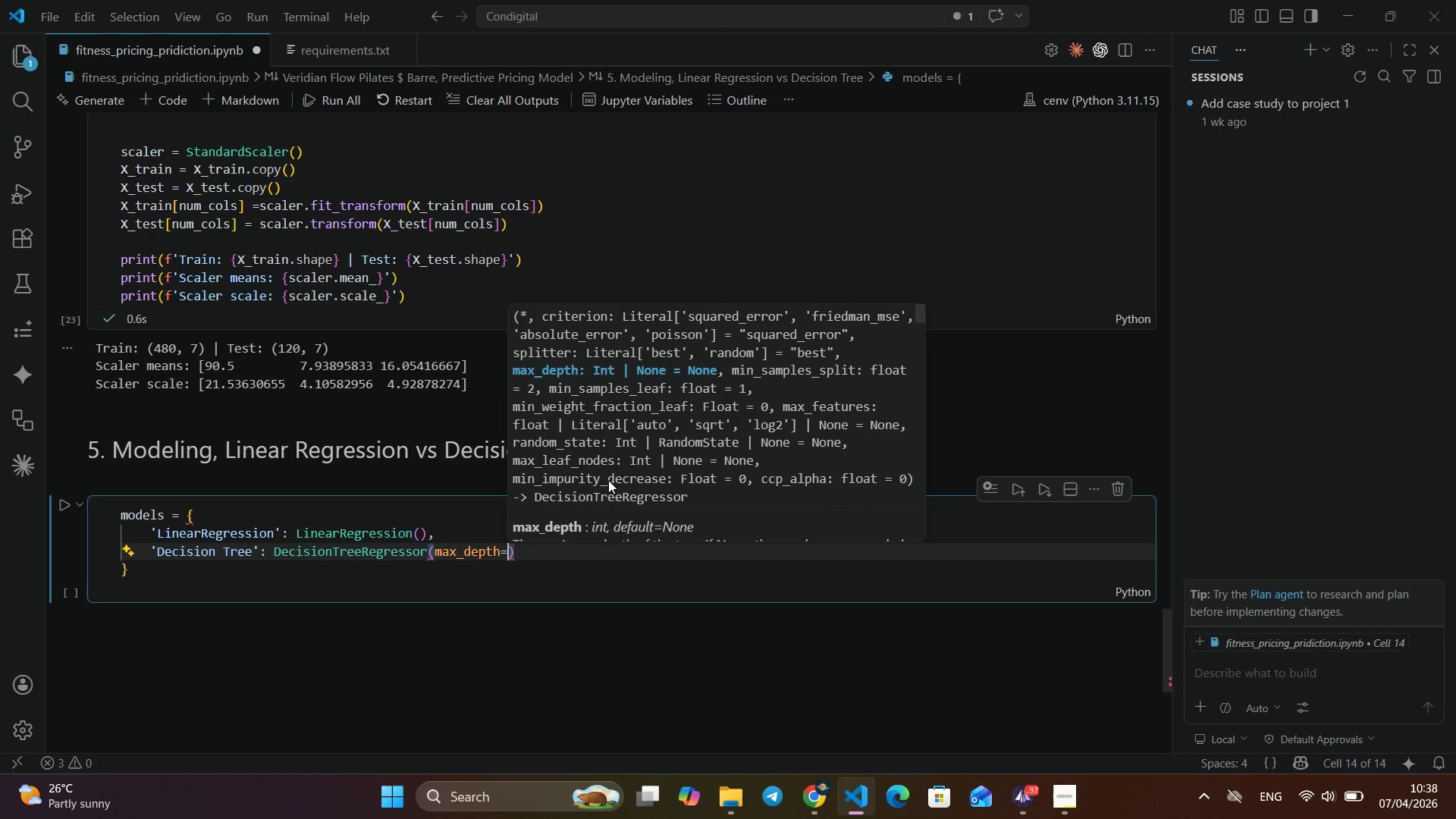 
type(5, random )
key(Backspace)
type(s)
 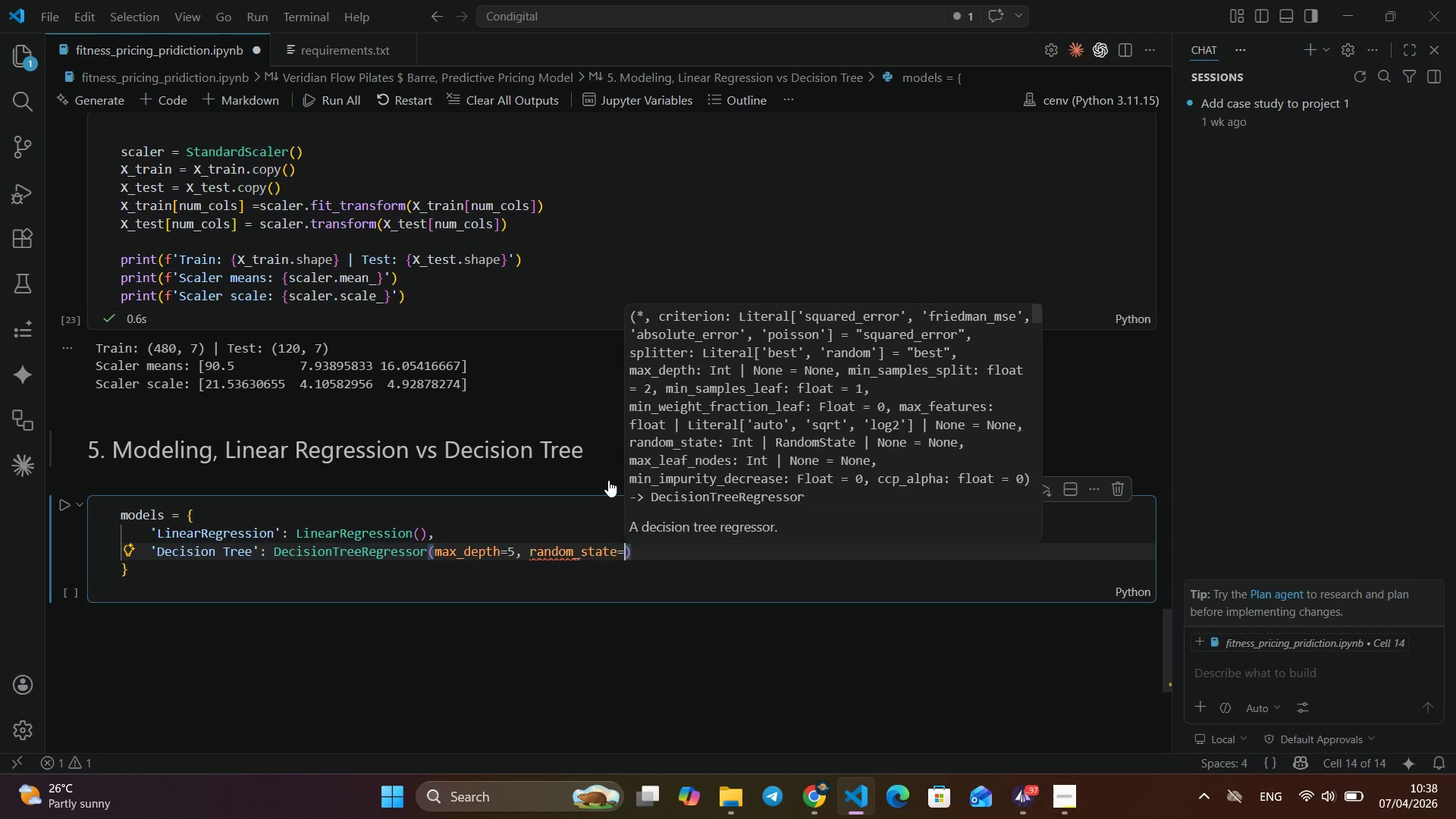 
key(Enter)
 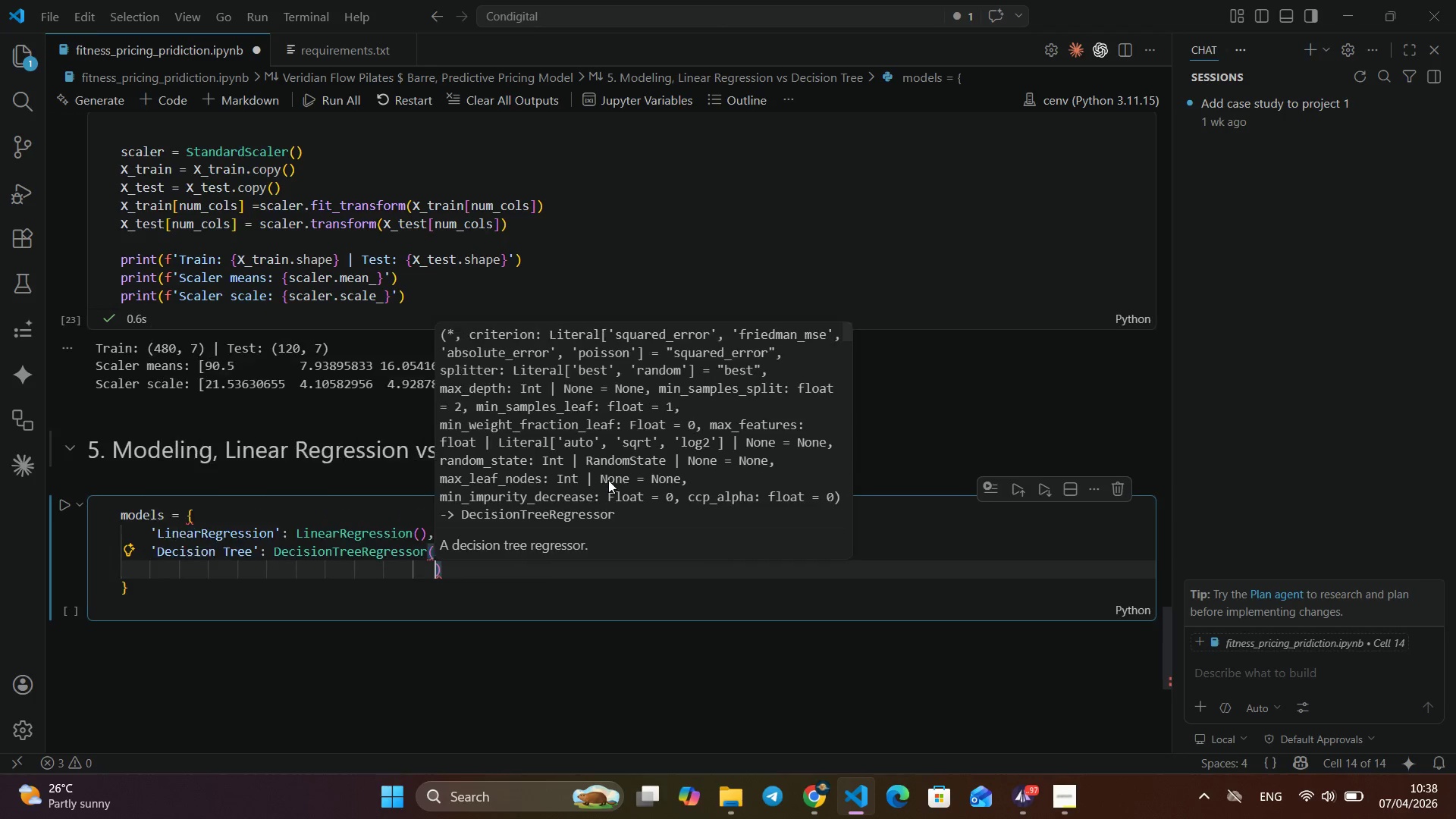 
key(Enter)
 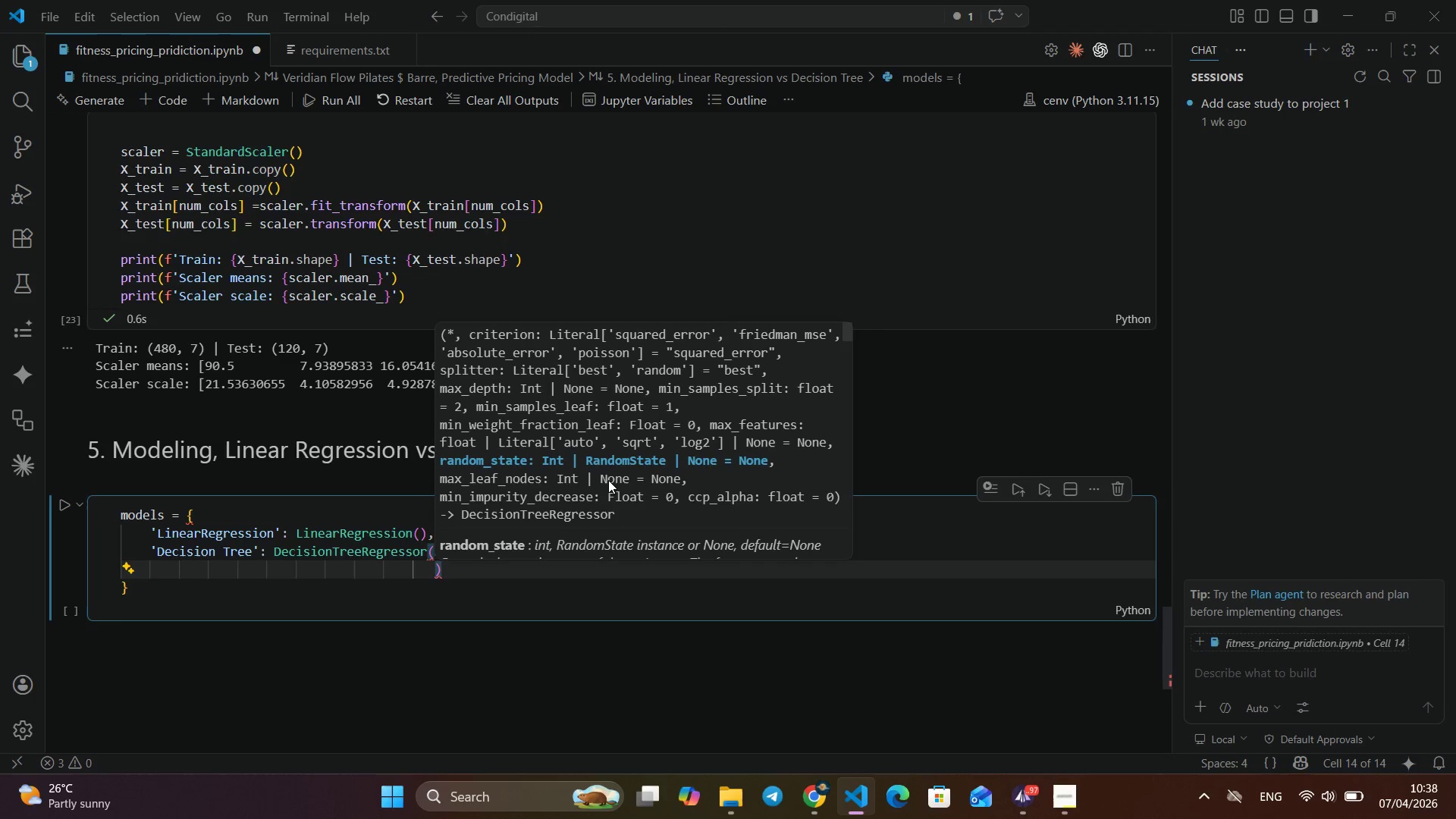 
key(Control+Z)
 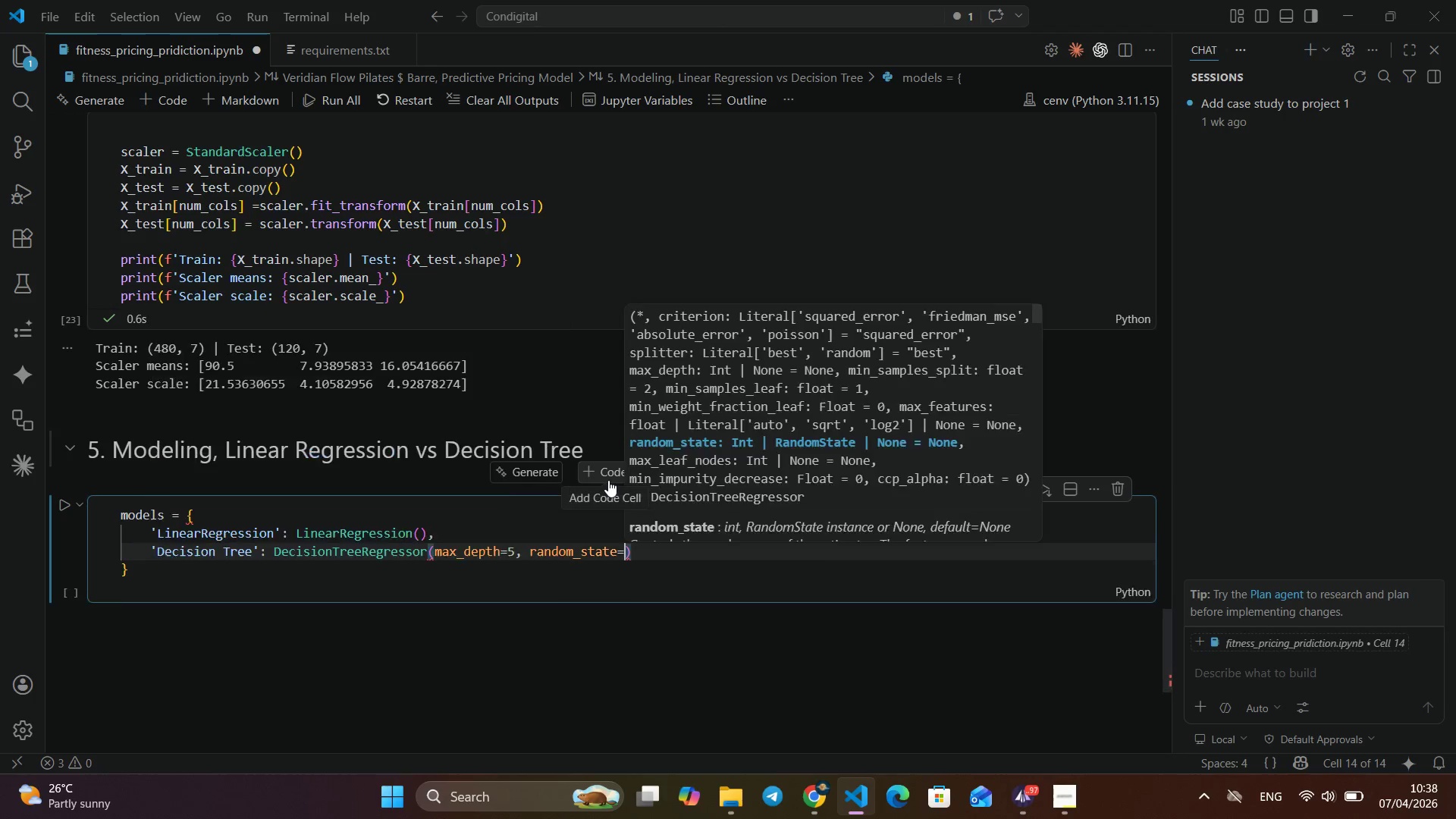 
key(Control+Z)
 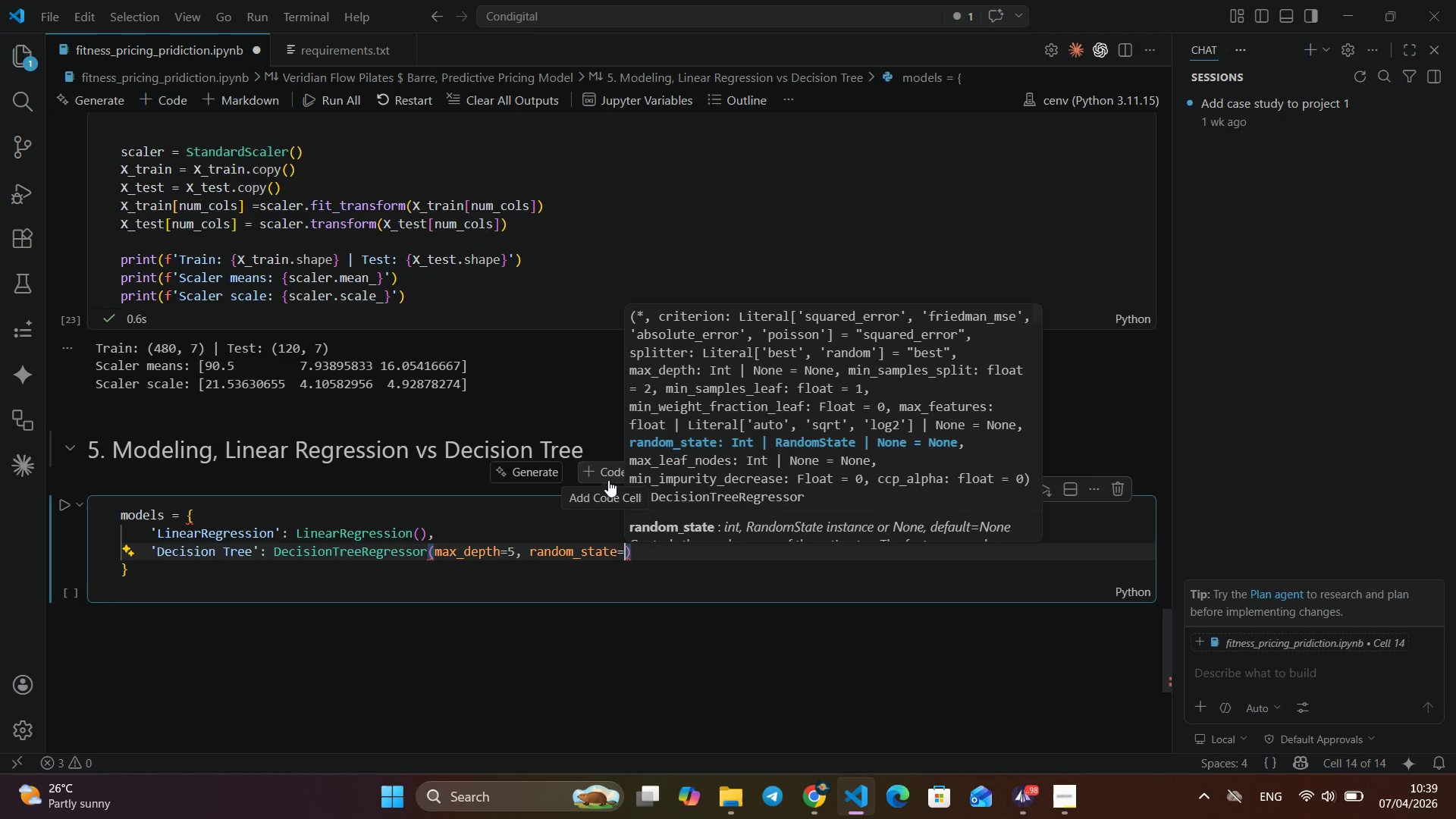 
type(42)
 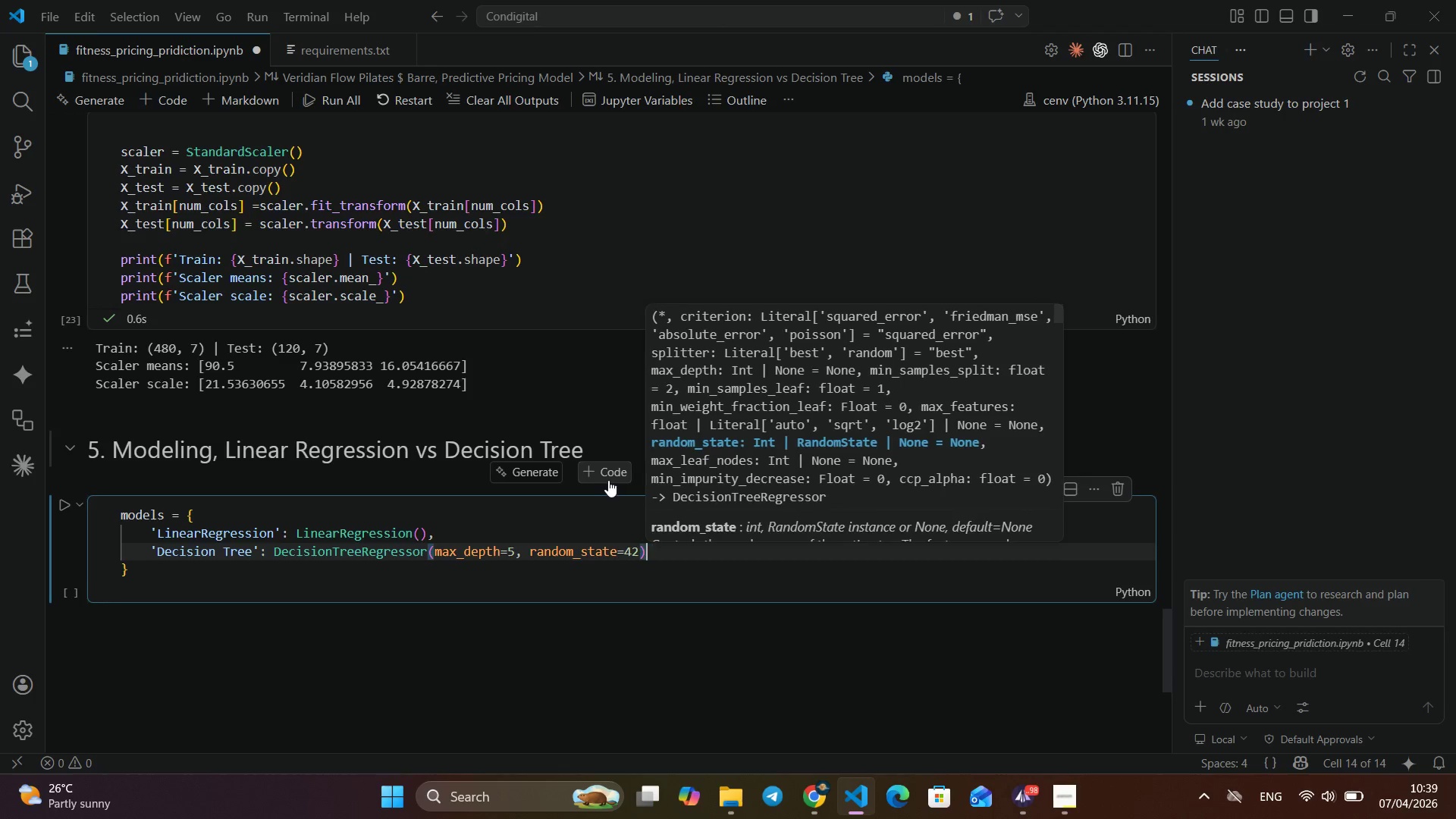 
key(ArrowRight)
 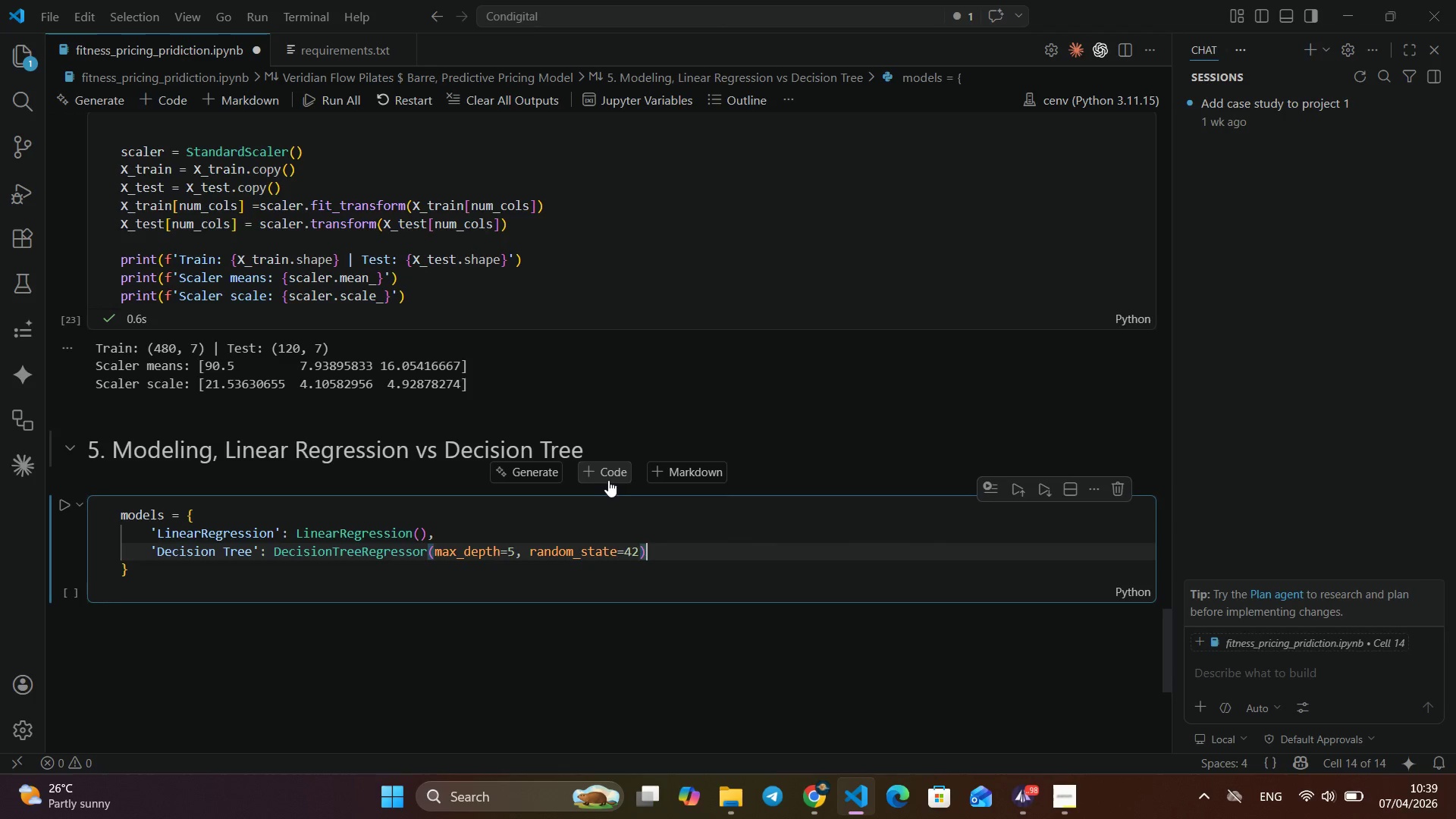 
key(ArrowDown)
 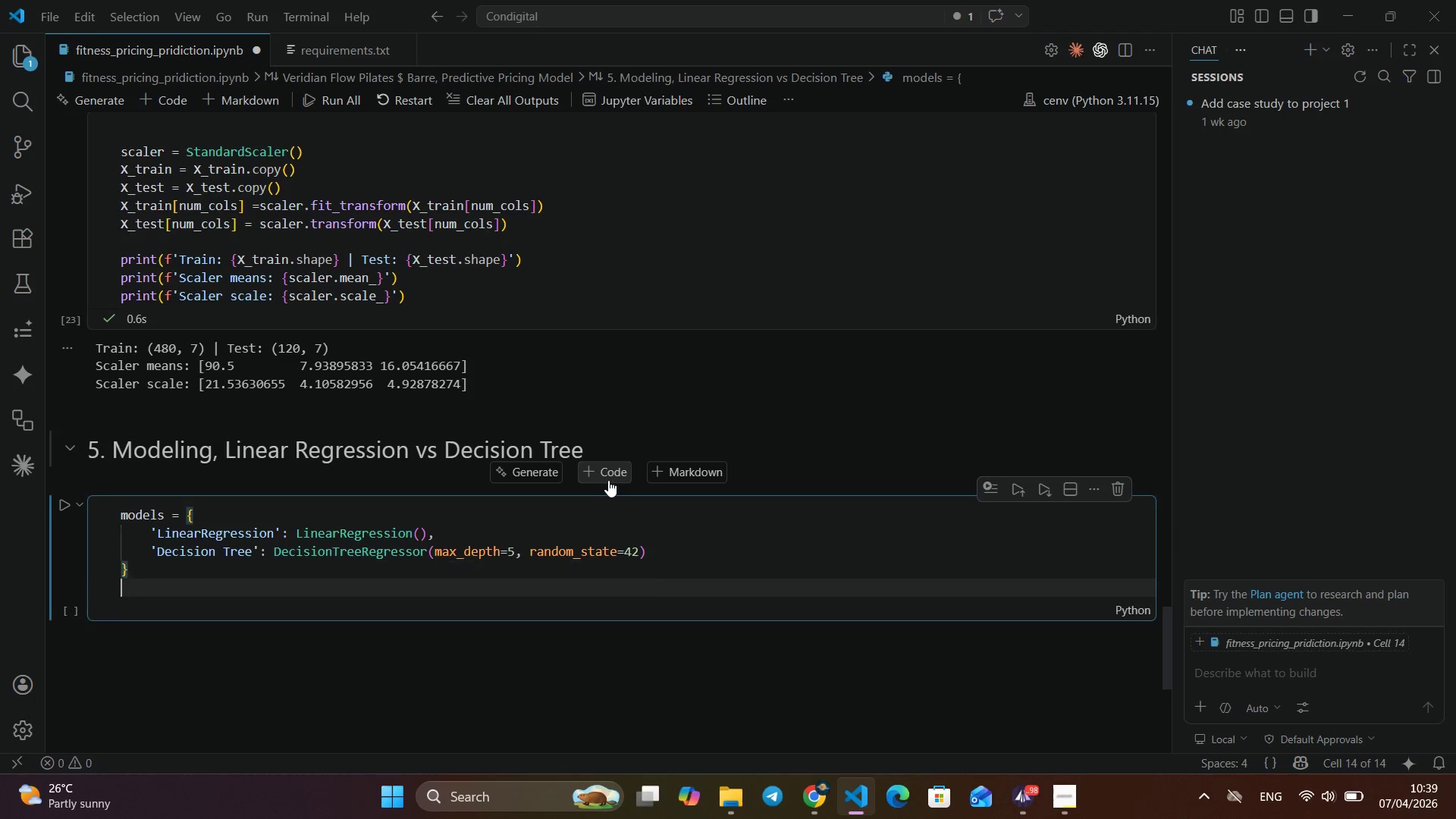 
key(Enter)
 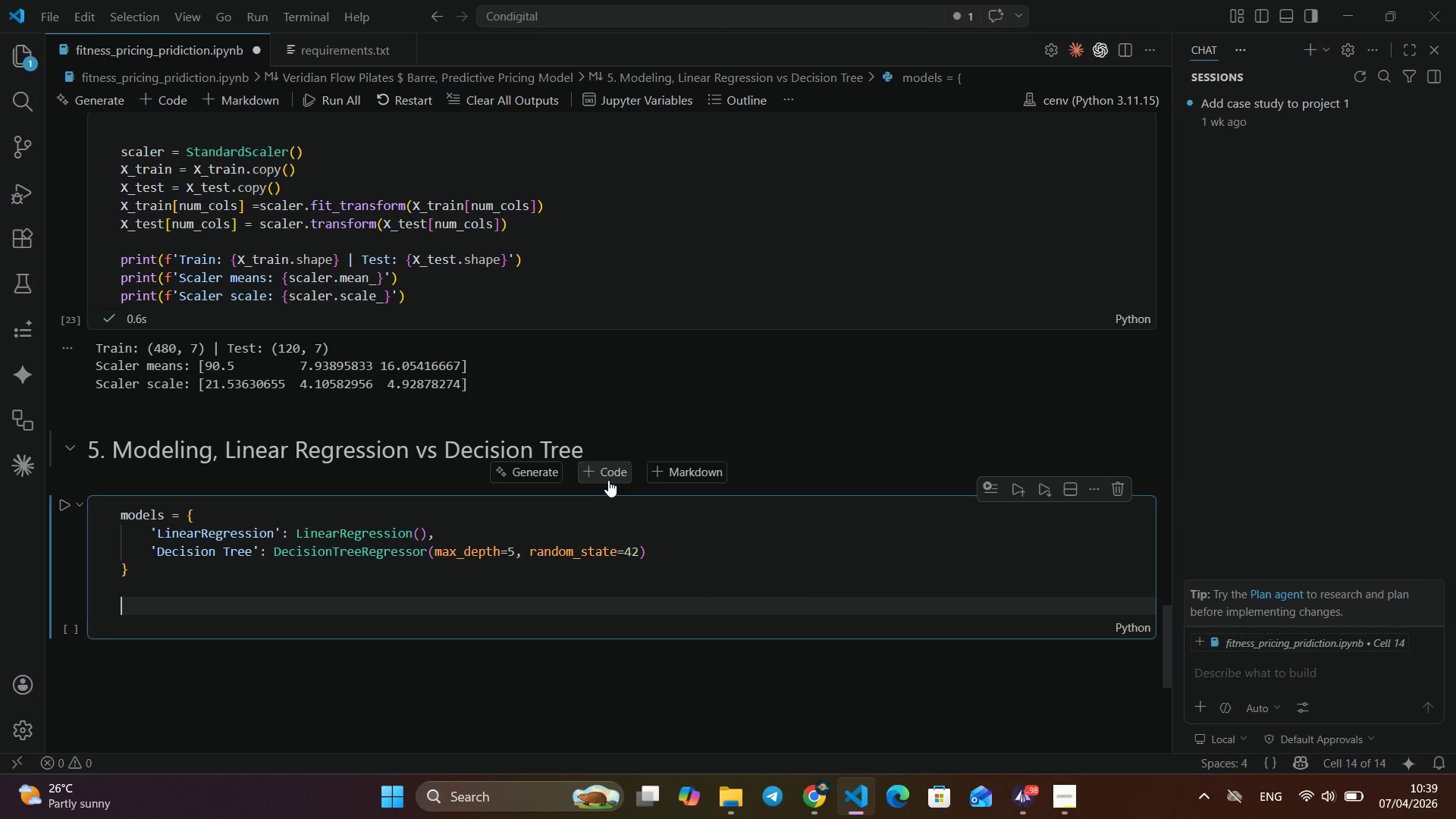 
key(Enter)
 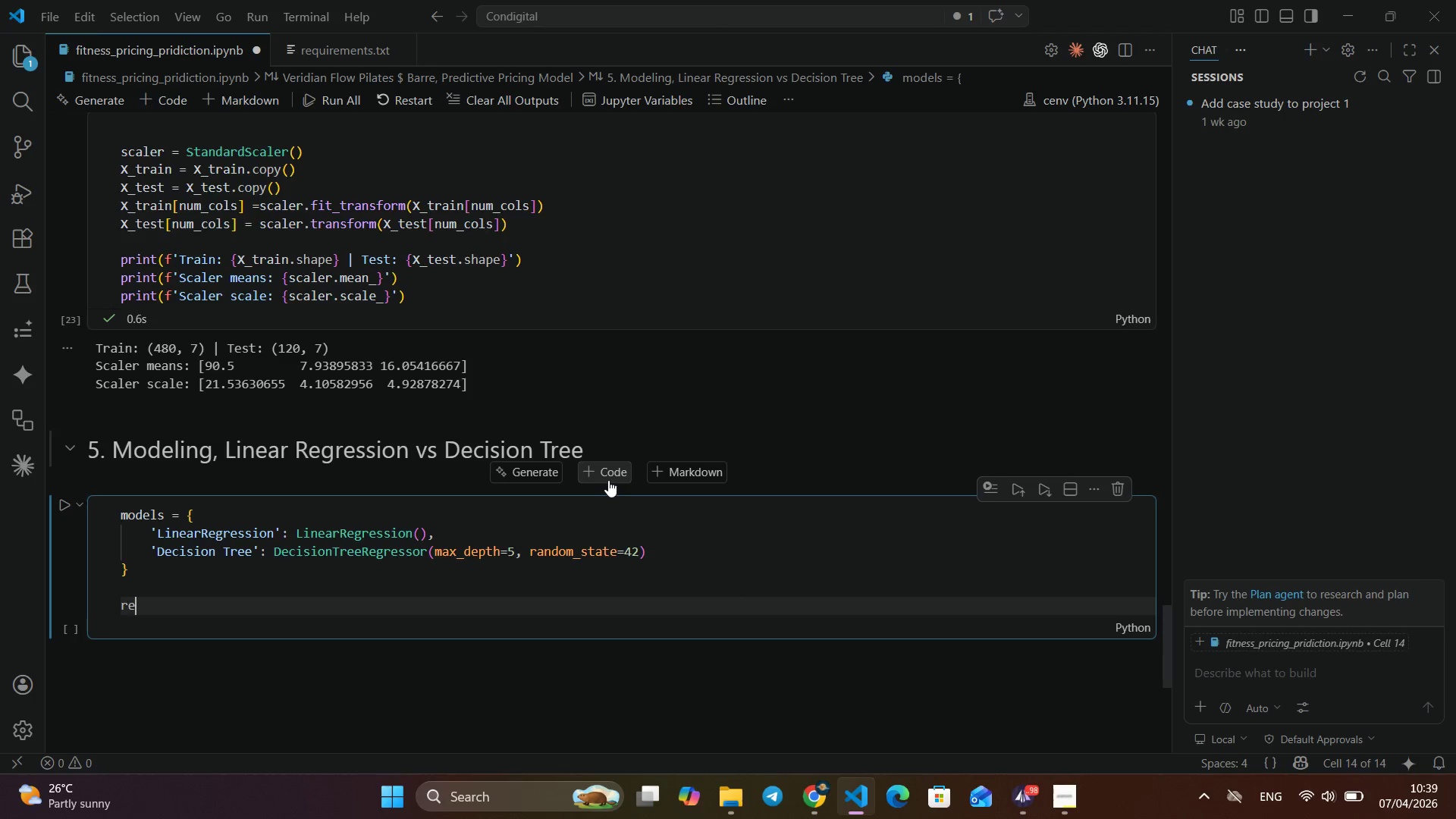 
type(results = P)
key(Backspace)
type({)
 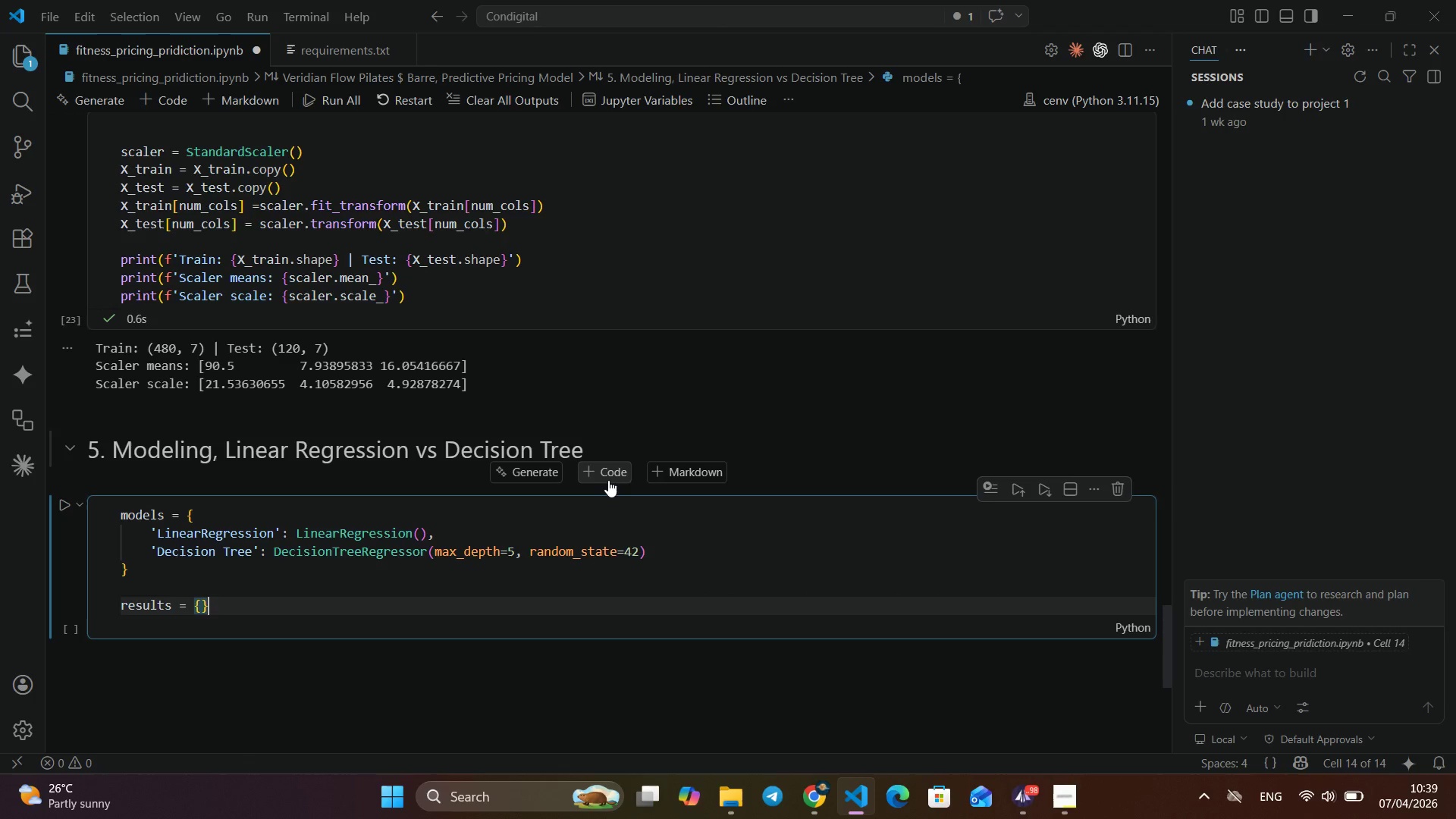 
 